 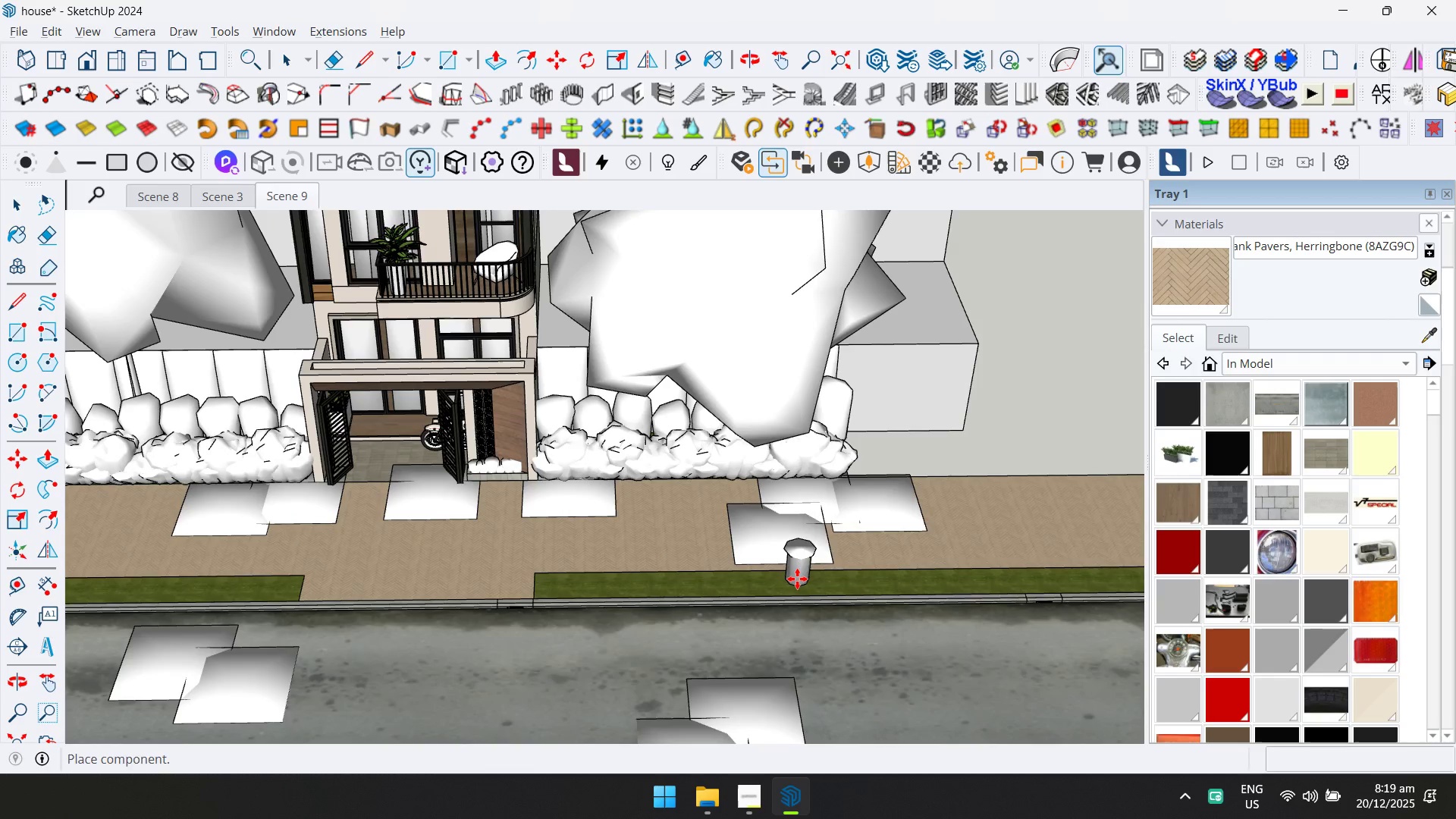 
key(Space)
 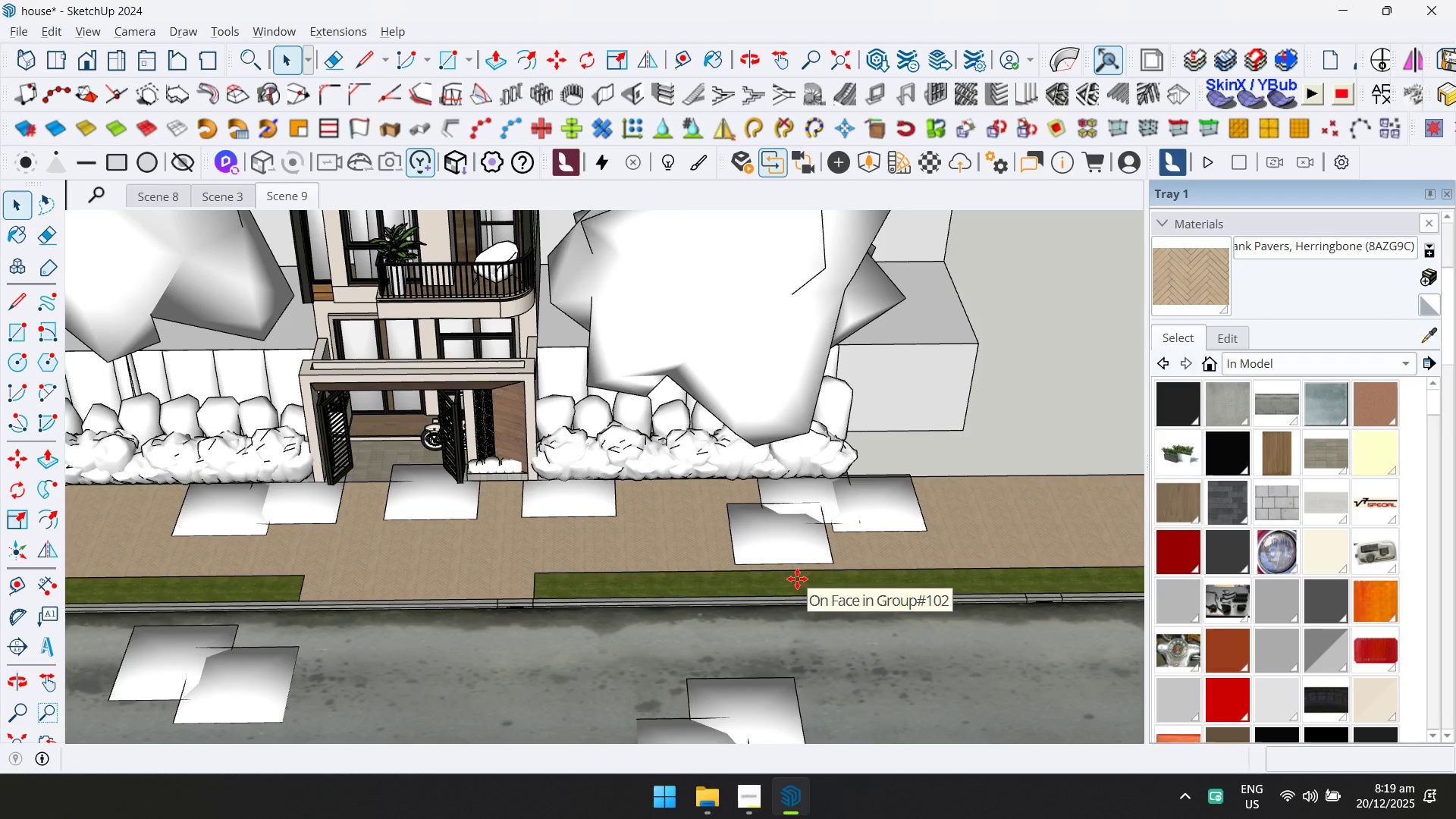 
scroll: coordinate [797, 579], scroll_direction: down, amount: 6.0
 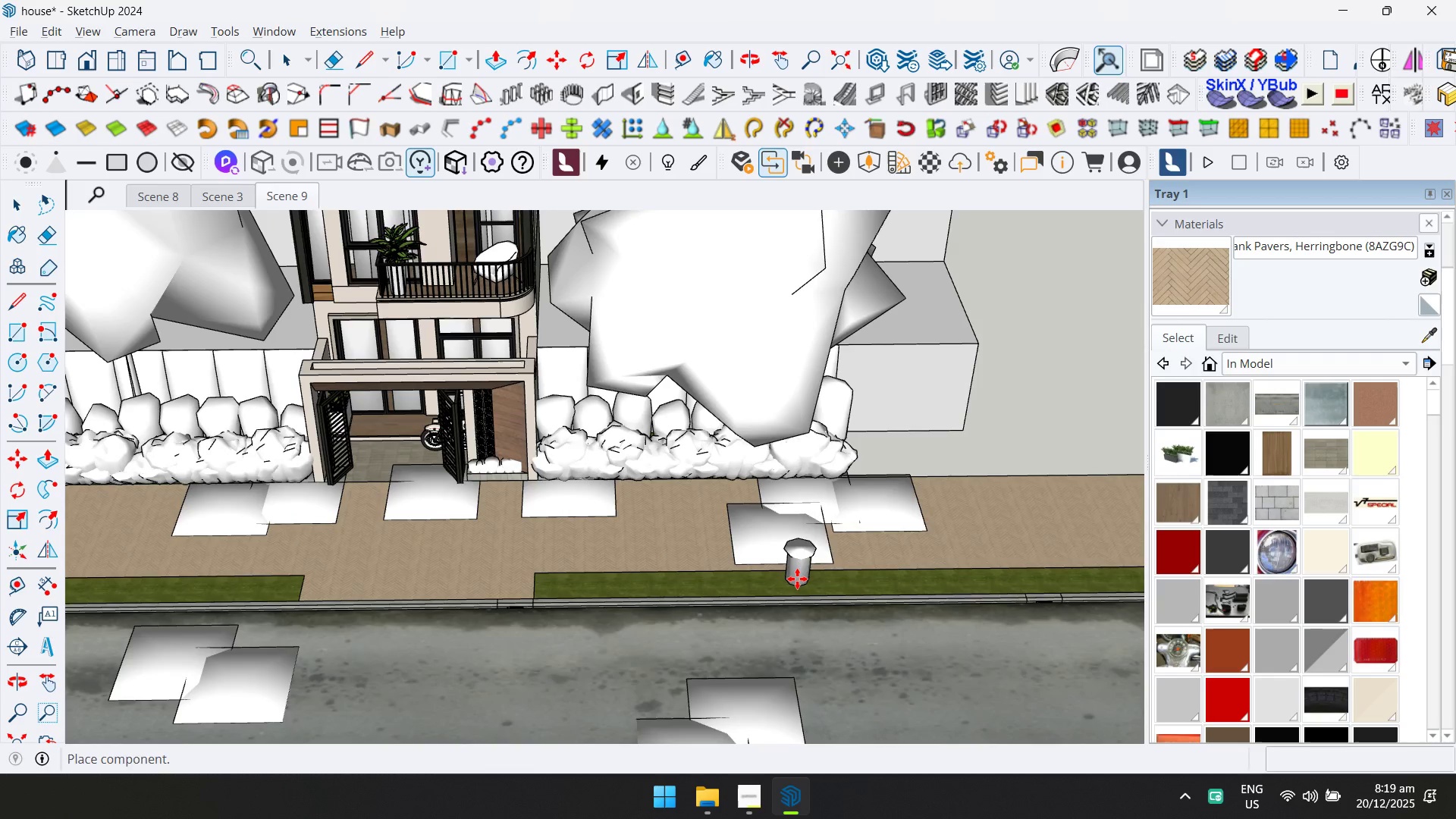 
key(Escape)
 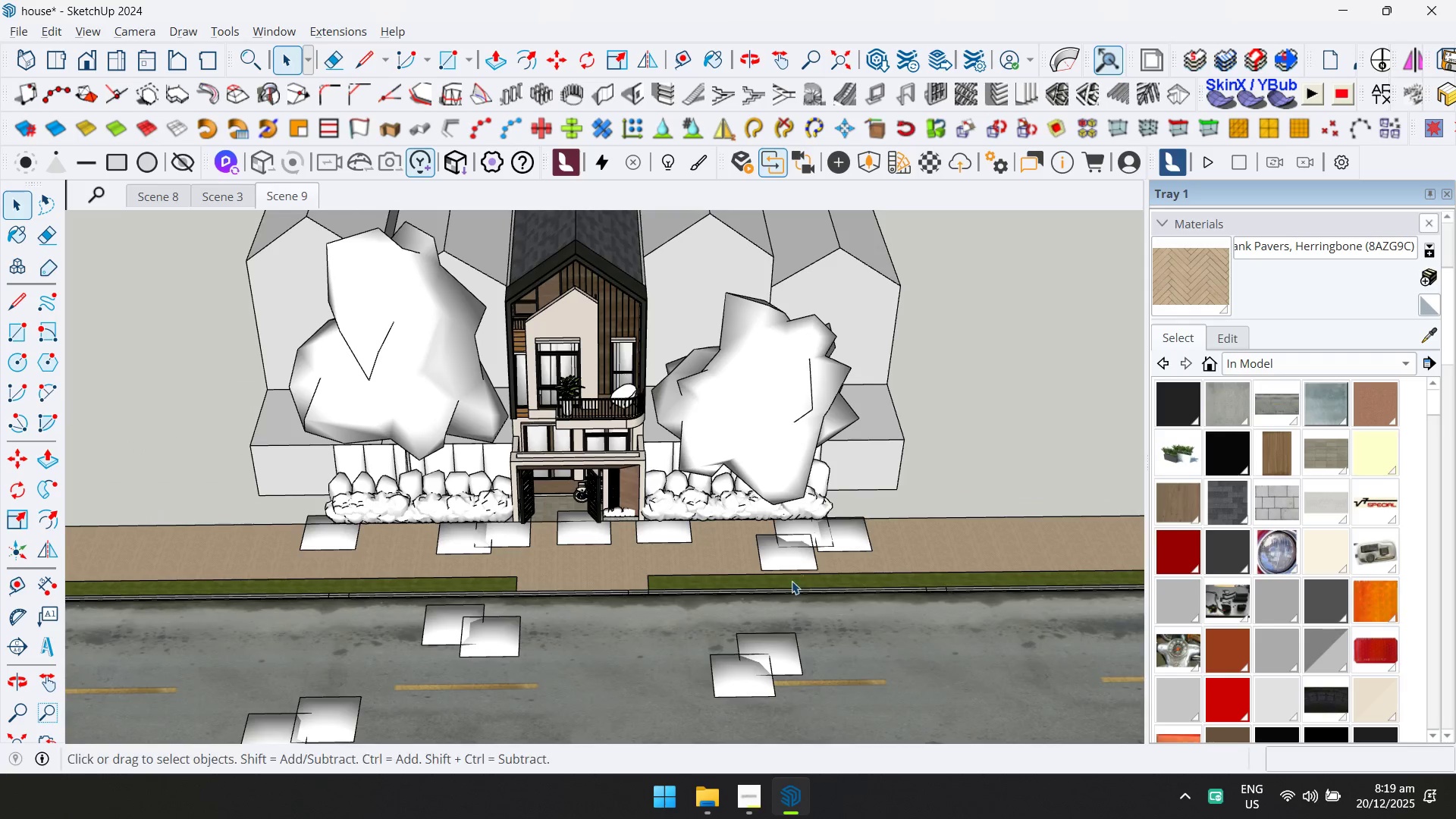 
key(Space)
 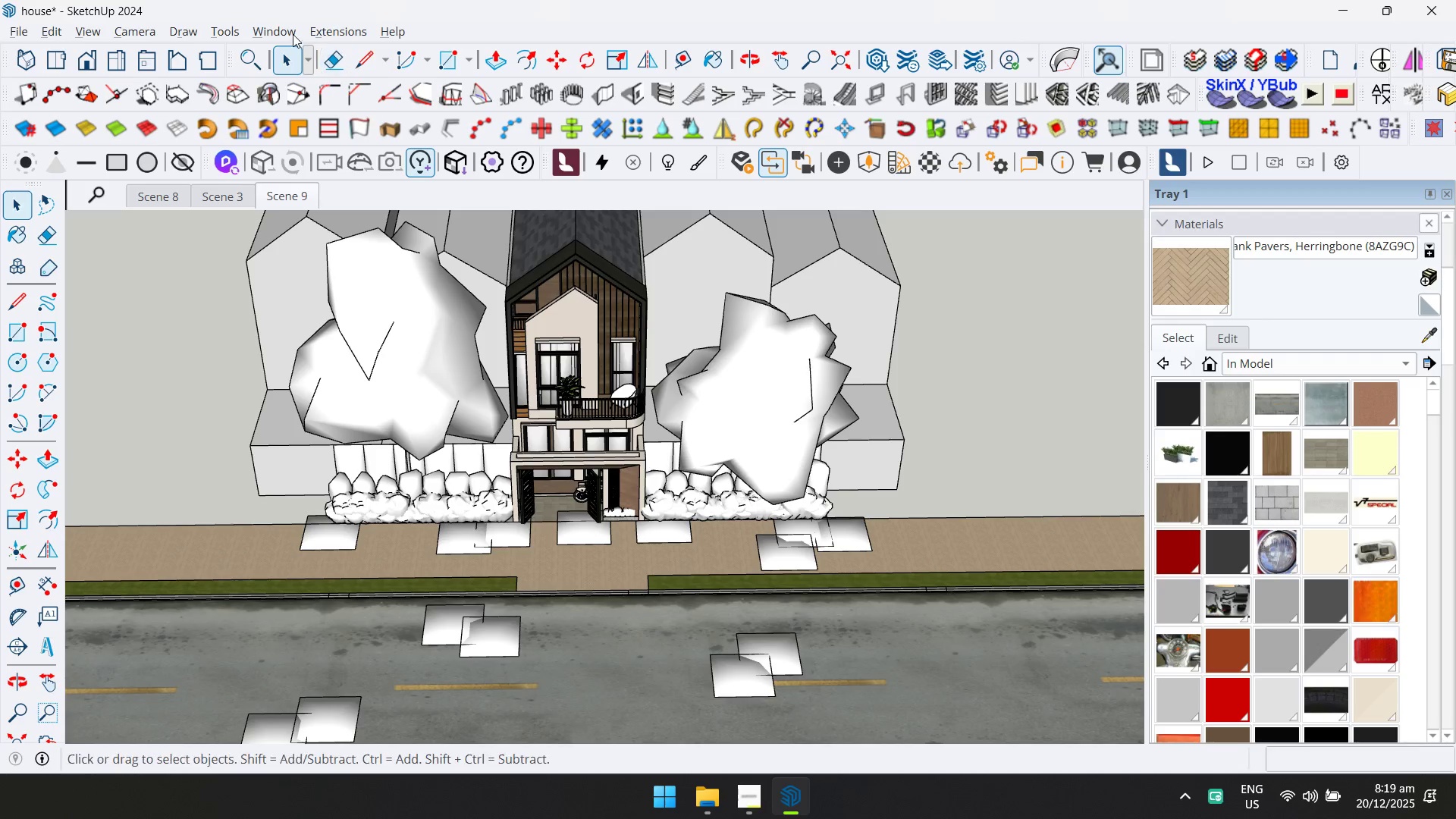 
left_click([263, 31])
 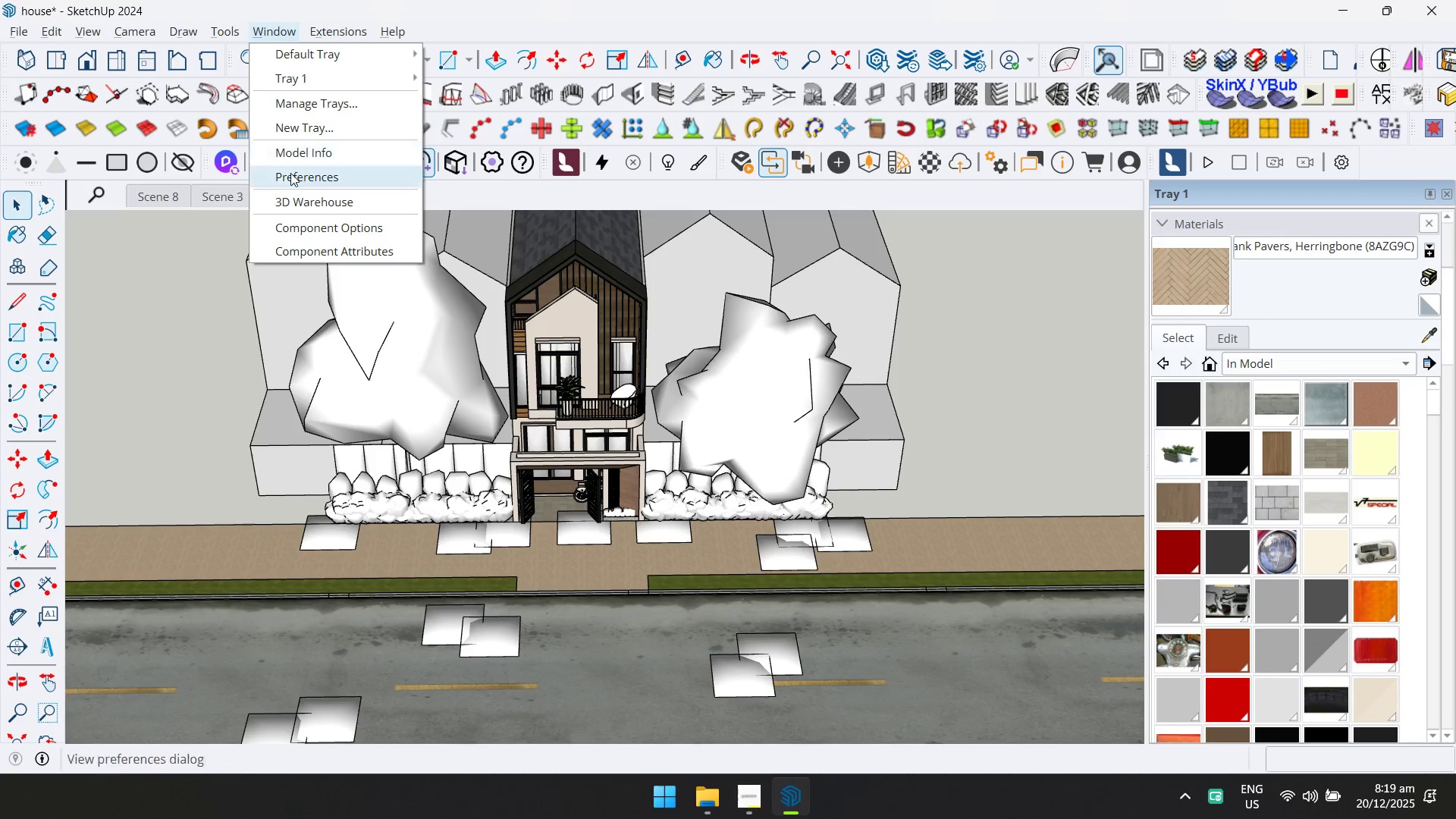 
left_click([295, 192])
 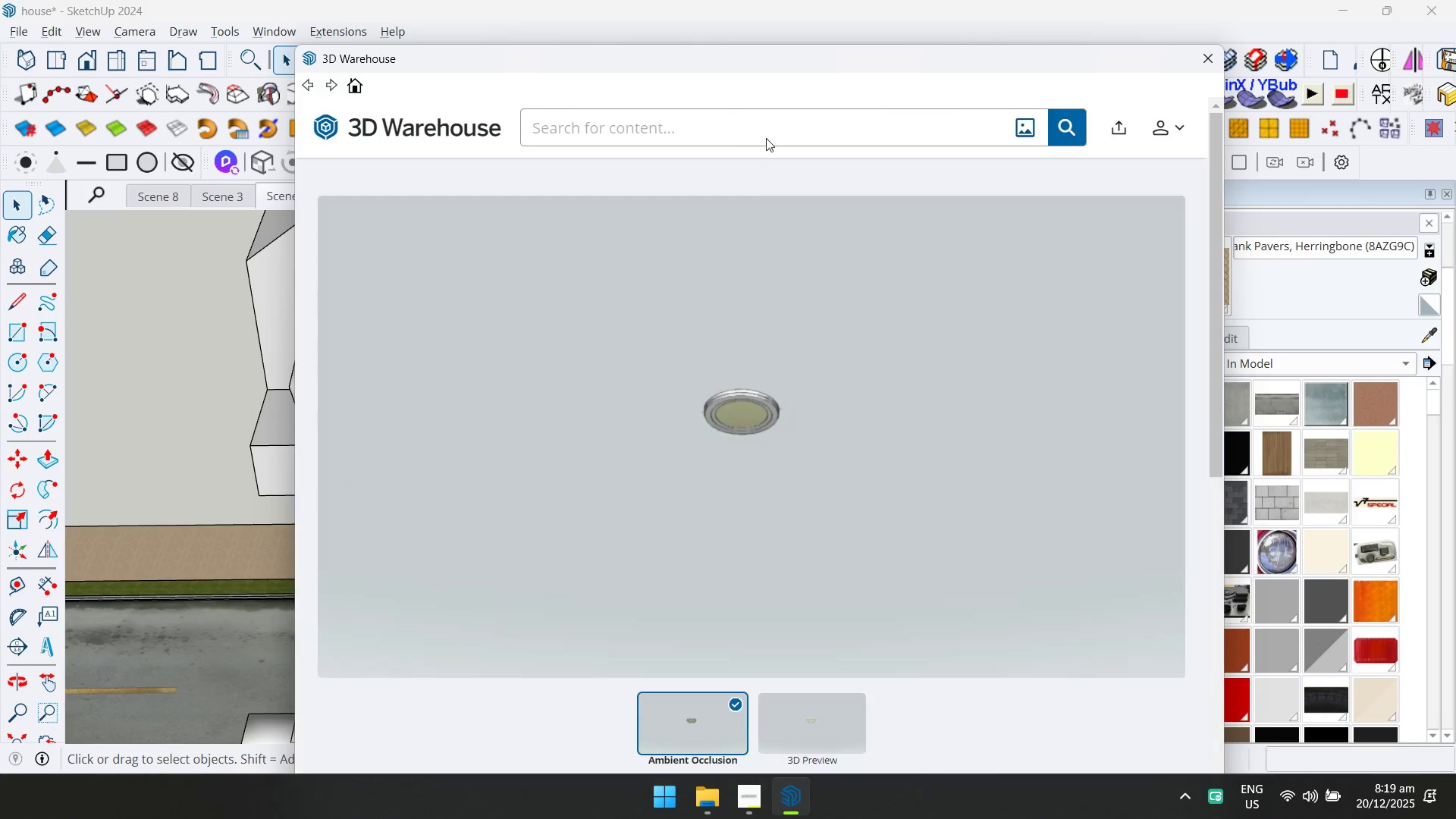 
type(electric o)
key(Backspace)
type(pose)
key(Backspace)
type(t)
 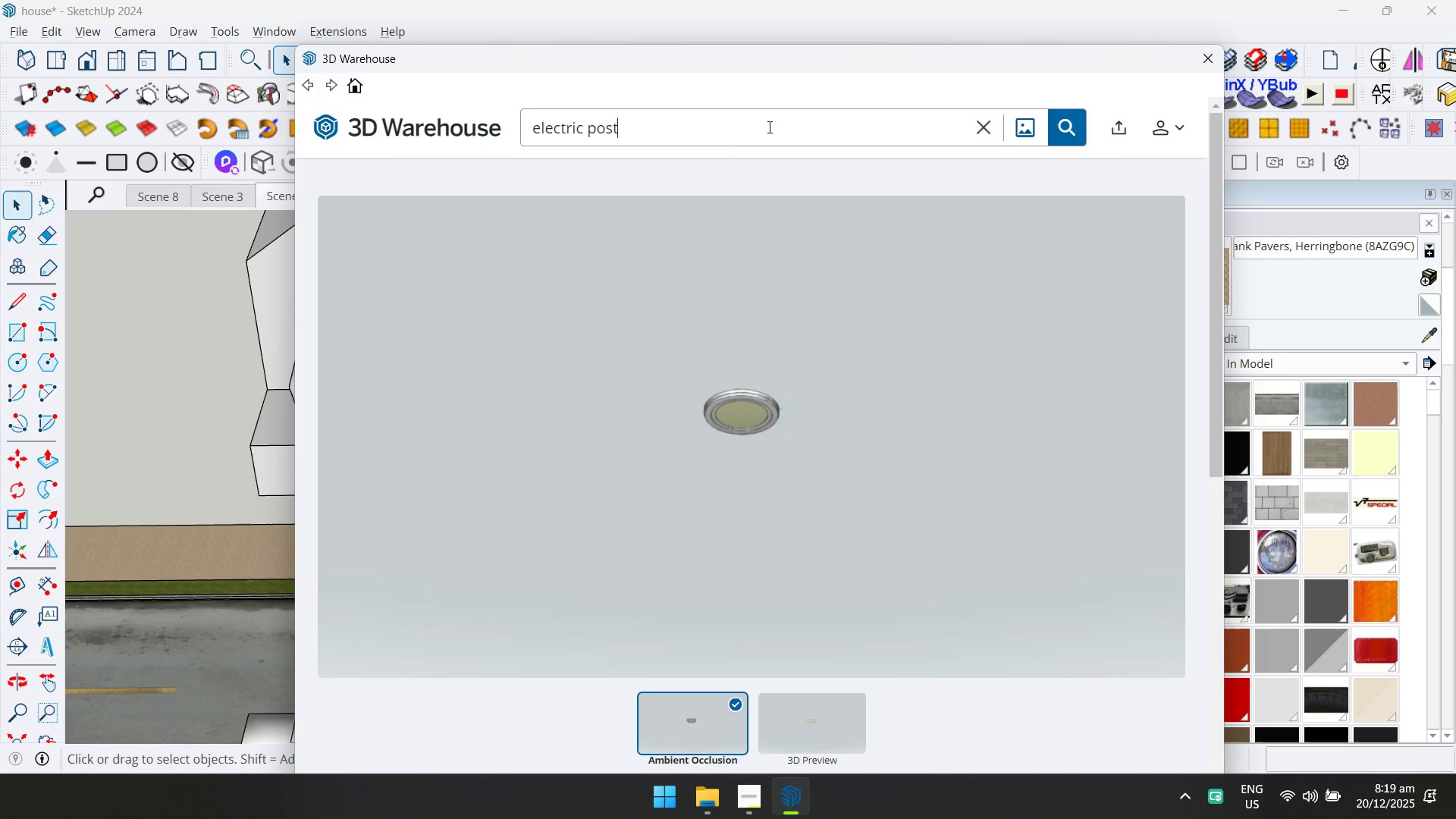 
key(Enter)
 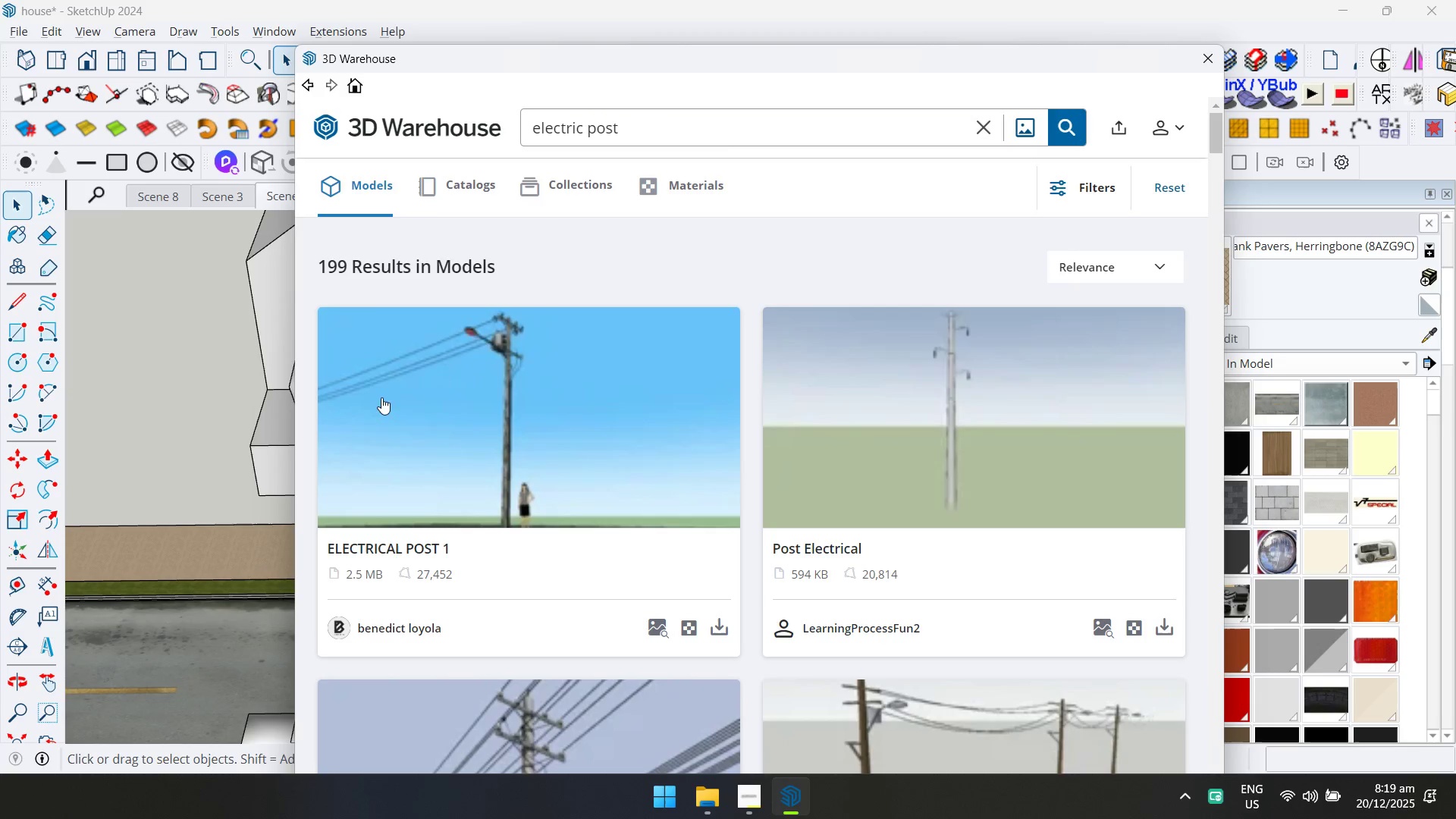 
scroll: coordinate [707, 444], scroll_direction: down, amount: 1.0
 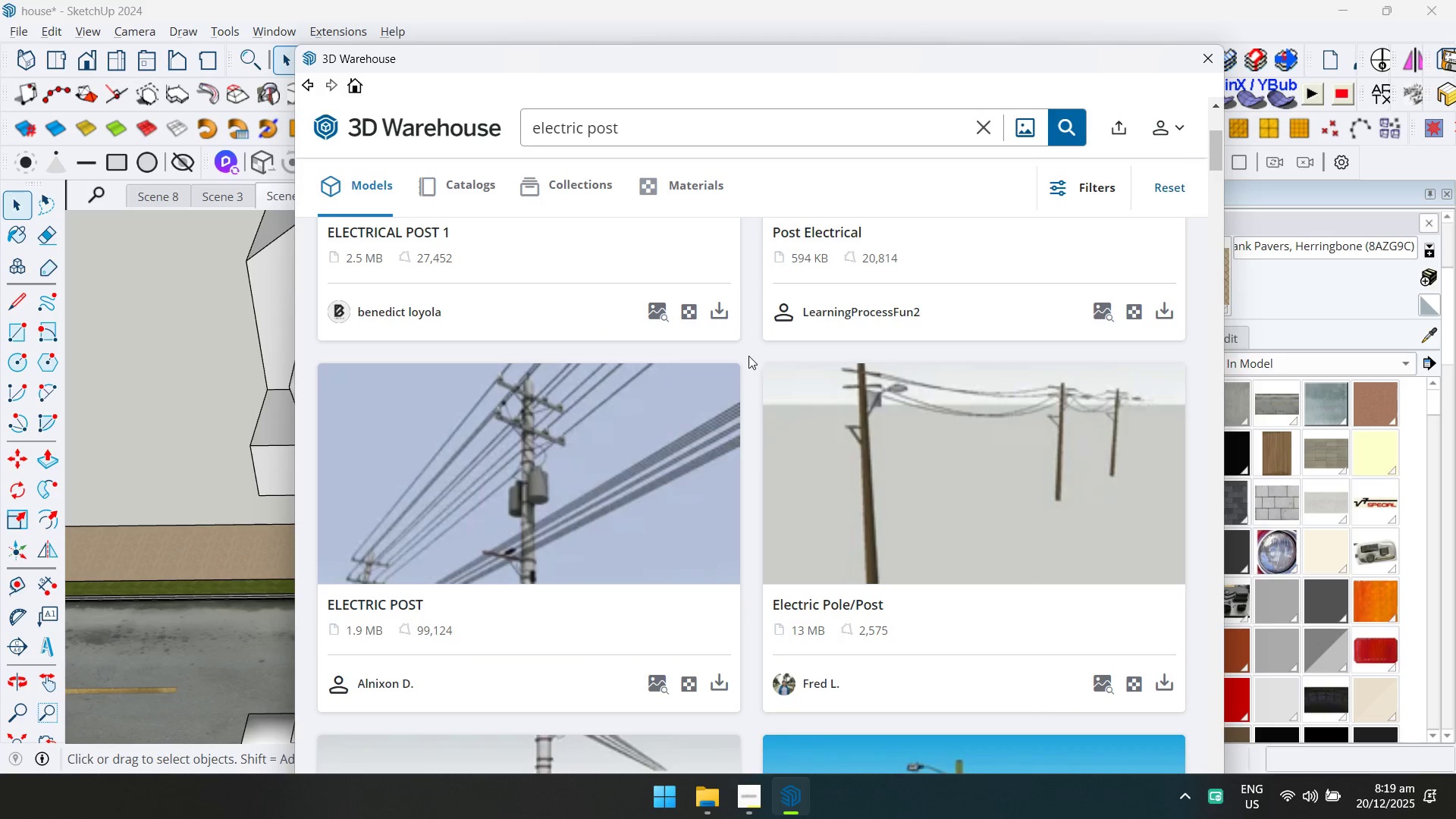 
left_click([624, 448])
 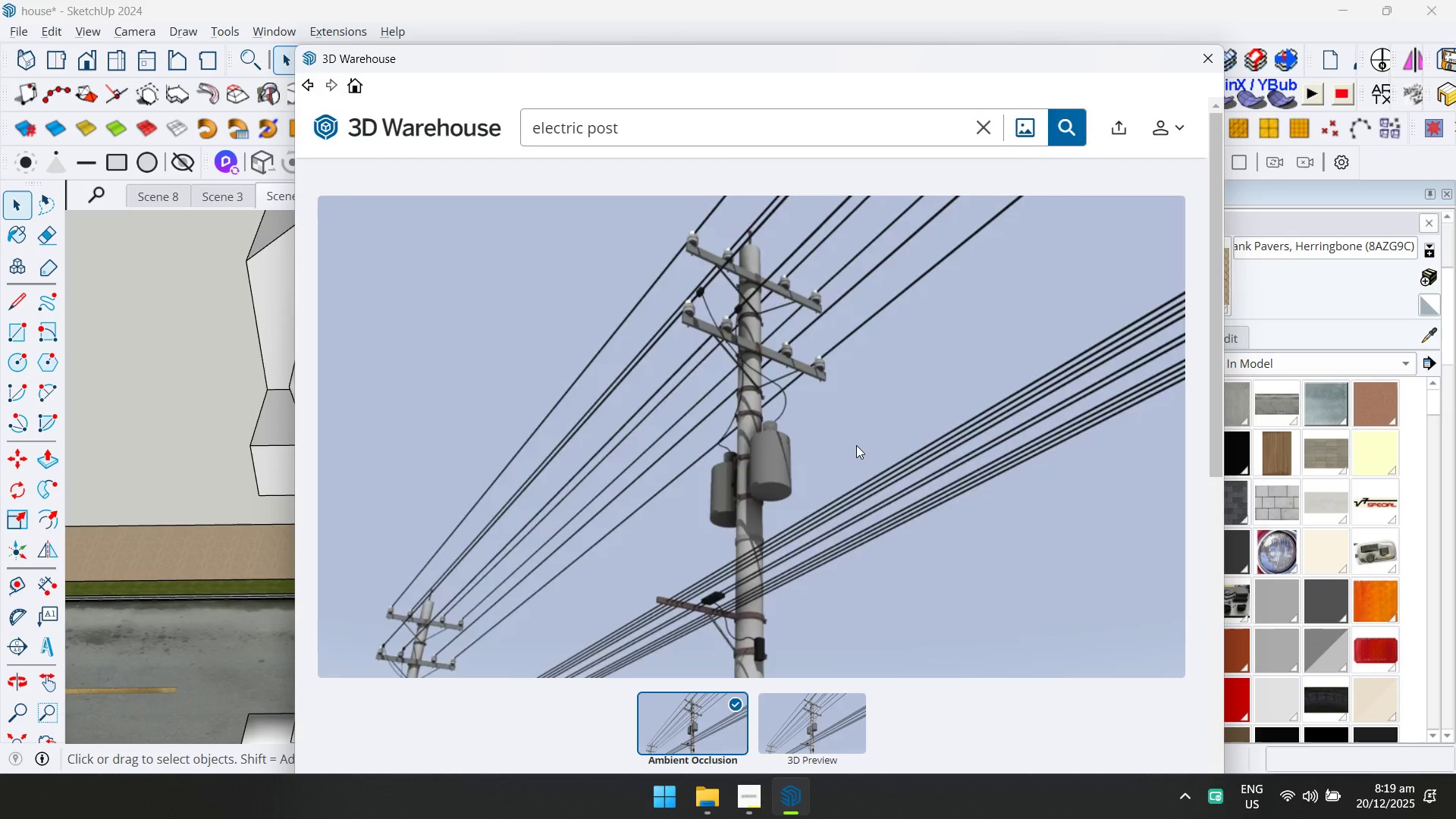 
scroll: coordinate [860, 445], scroll_direction: down, amount: 1.0
 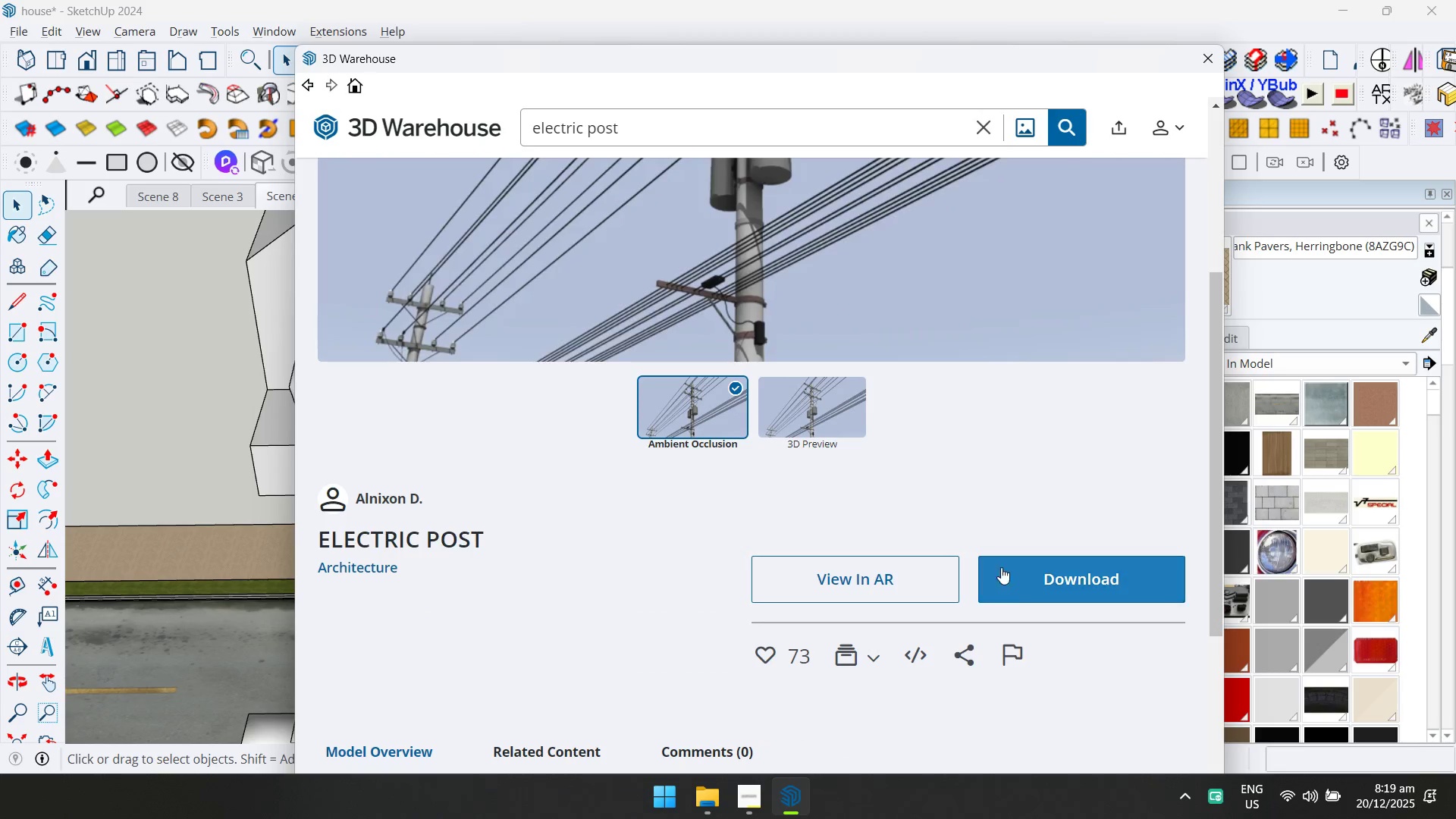 
left_click([1015, 582])
 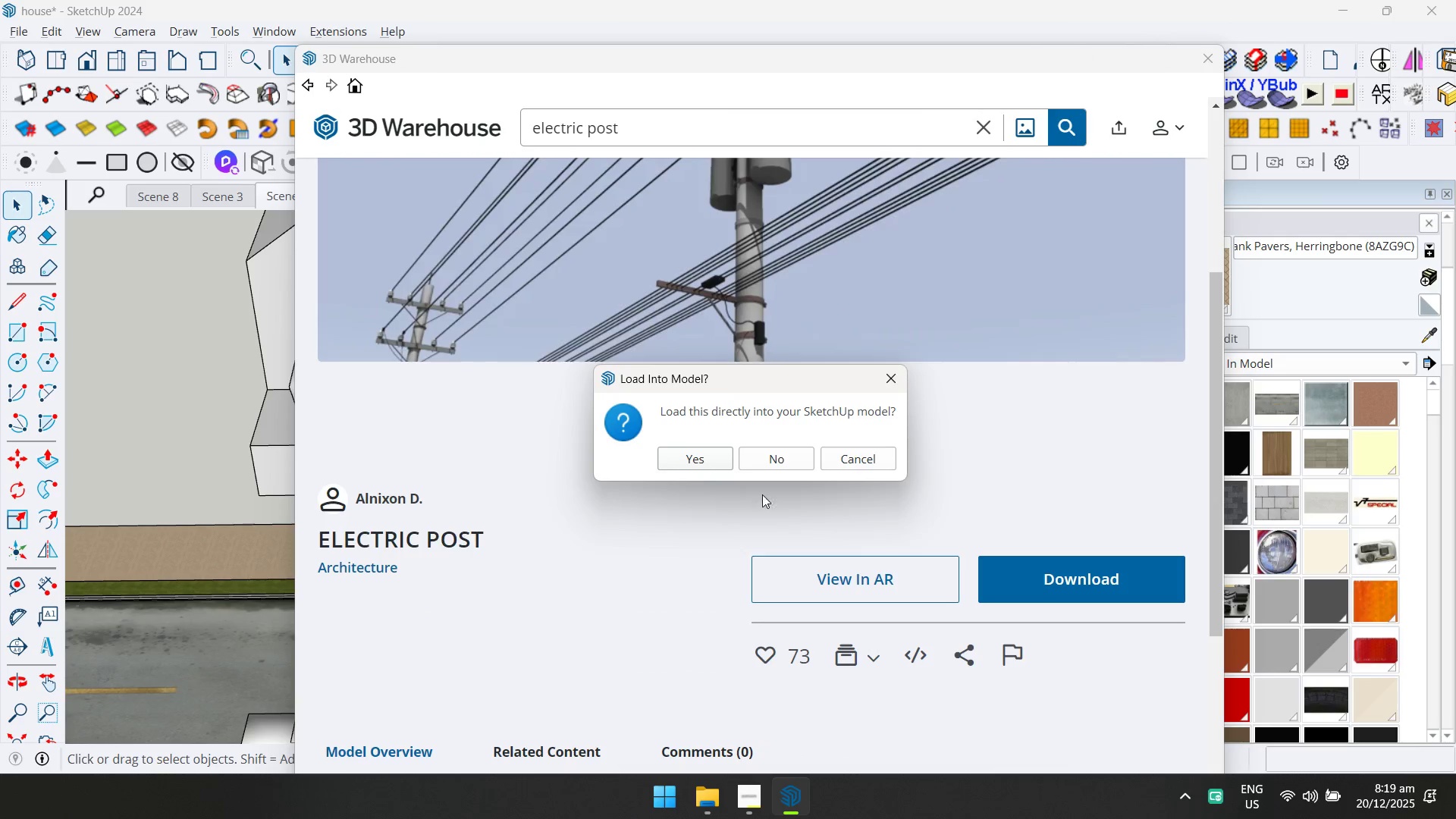 
left_click([704, 457])
 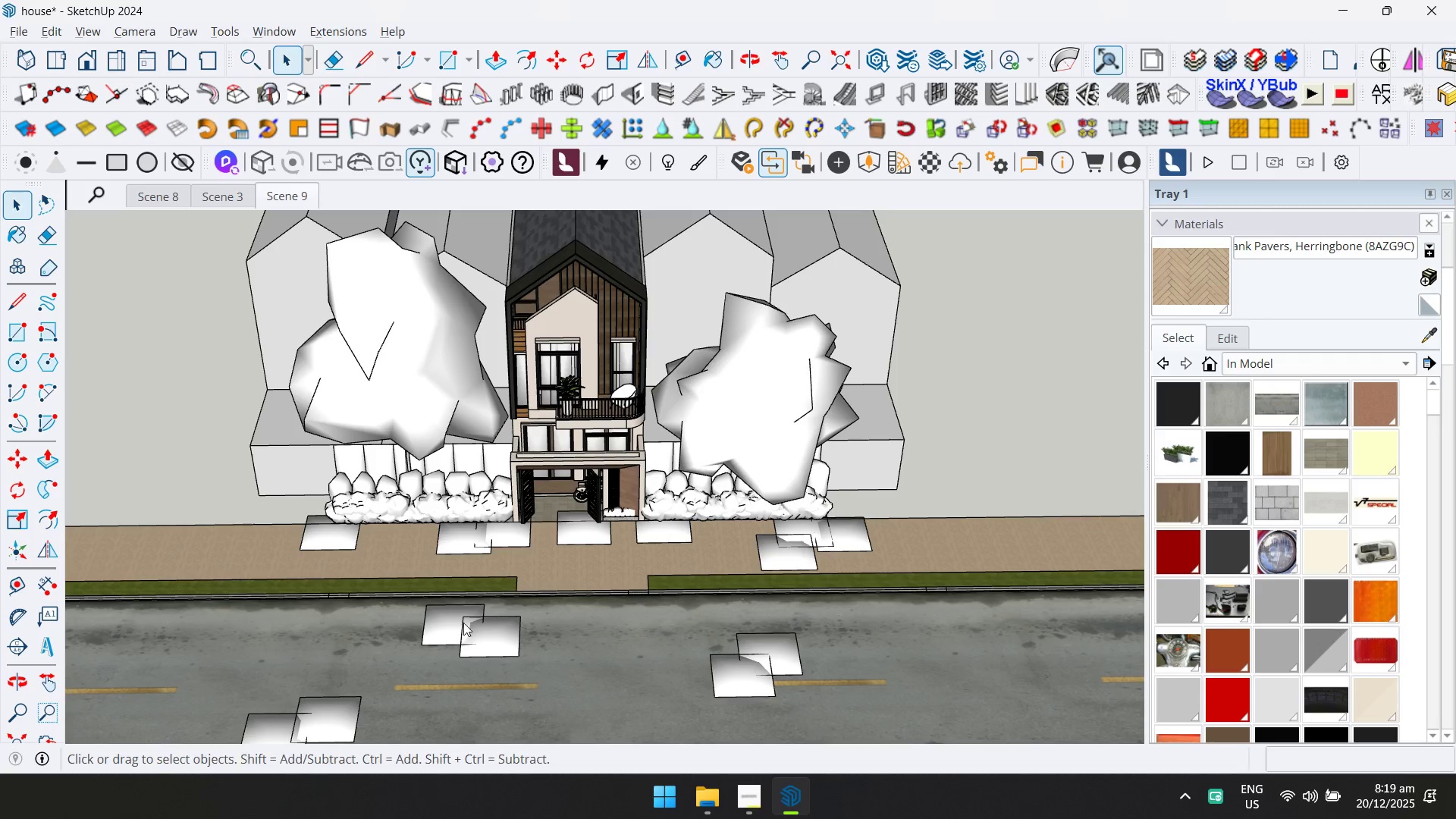 
scroll: coordinate [448, 598], scroll_direction: down, amount: 8.0
 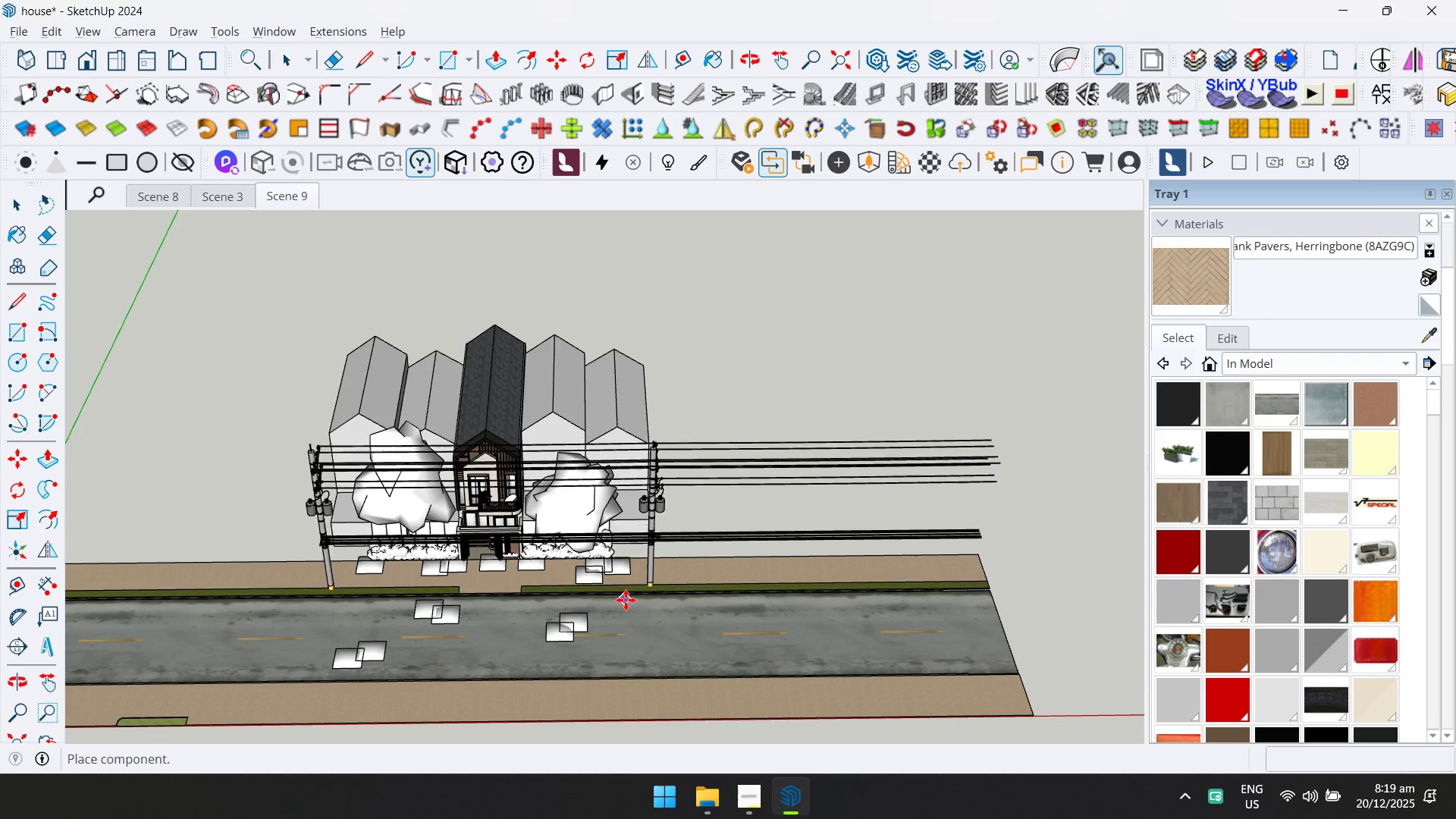 
left_click([632, 597])
 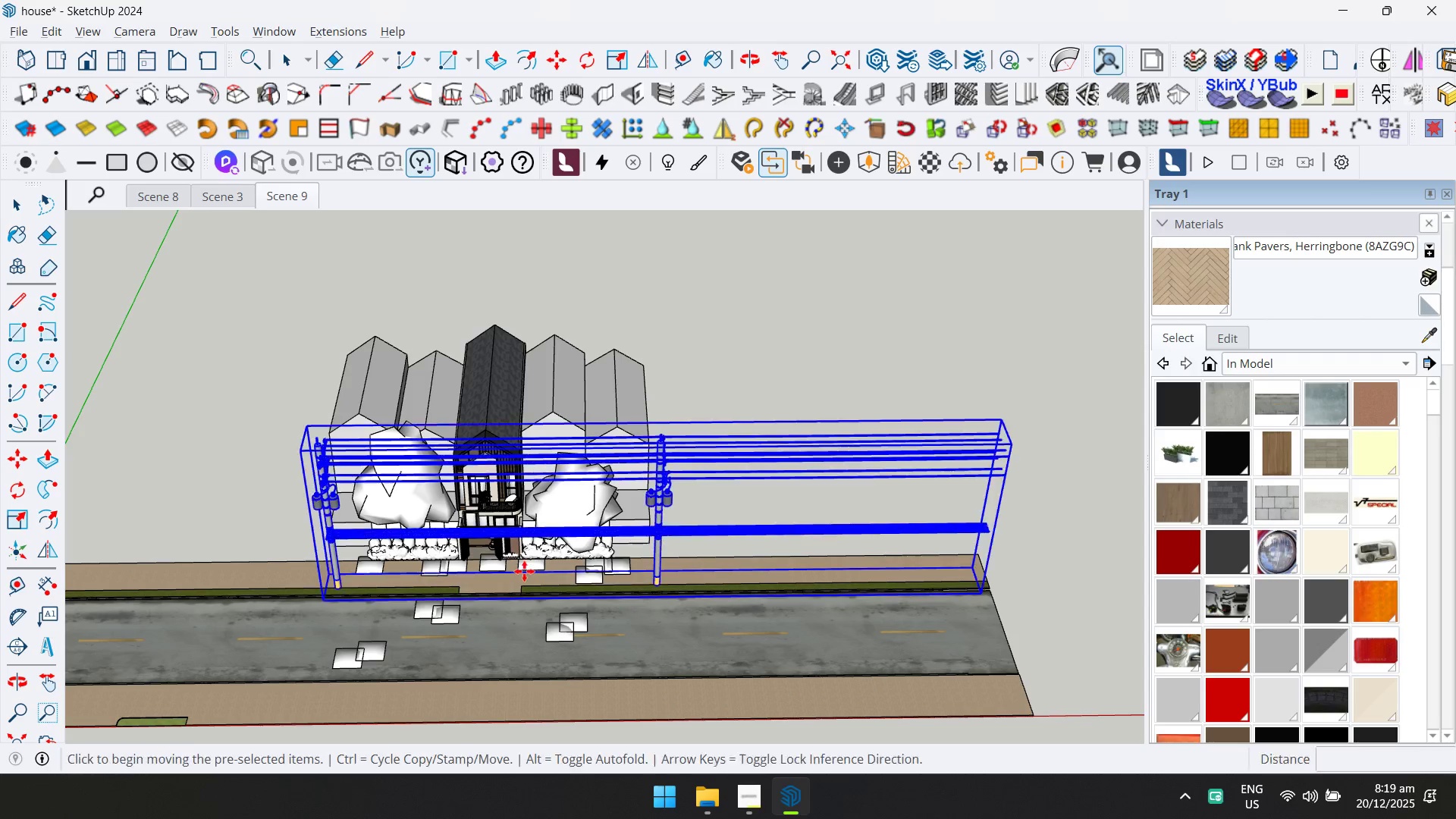 
scroll: coordinate [501, 542], scroll_direction: up, amount: 13.0
 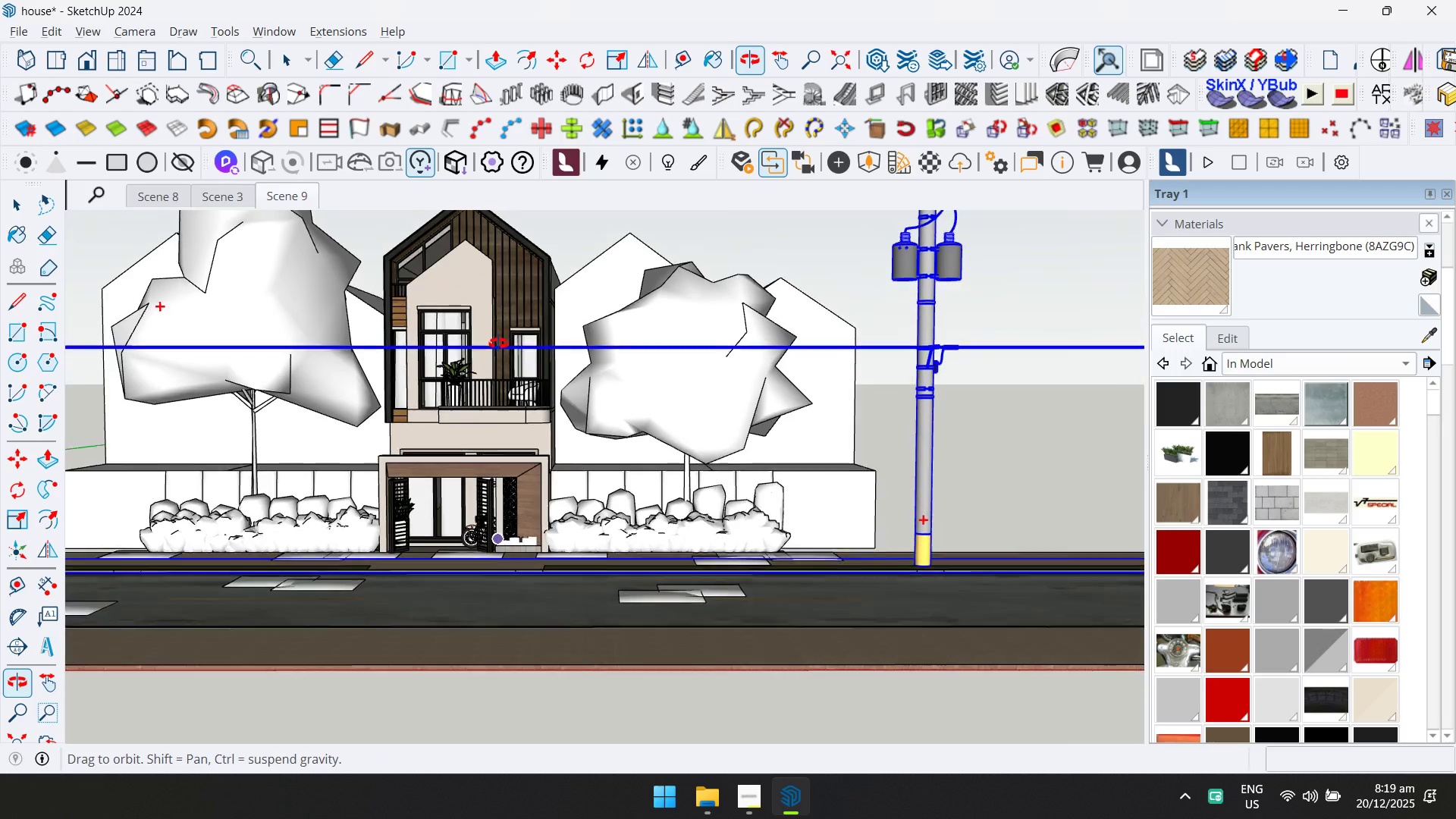 
hold_key(key=ShiftLeft, duration=0.97)
 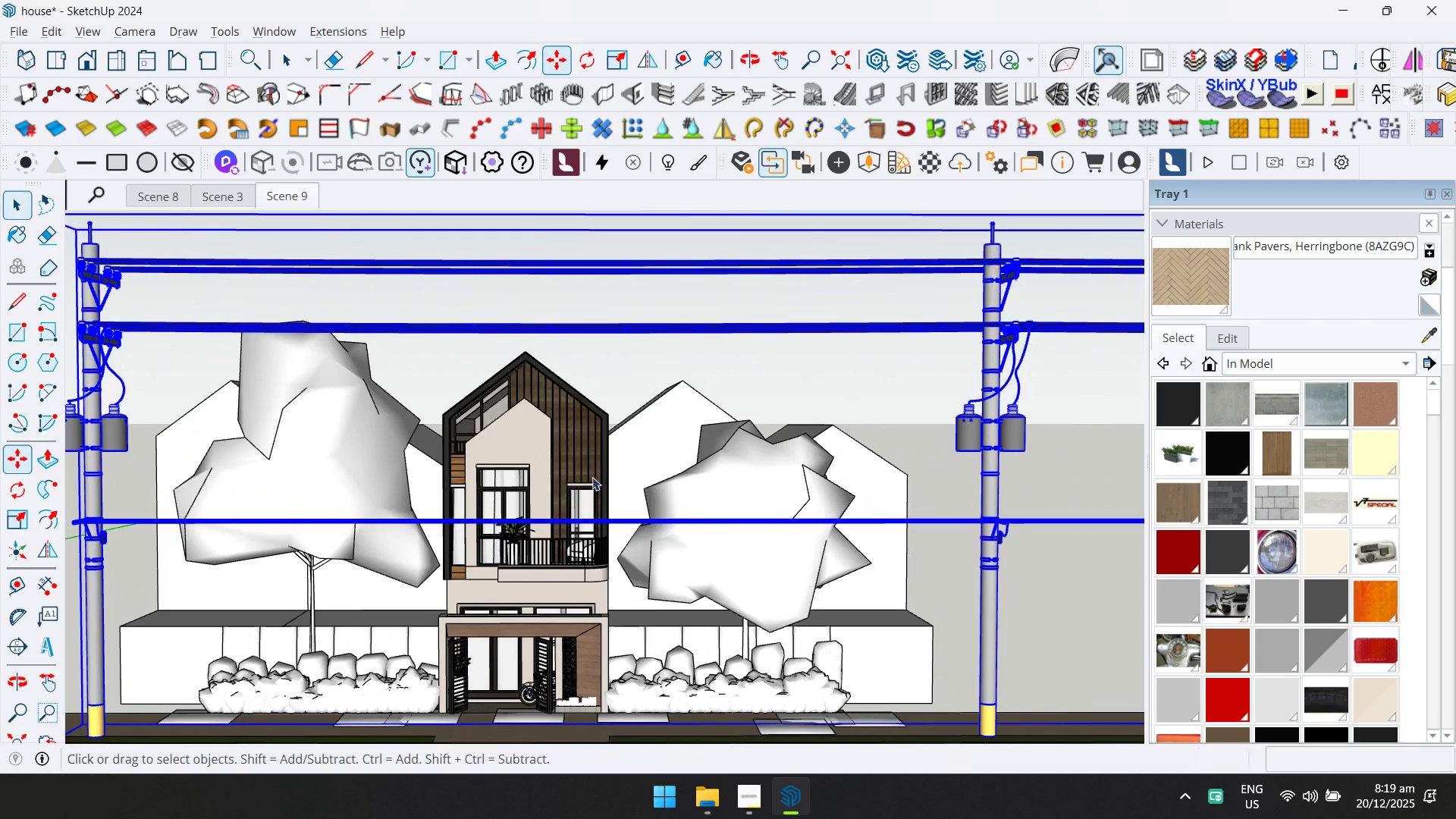 
key(Space)
 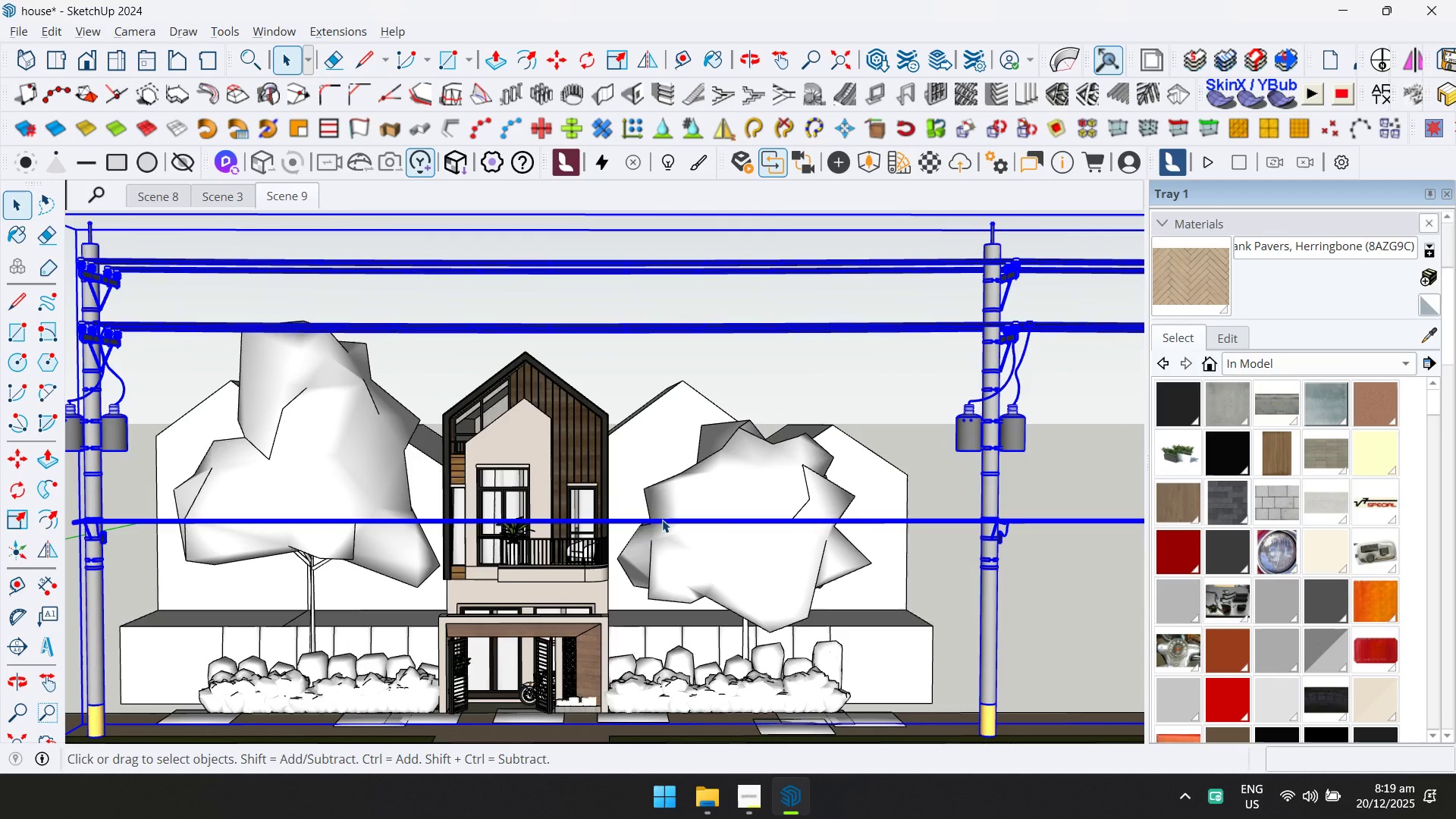 
double_click([661, 522])
 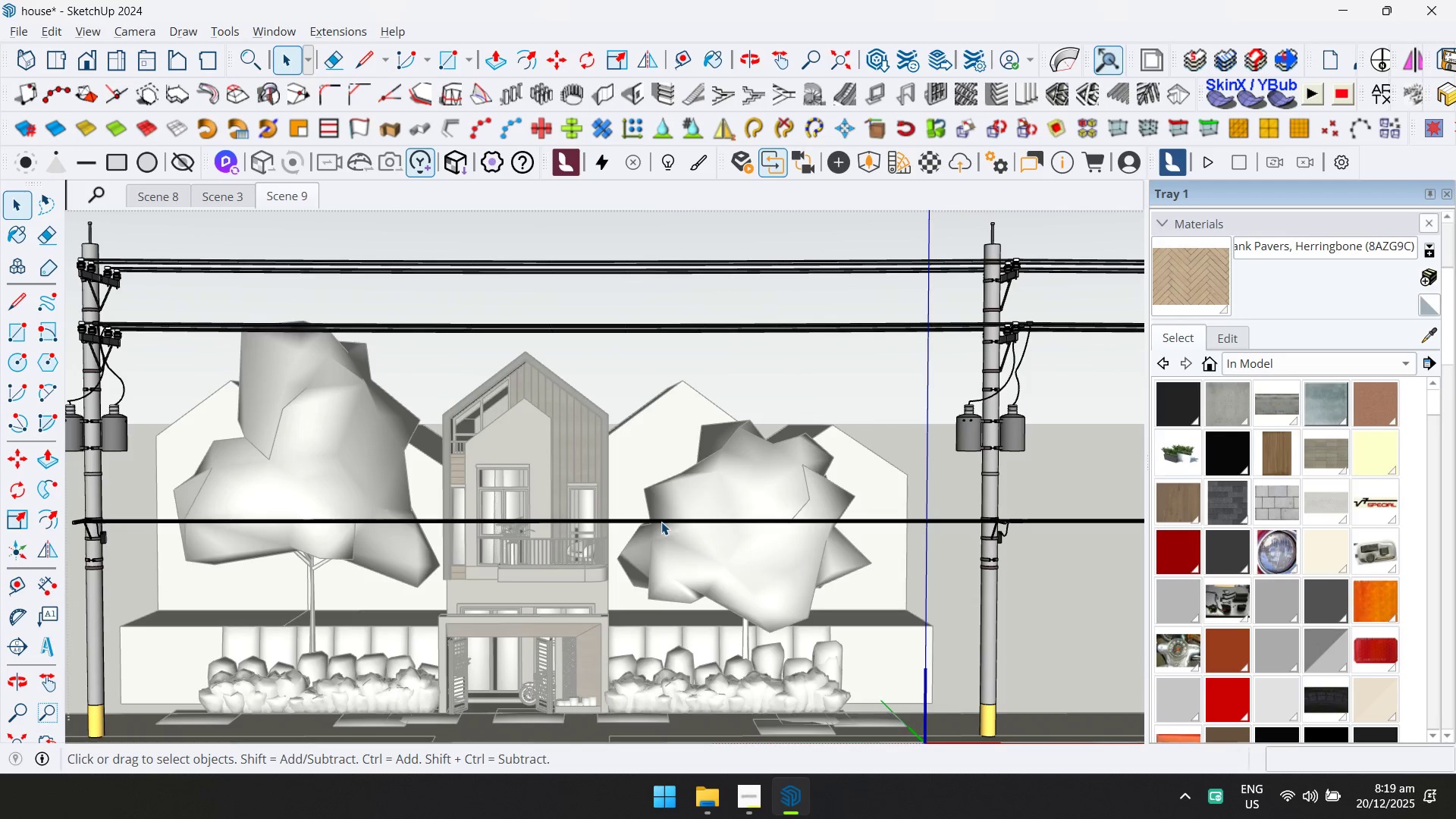 
triple_click([661, 522])
 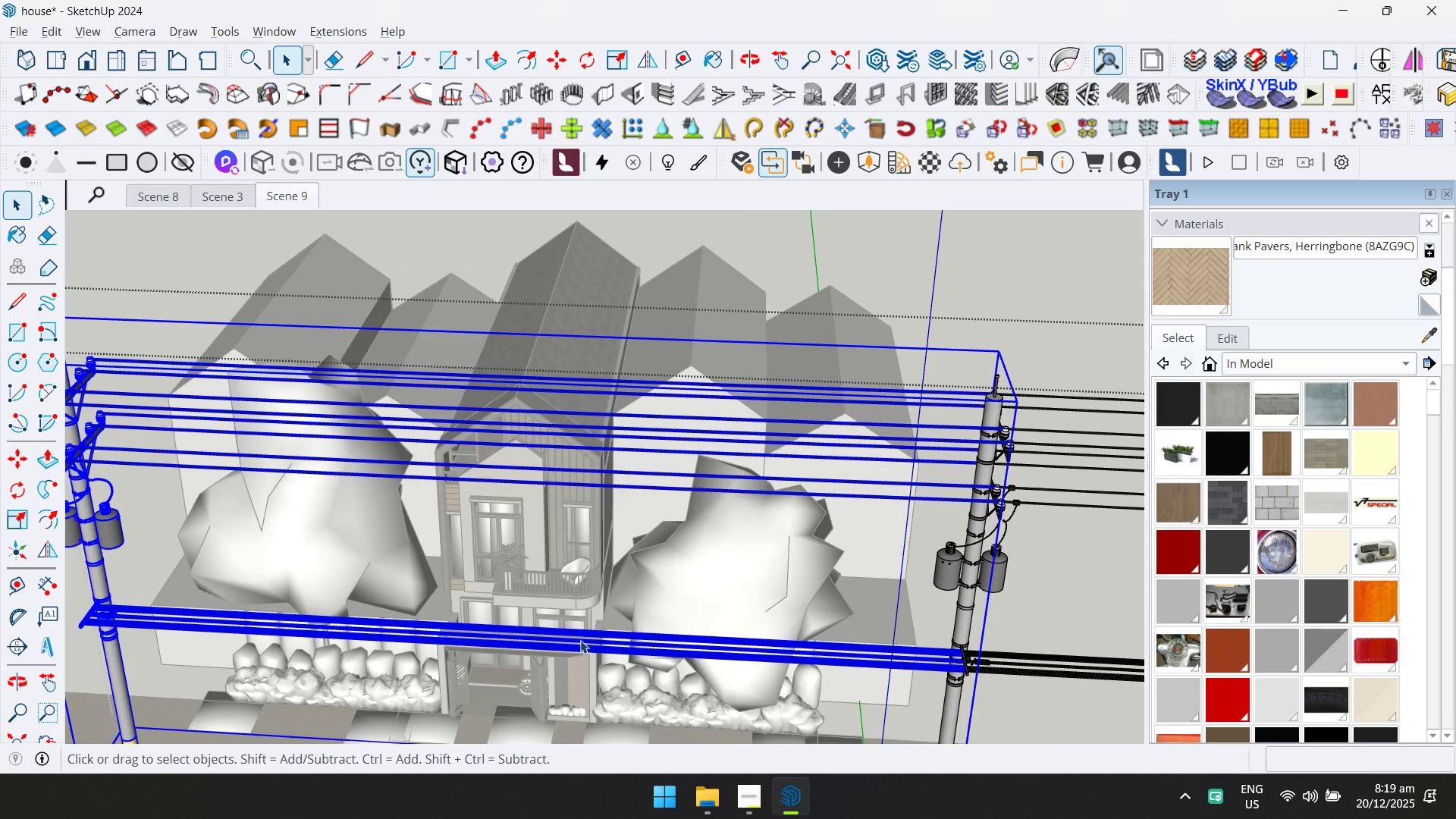 
double_click([581, 640])
 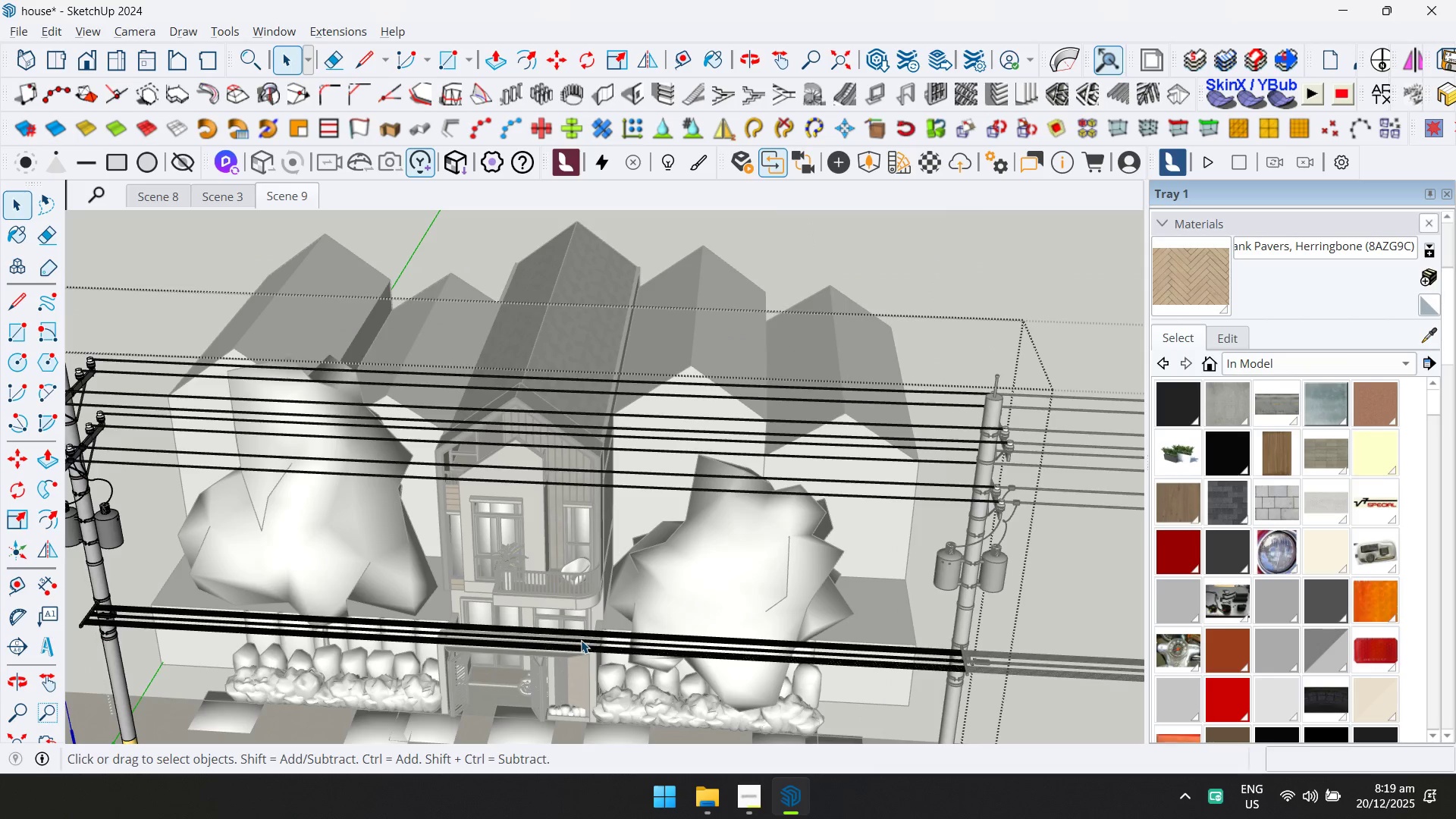 
key(D)
 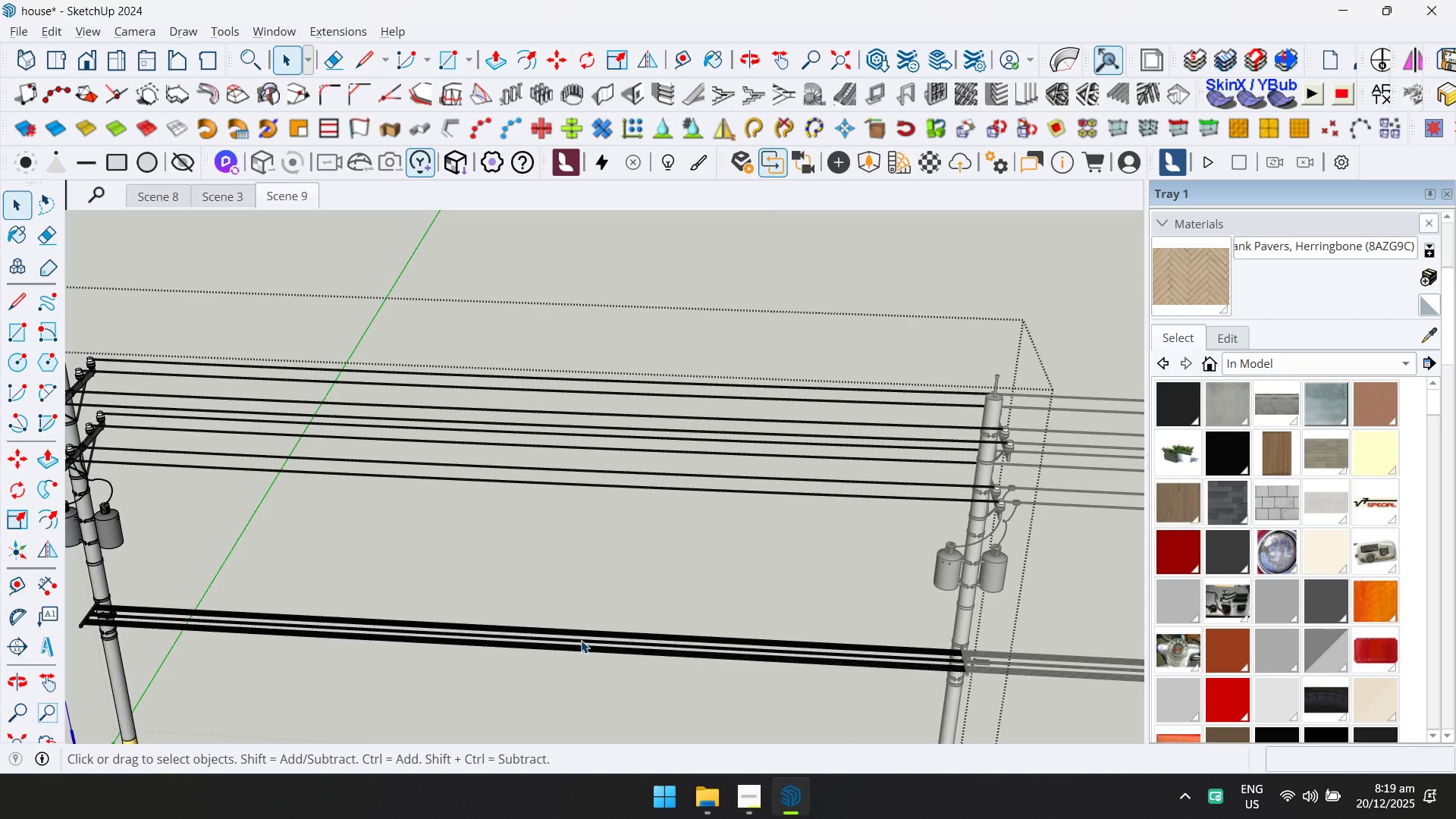 
left_click([582, 640])
 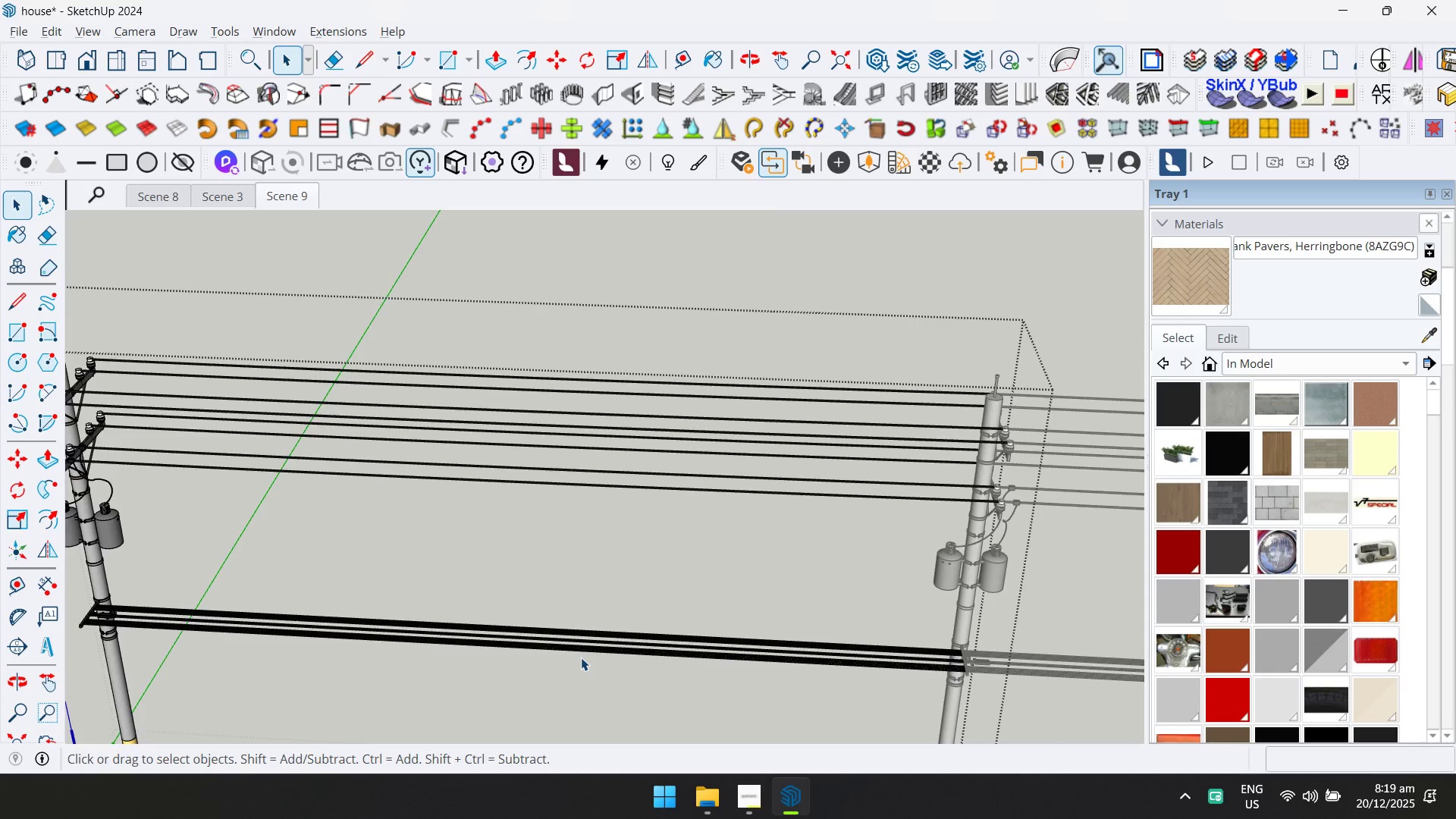 
left_click_drag(start_coordinate=[577, 680], to_coordinate=[530, 580])
 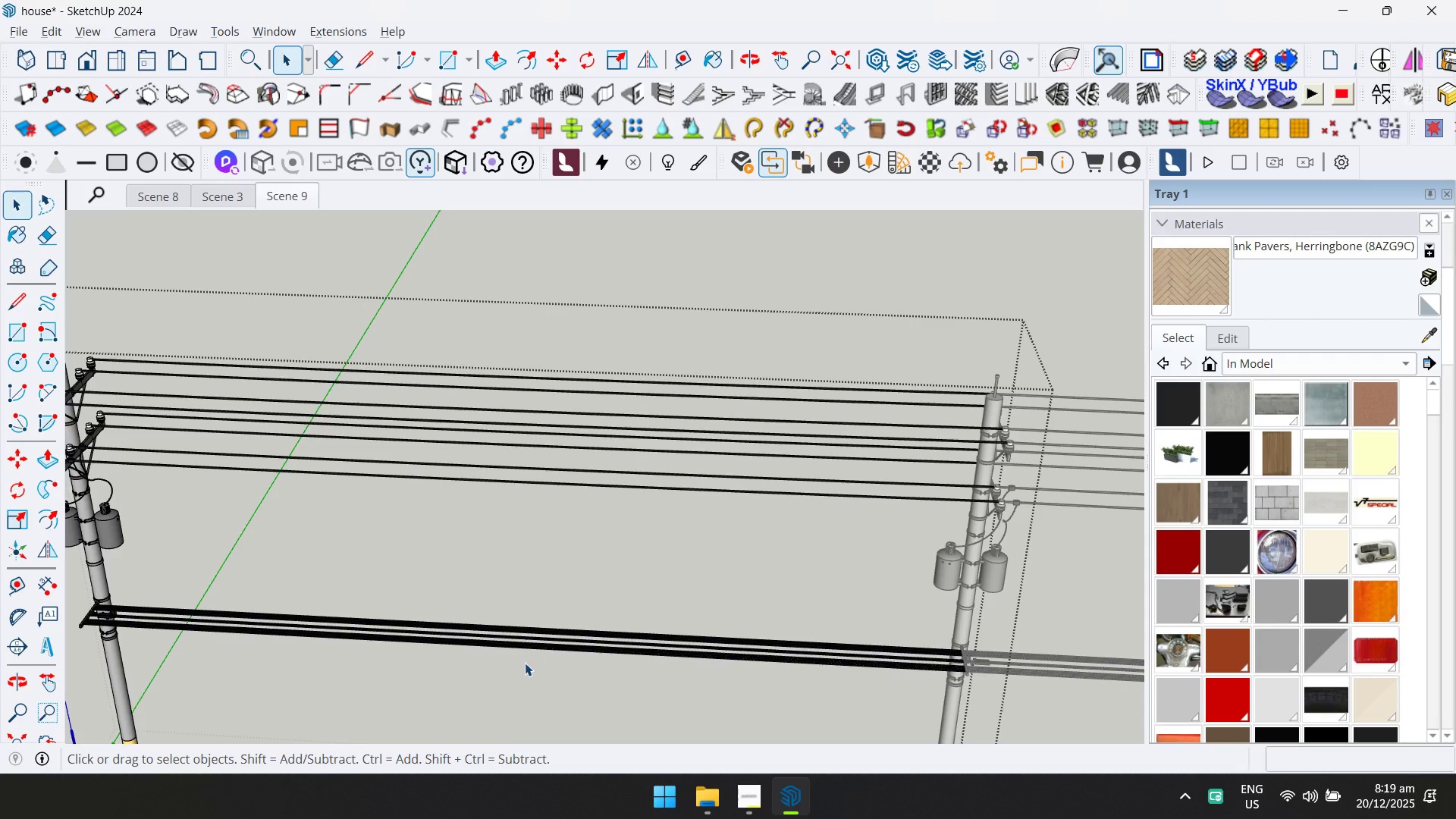 
left_click([527, 644])
 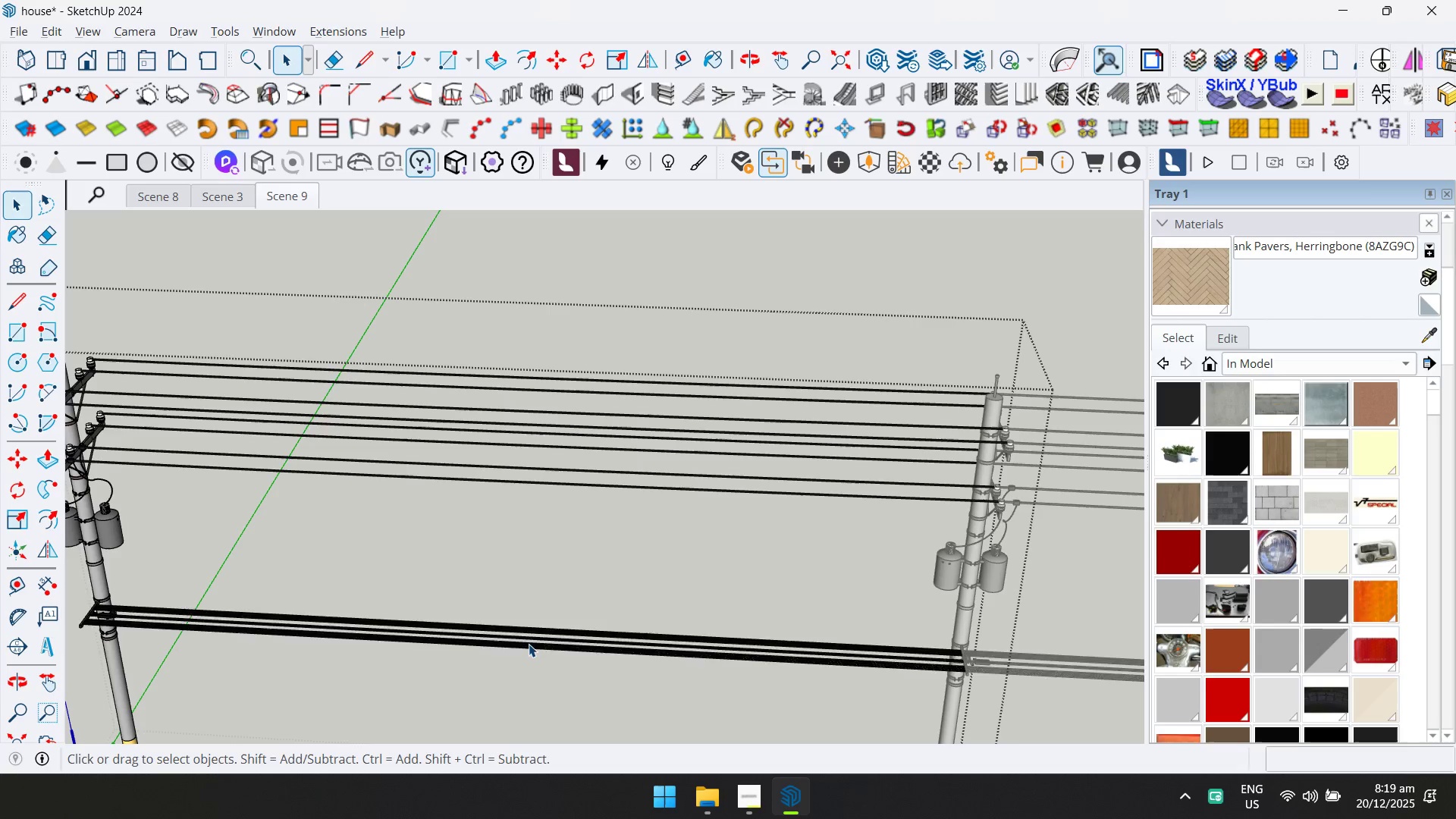 
scroll: coordinate [534, 642], scroll_direction: down, amount: 7.0
 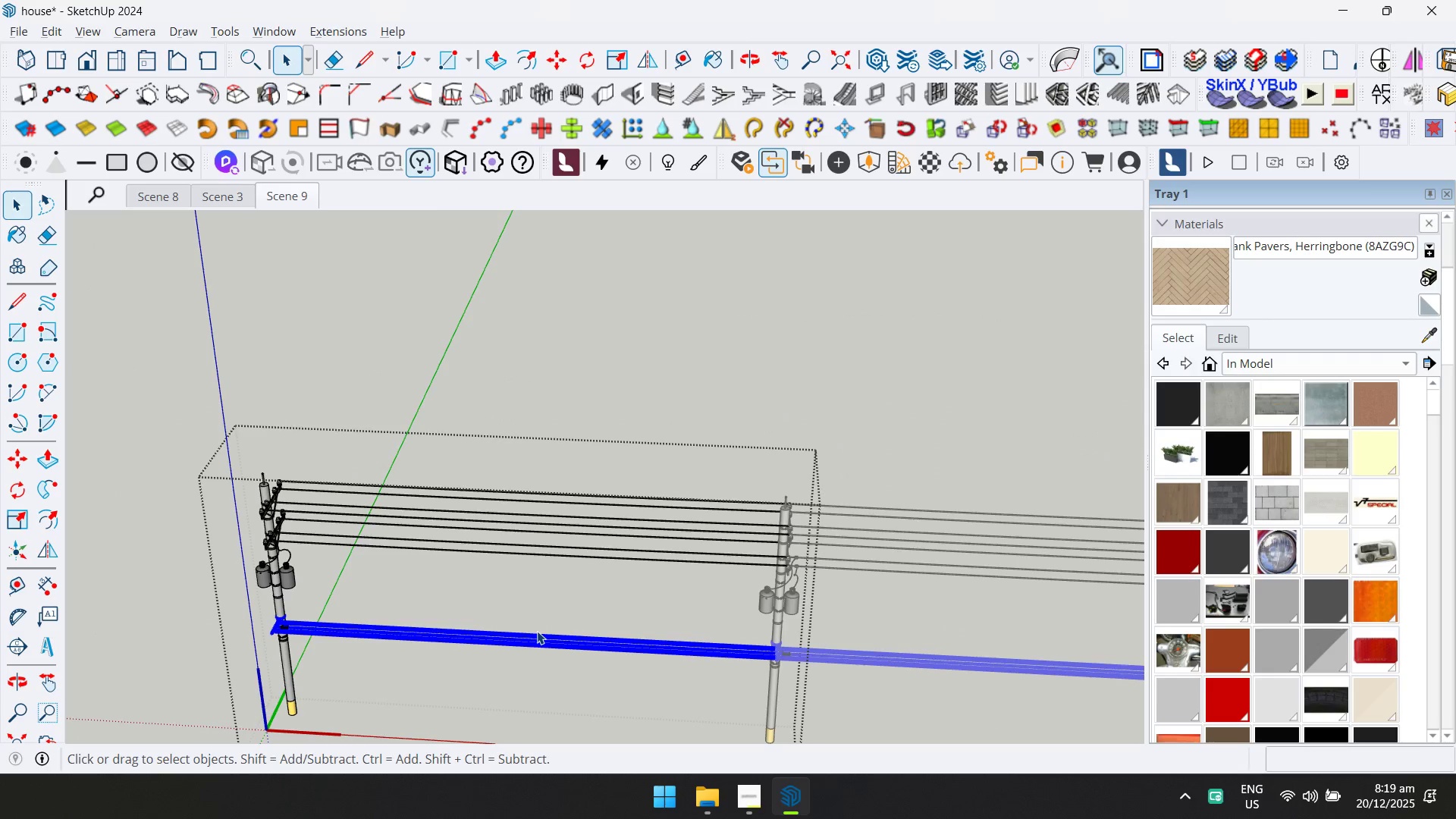 
key(Delete)
 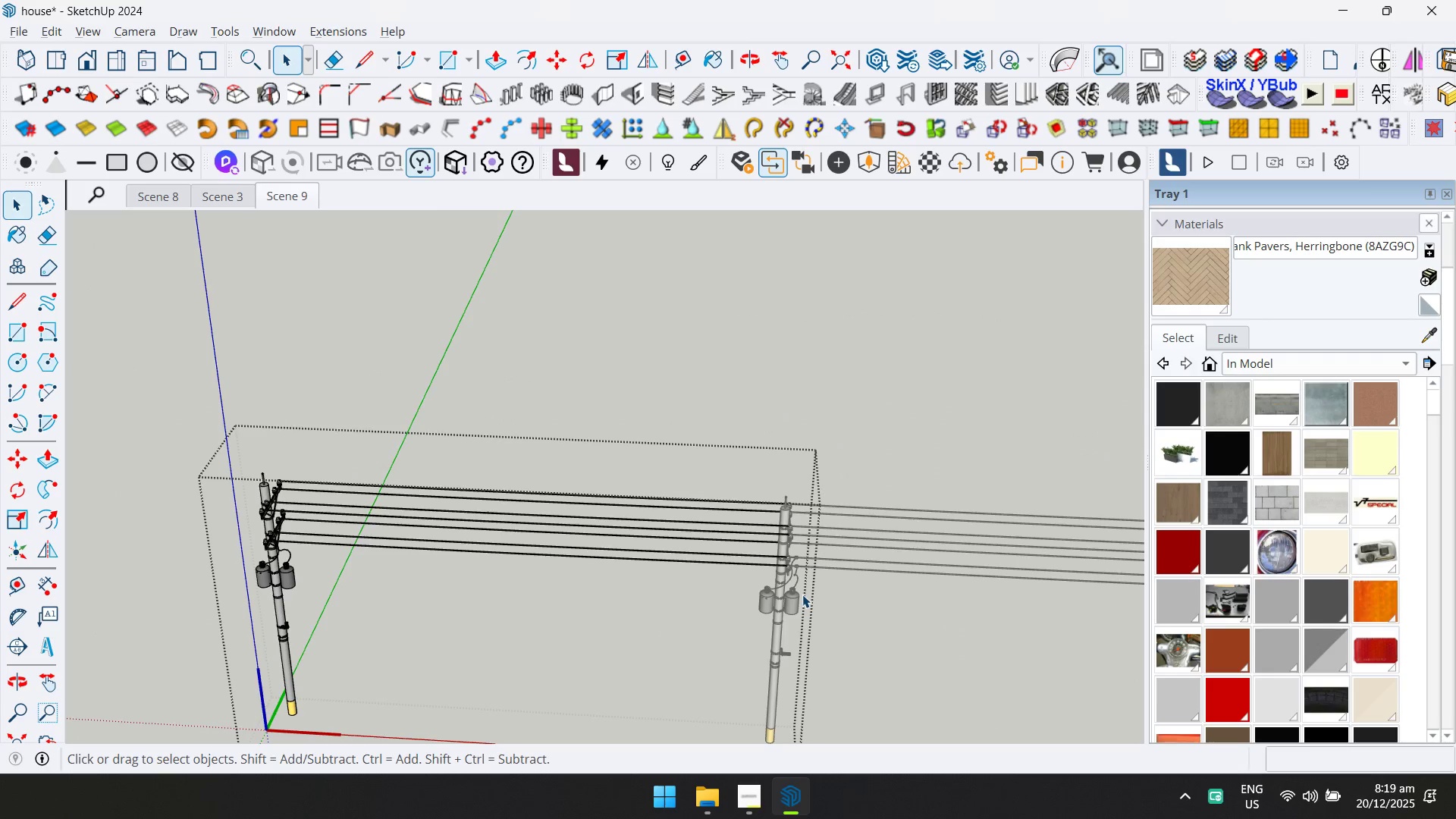 
key(Escape)
 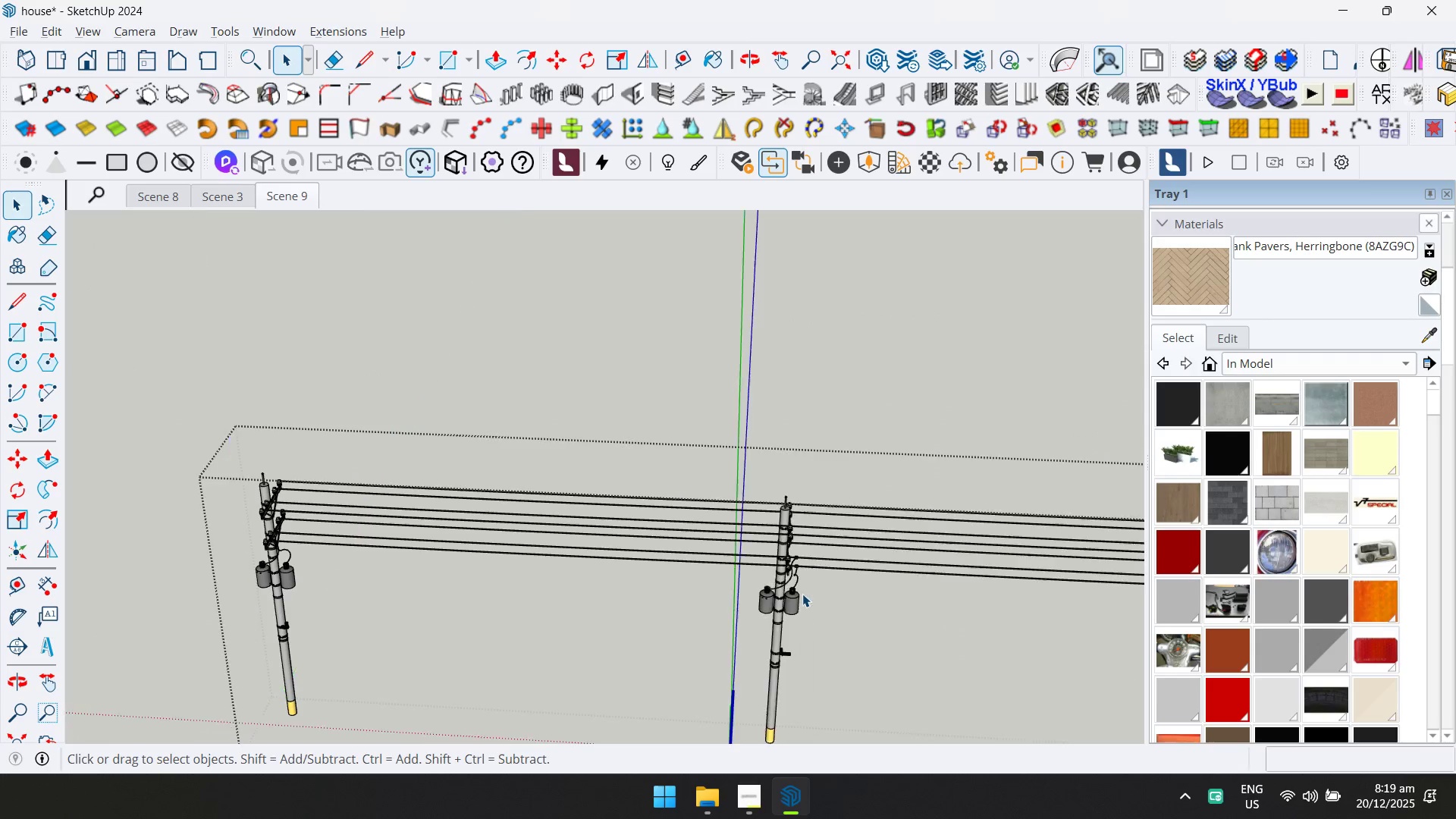 
key(Escape)
 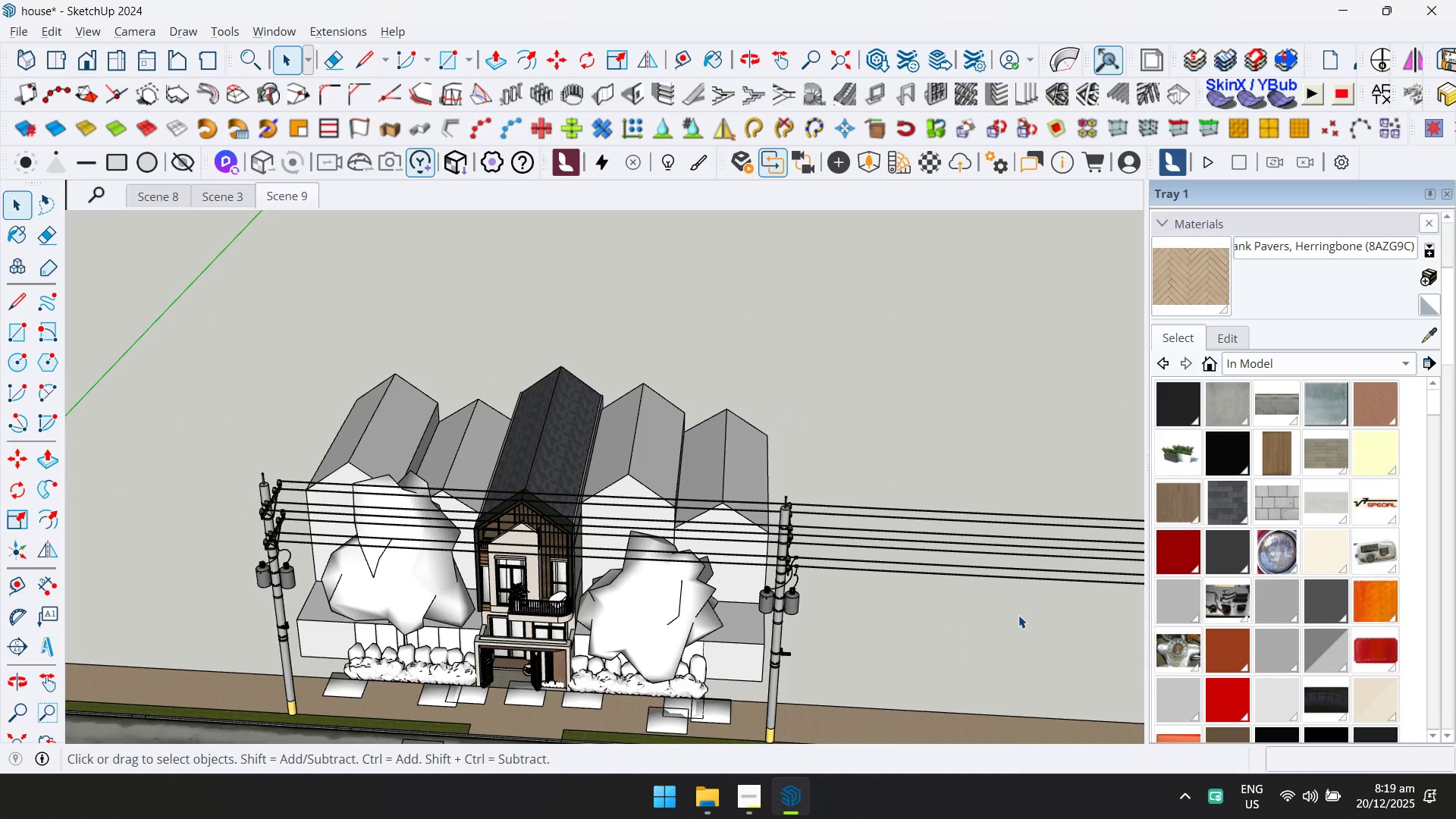 
double_click([942, 551])
 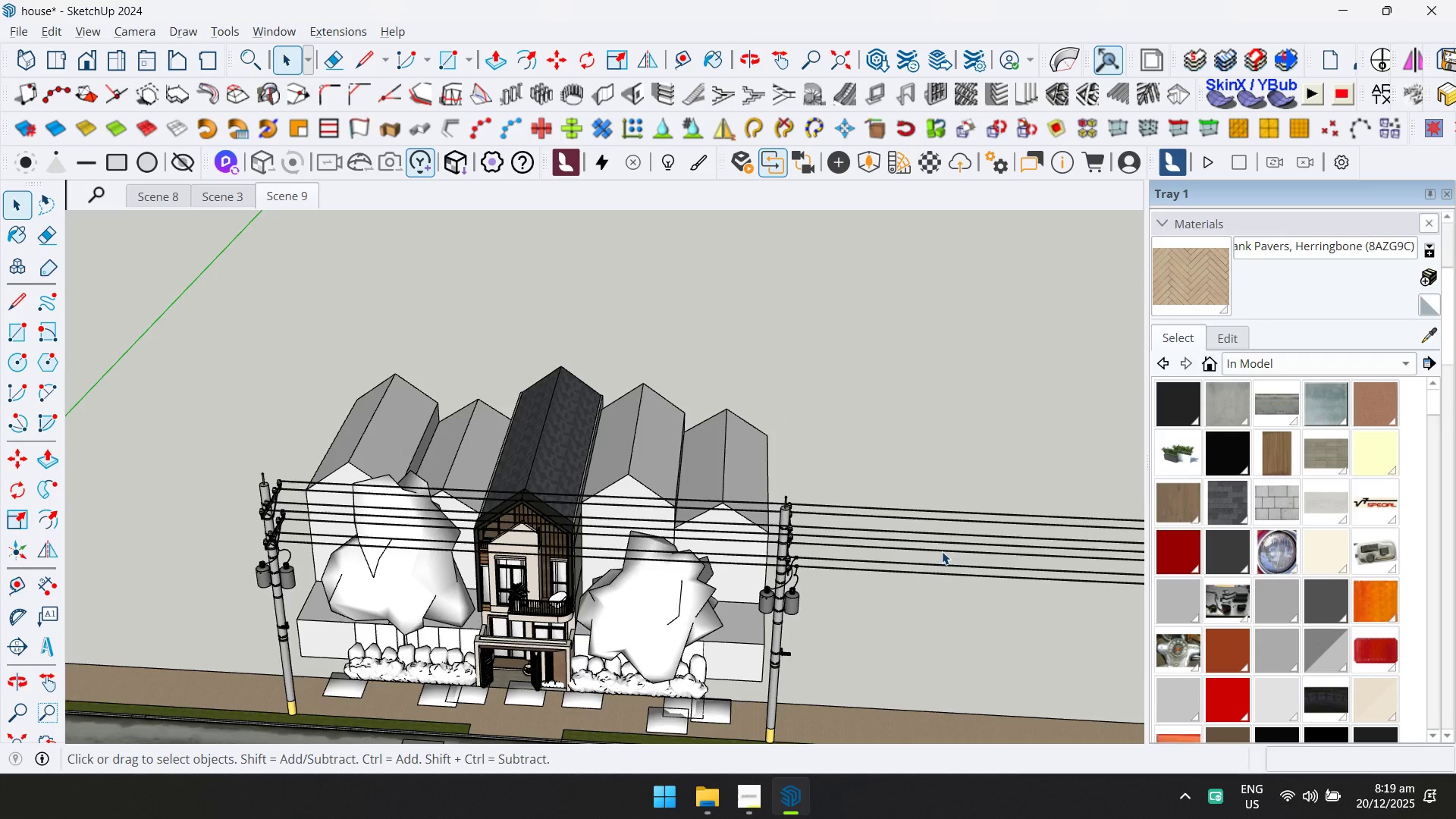 
triple_click([942, 551])
 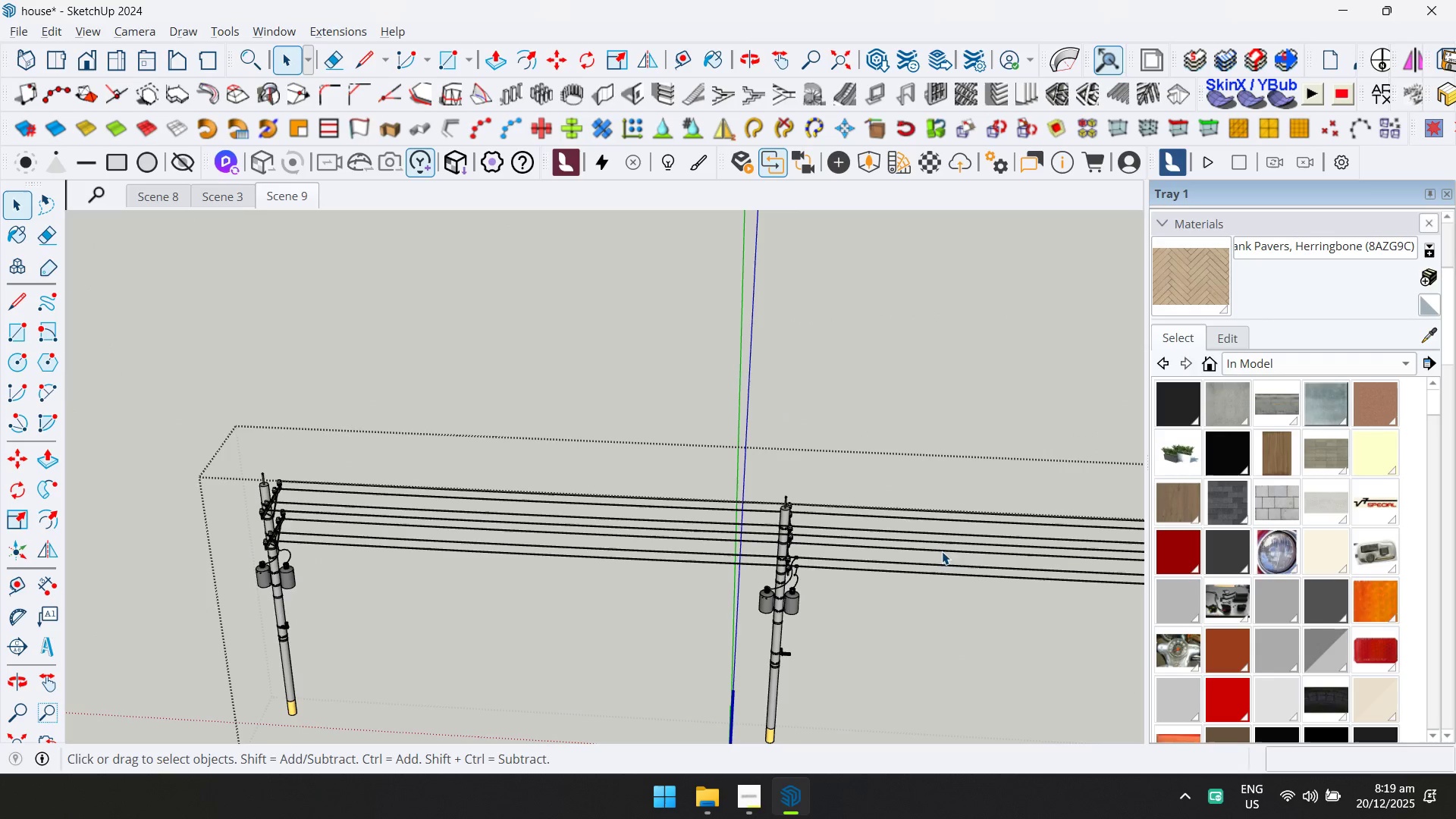 
left_click_drag(start_coordinate=[997, 620], to_coordinate=[929, 459])
 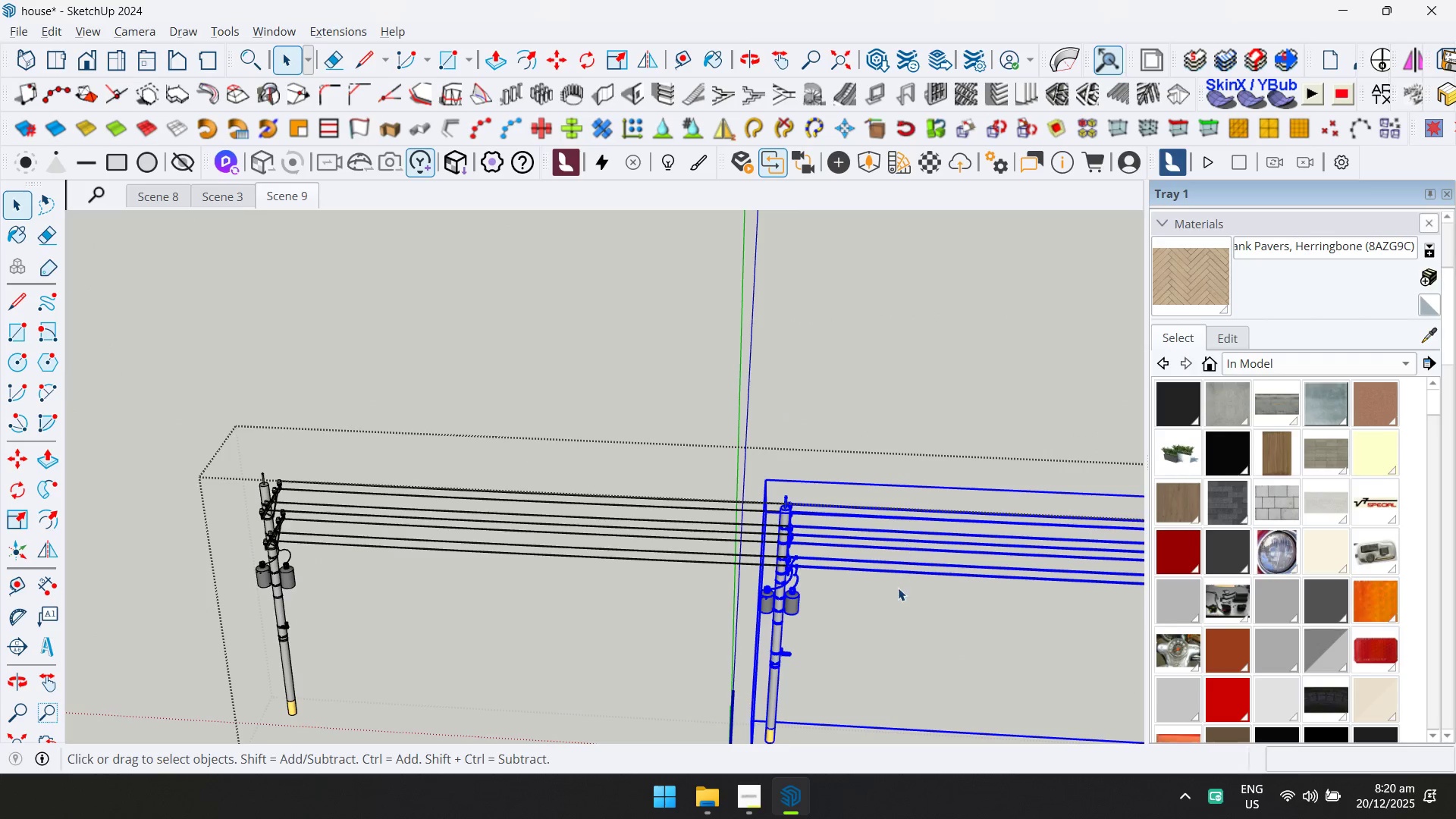 
double_click([909, 567])
 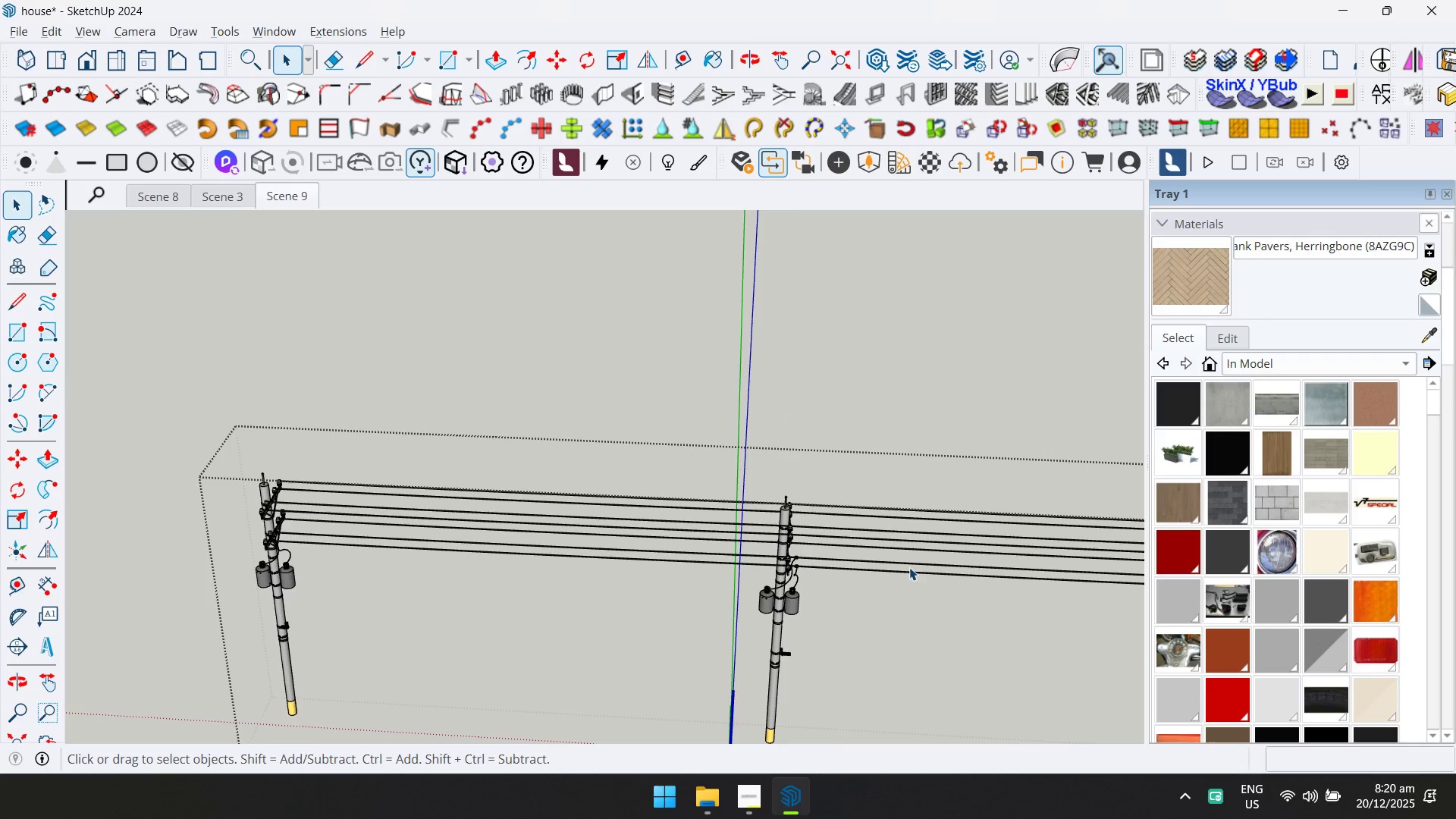 
triple_click([909, 567])
 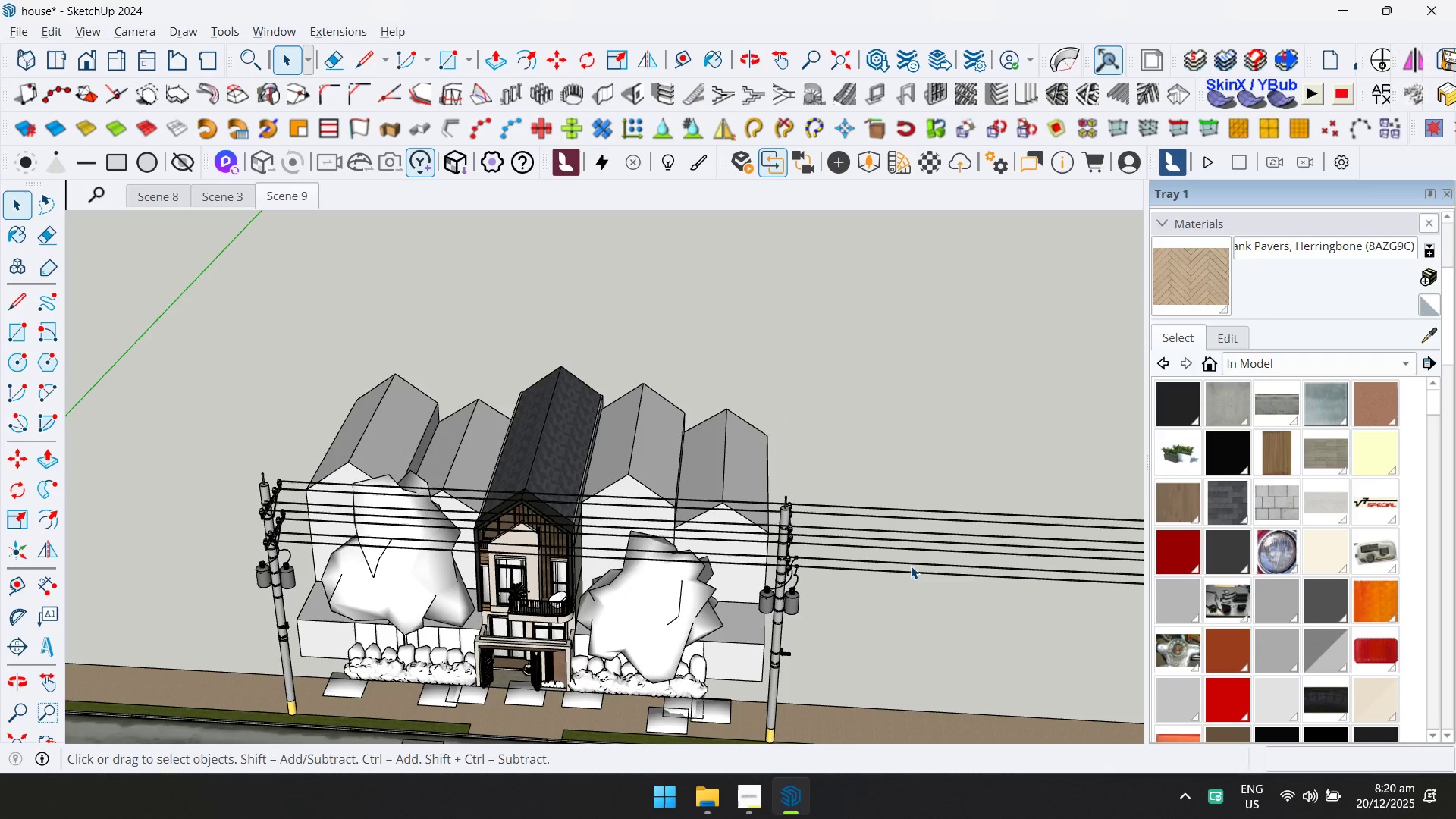 
double_click([912, 563])
 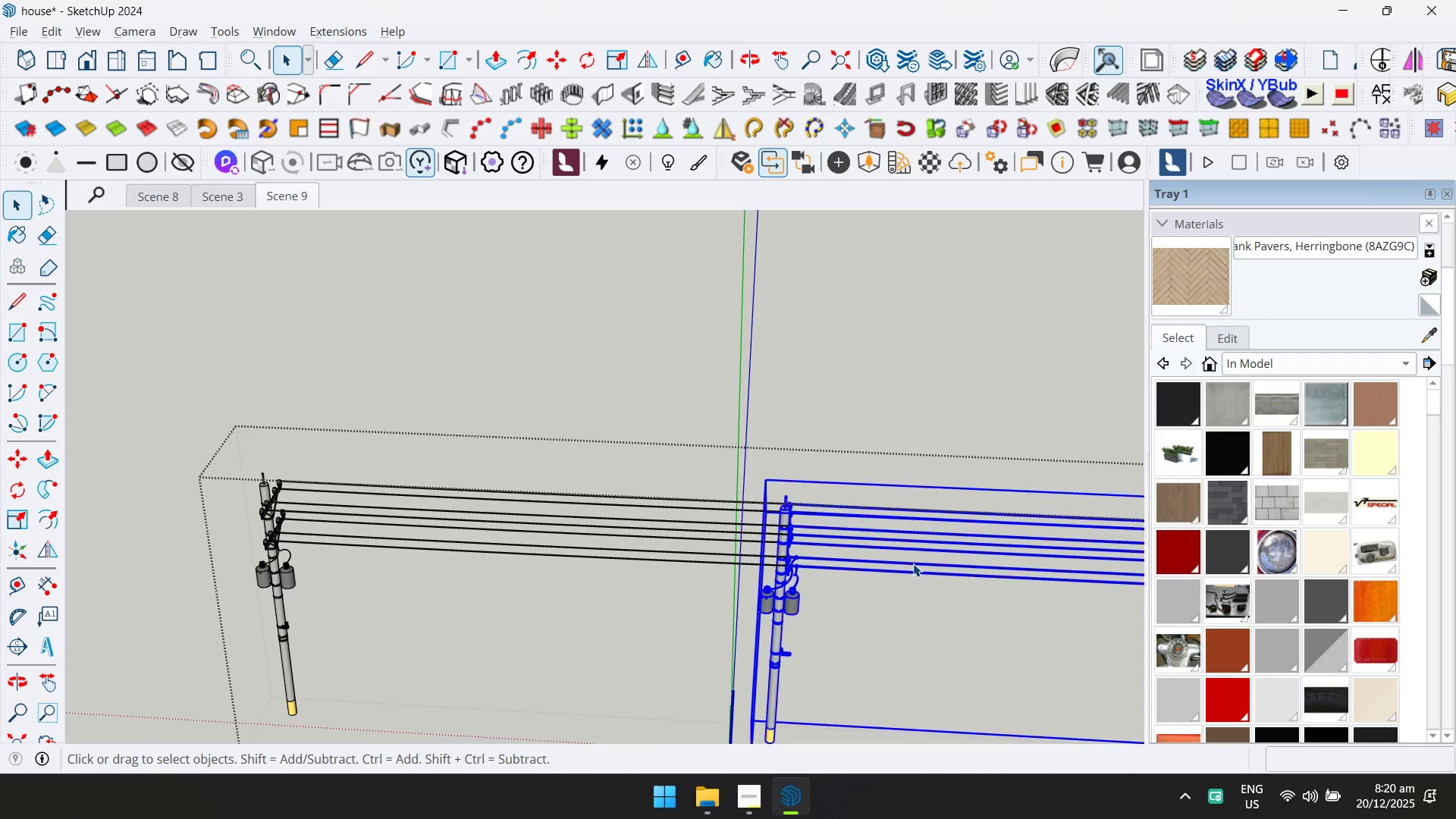 
triple_click([913, 563])
 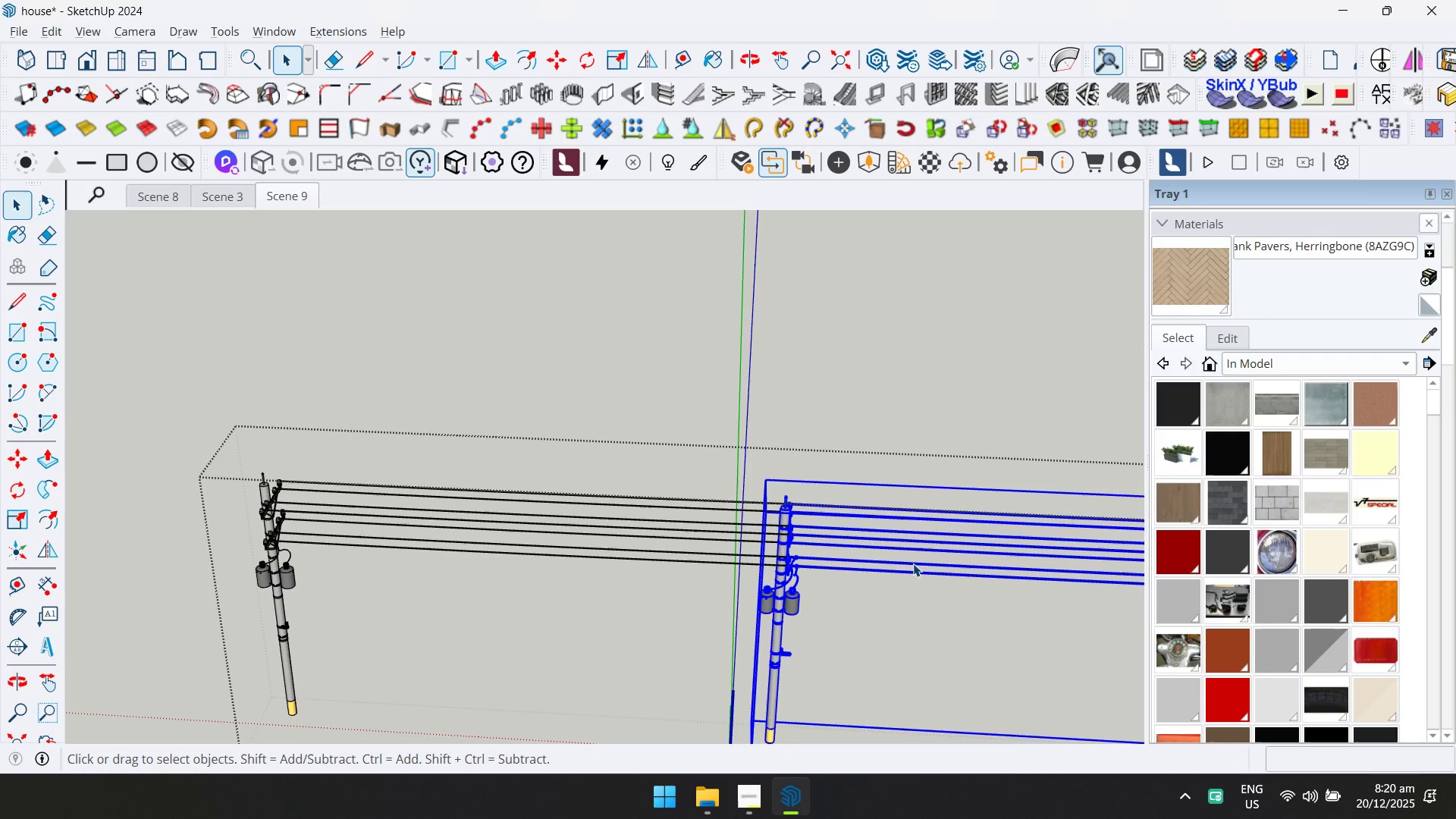 
triple_click([913, 563])
 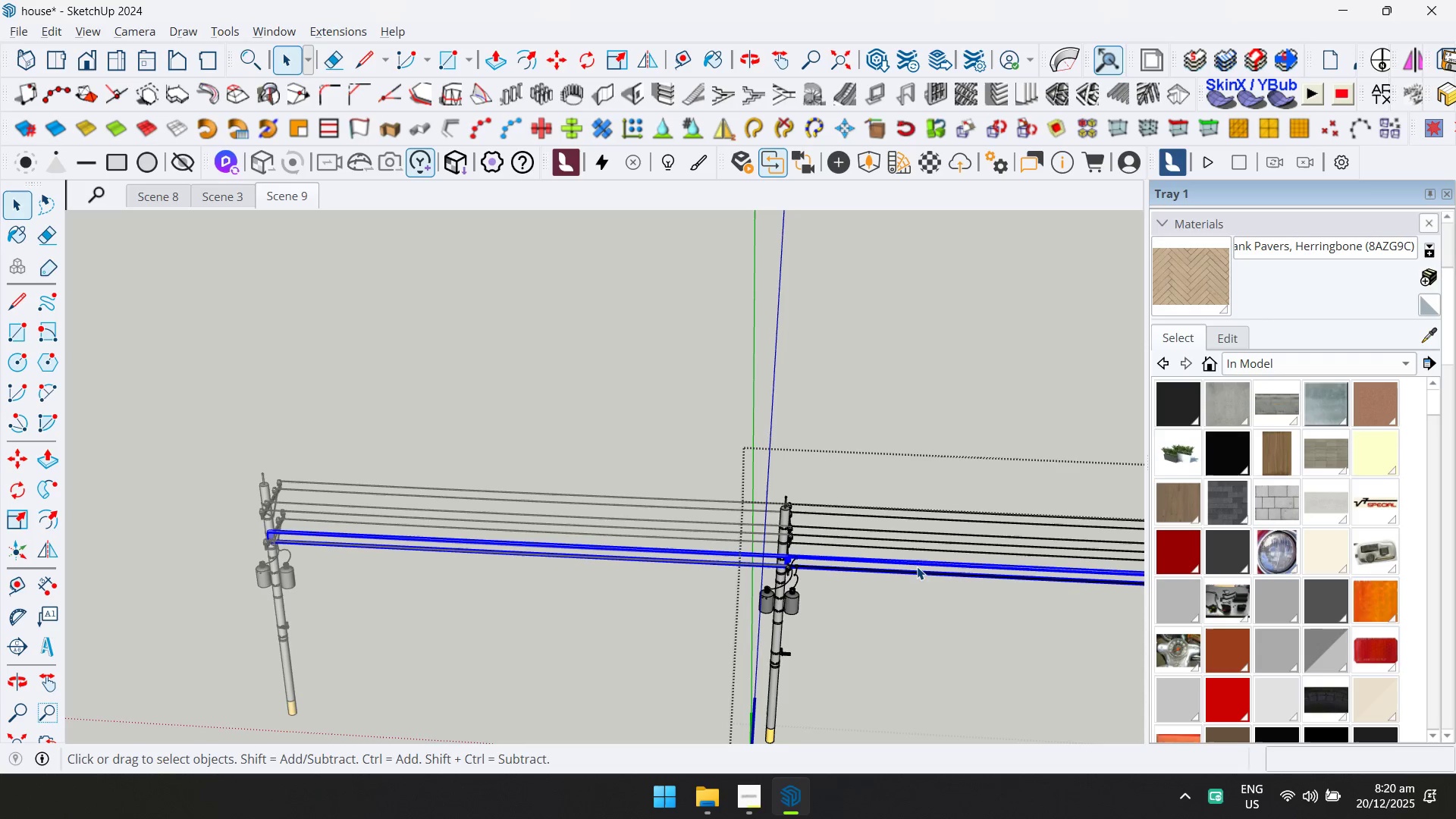 
double_click([918, 566])
 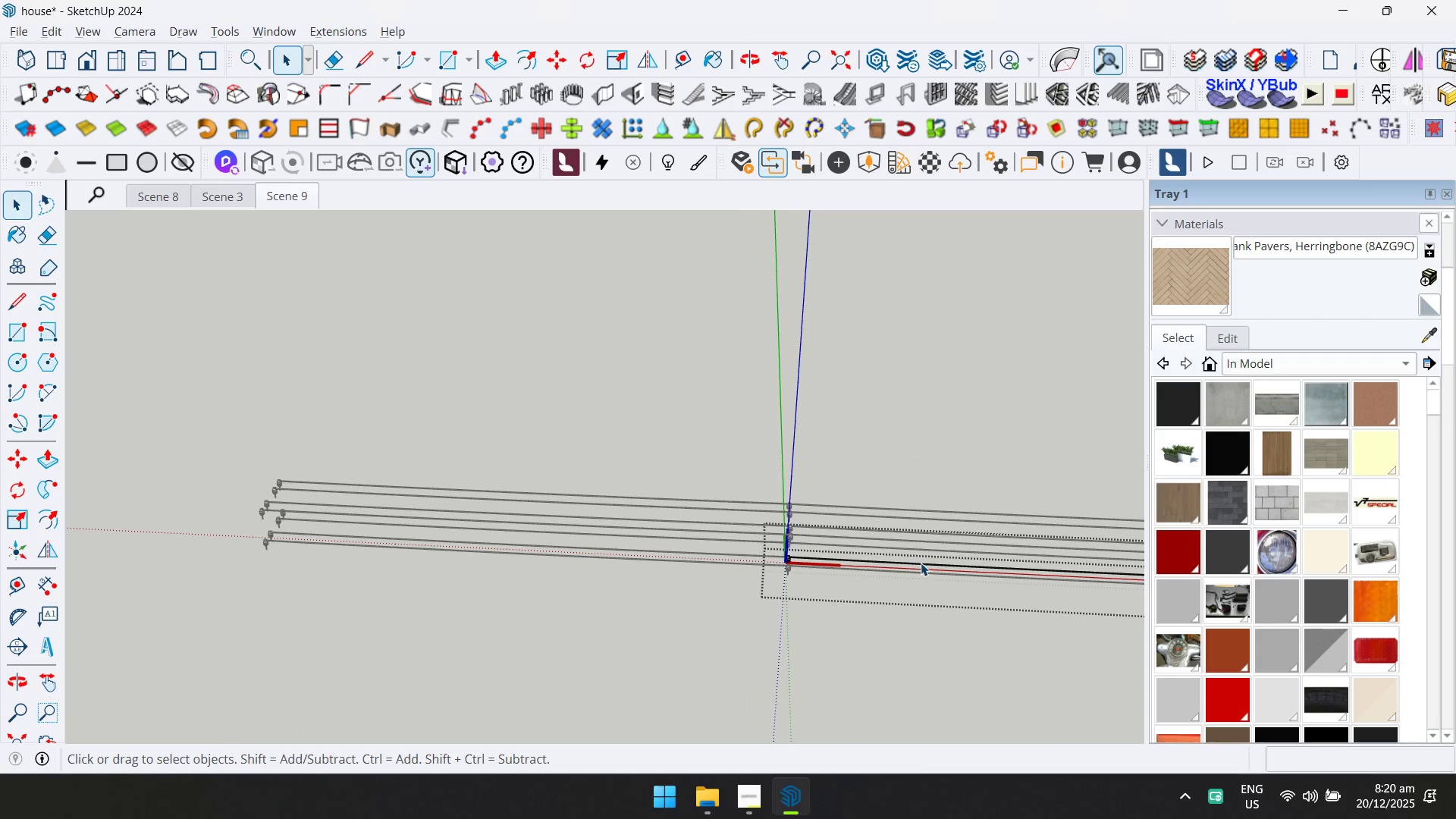 
left_click_drag(start_coordinate=[927, 608], to_coordinate=[910, 463])
 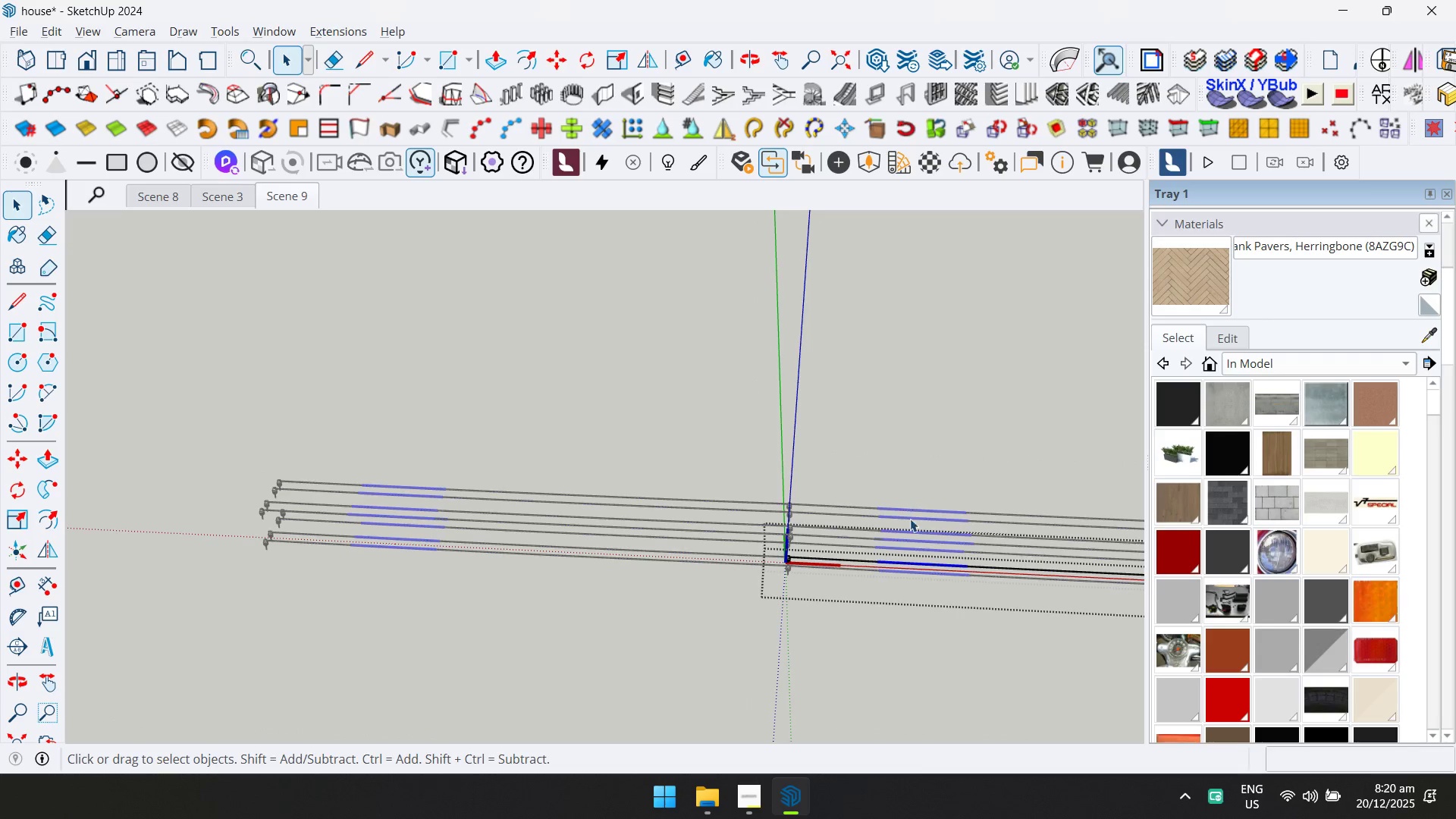 
key(Escape)
 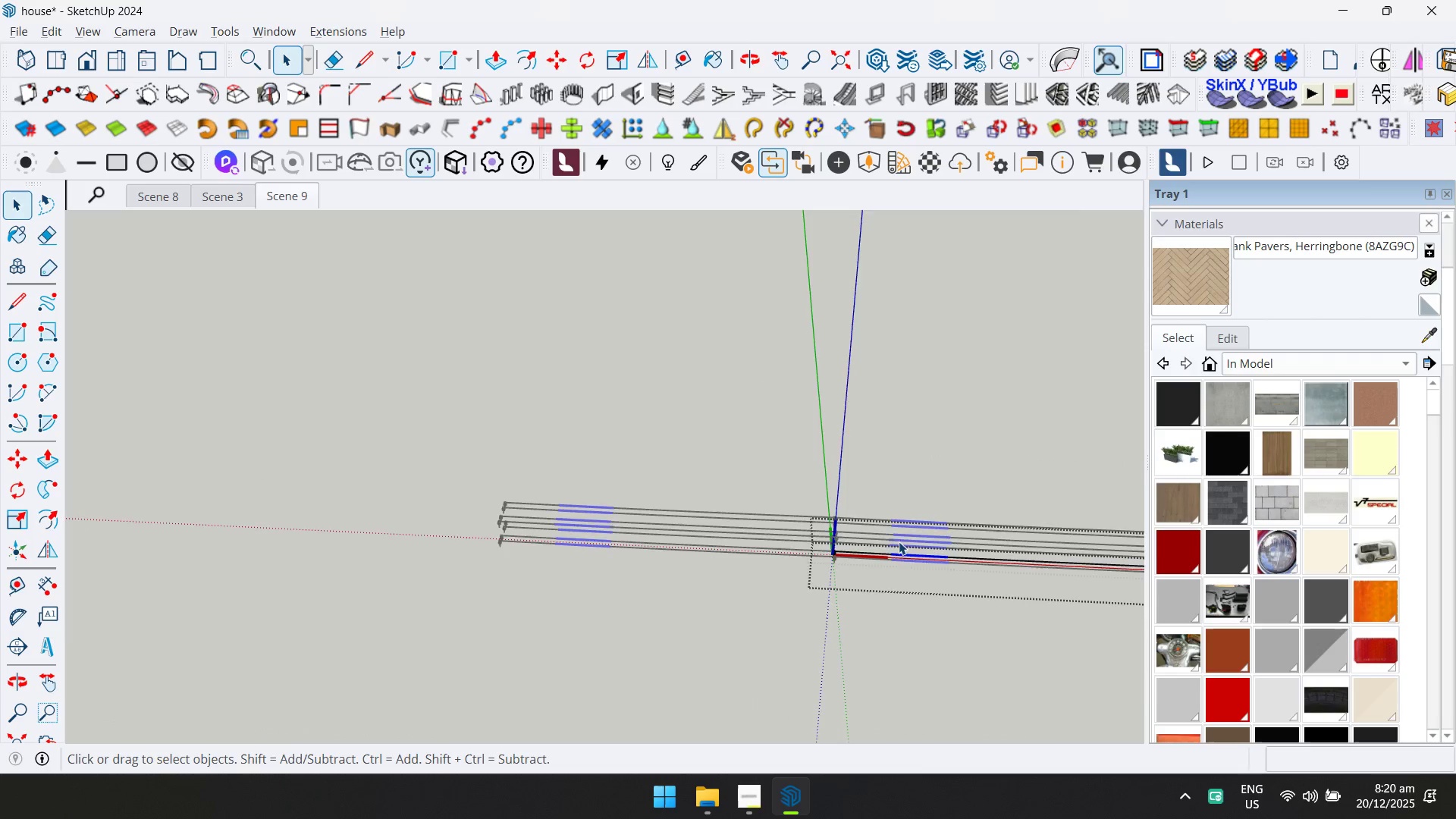 
scroll: coordinate [914, 541], scroll_direction: down, amount: 7.0
 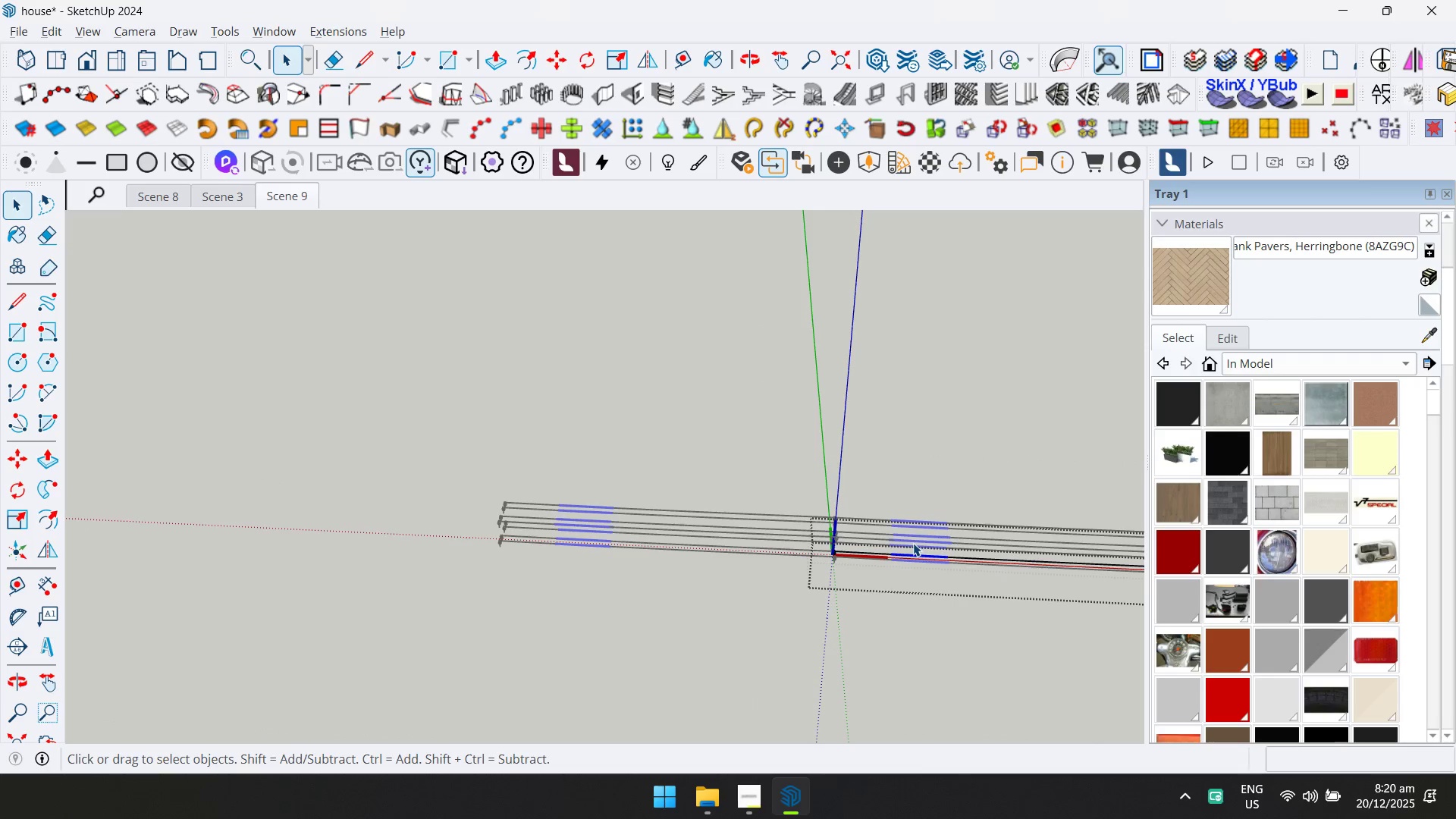 
key(Escape)
 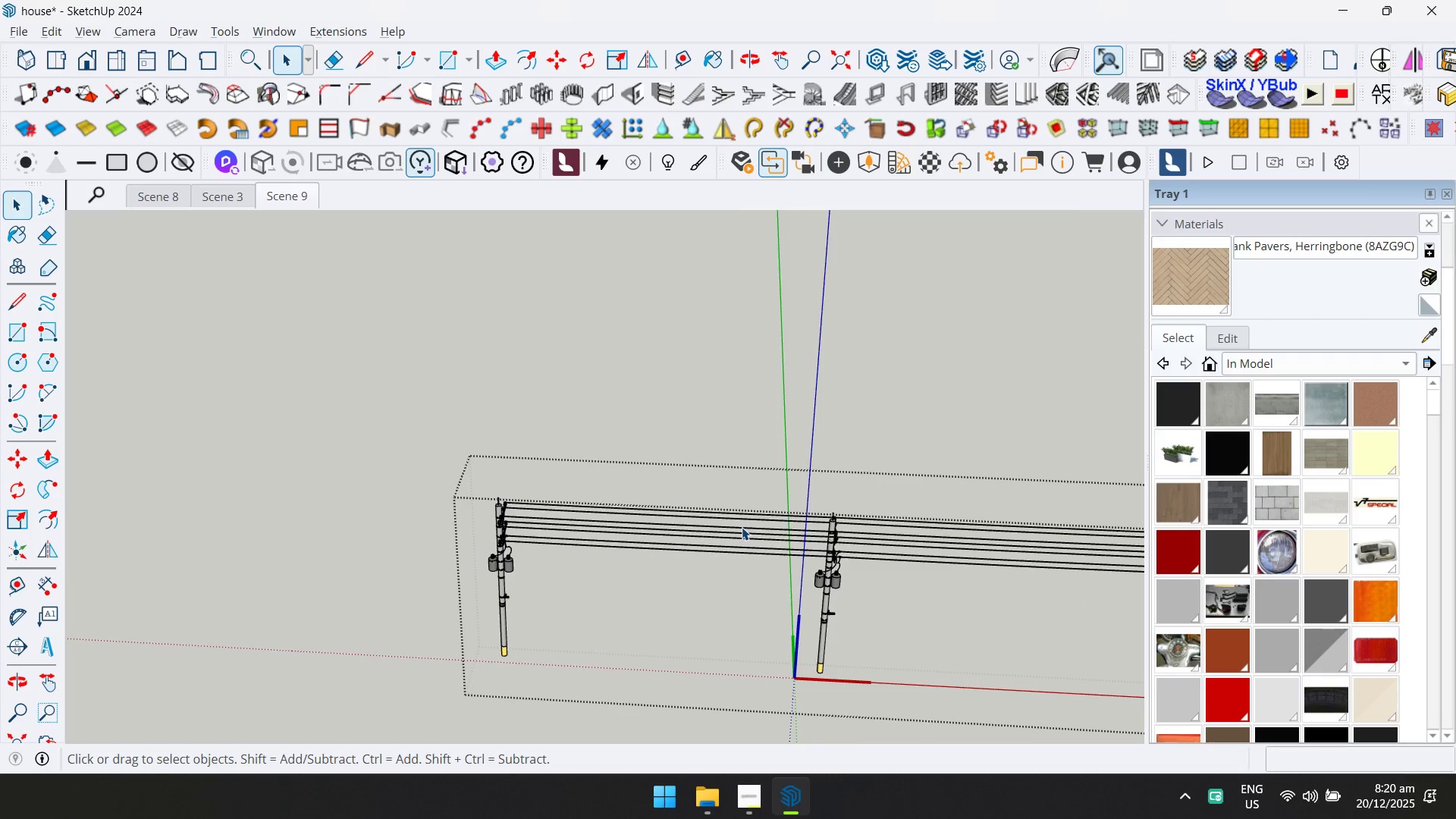 
key(Escape)
 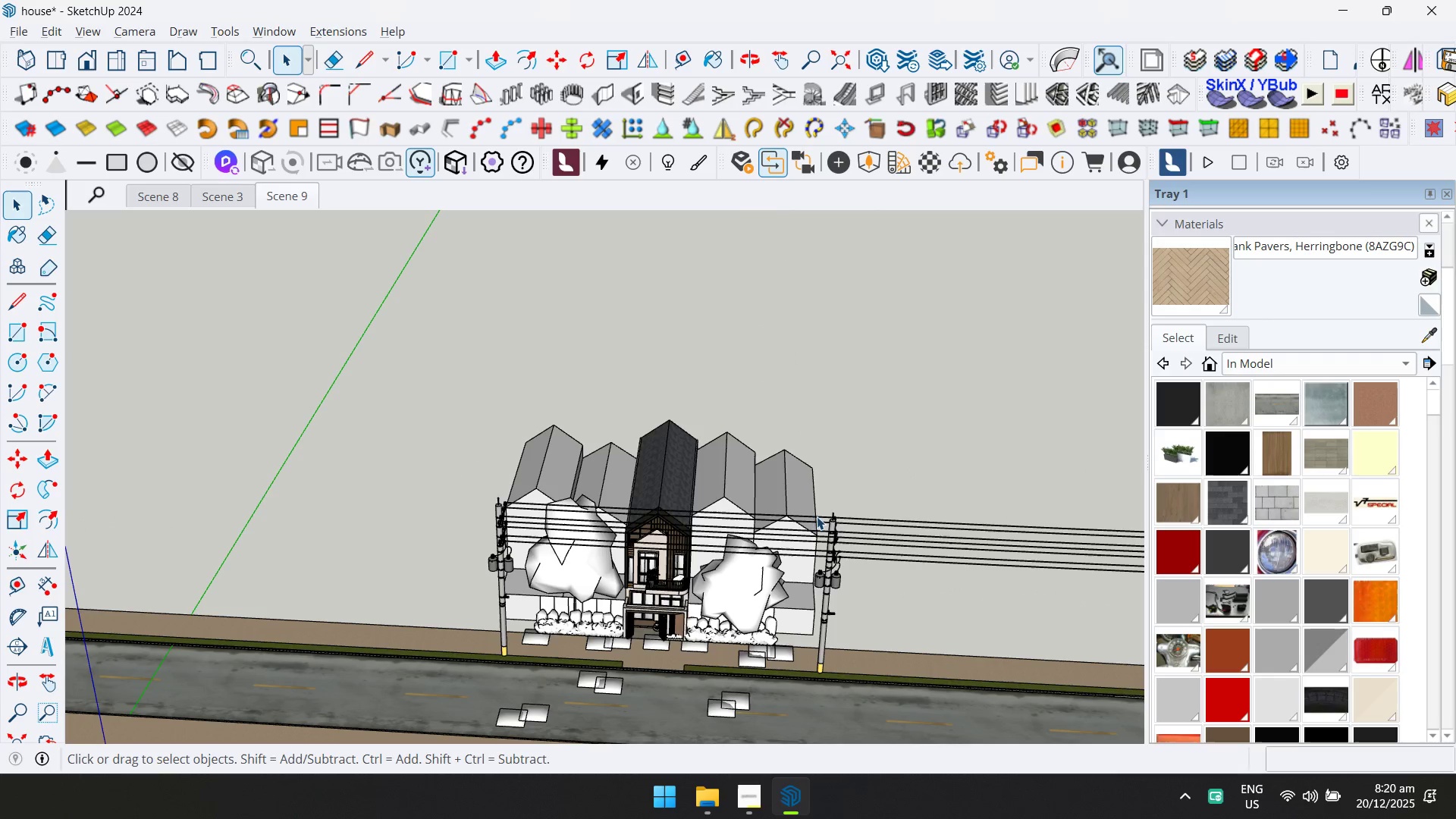 
left_click([845, 521])
 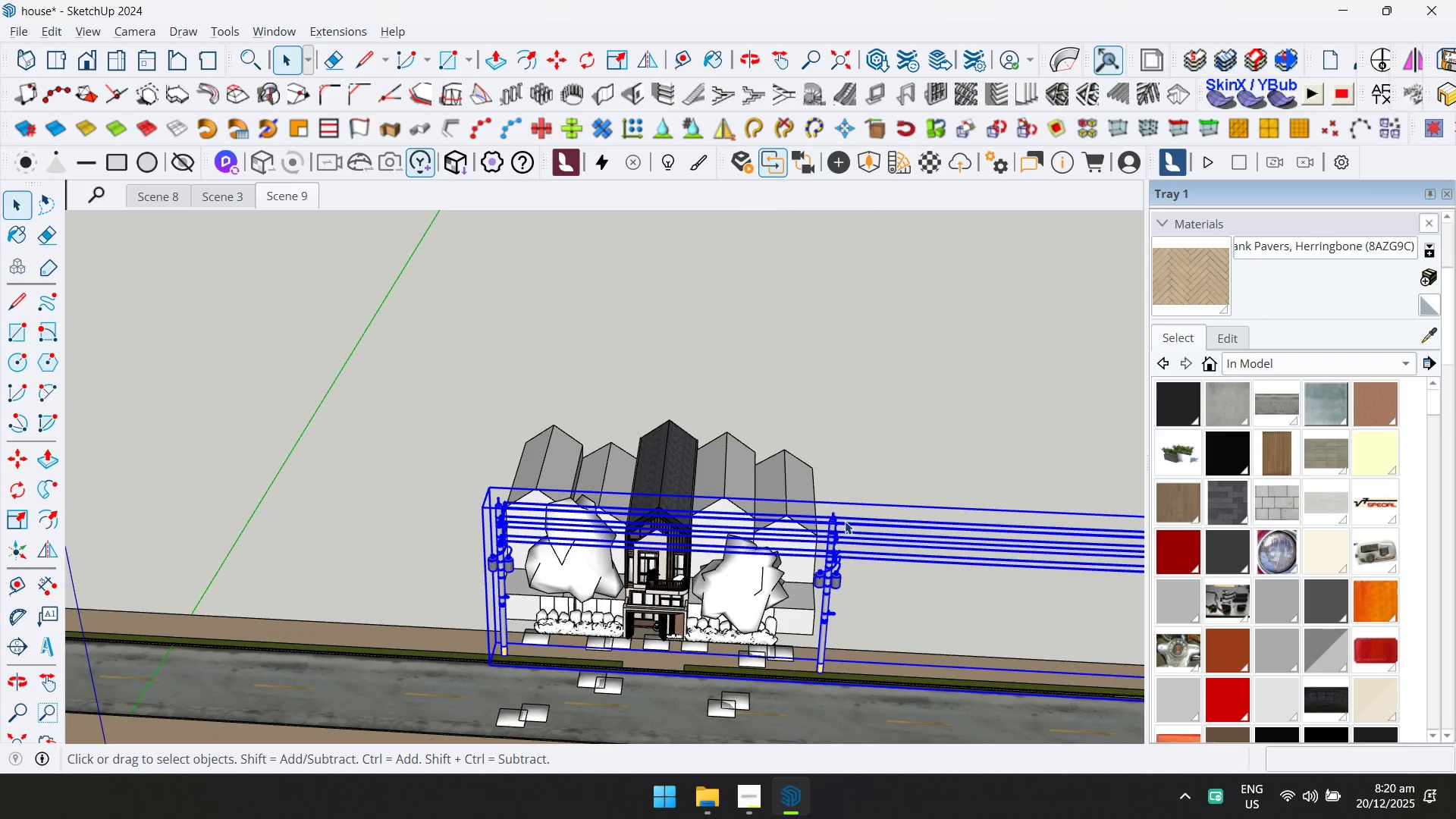 
key(S)
 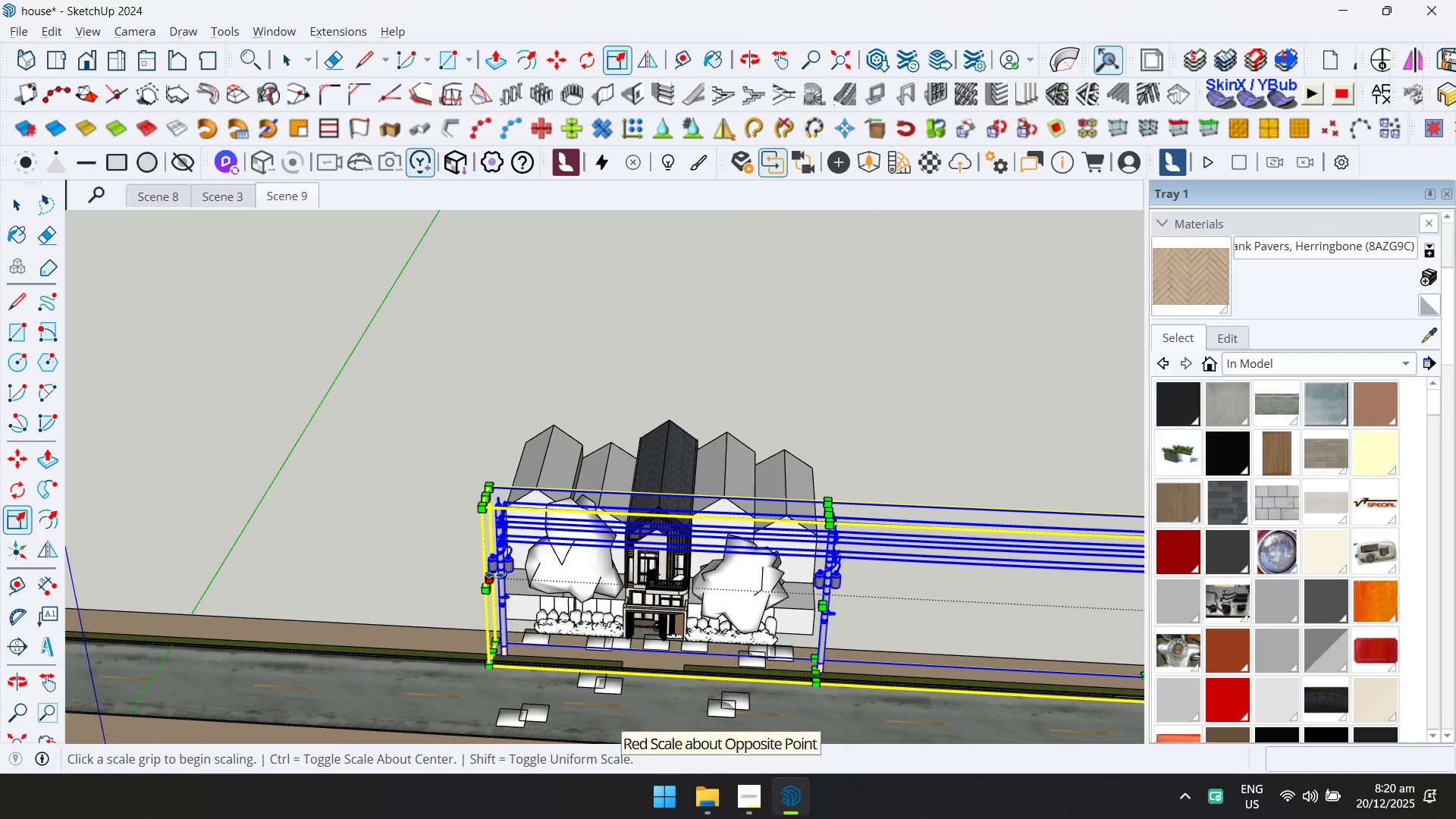 
key(Space)
 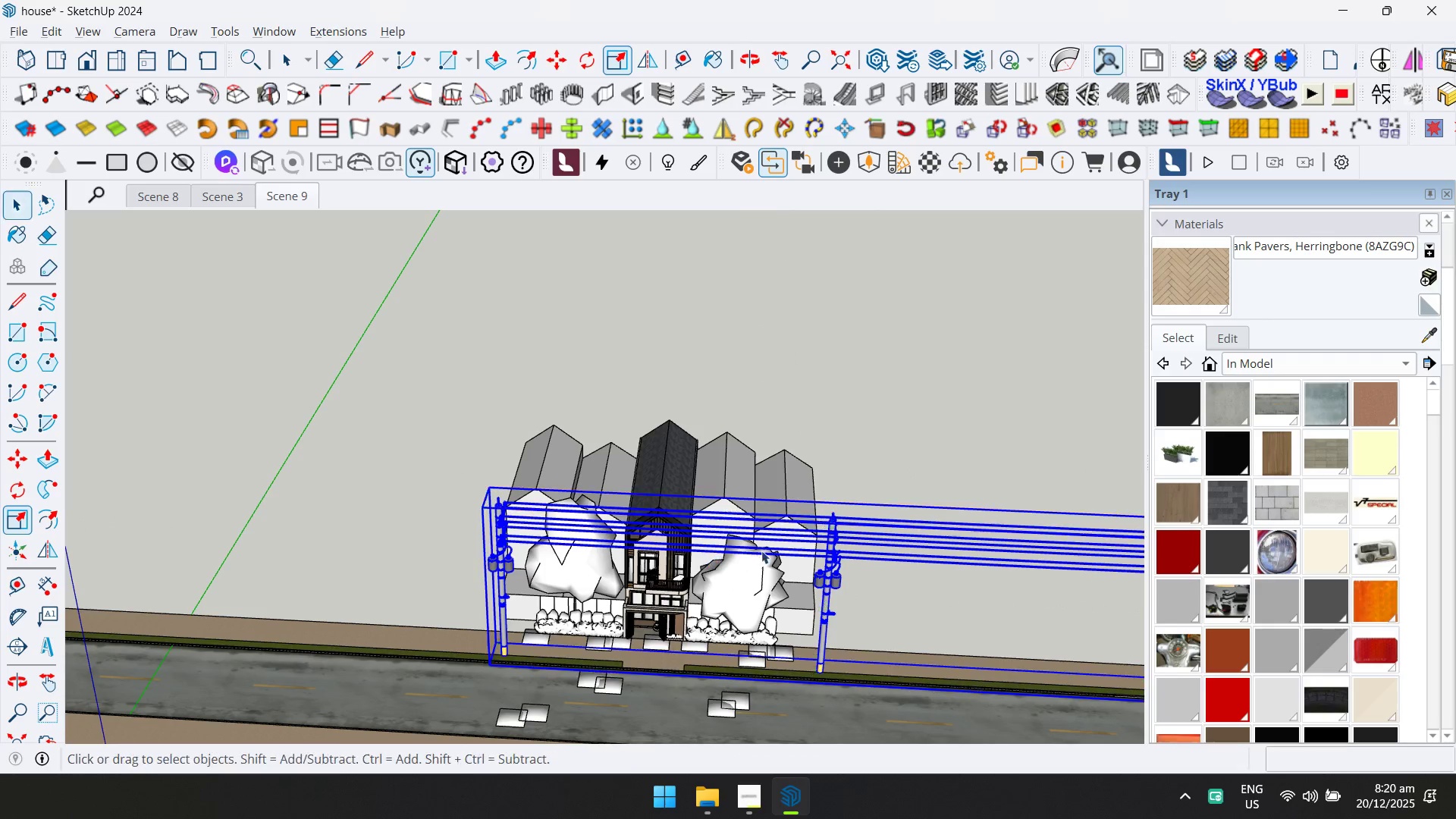 
left_click([852, 537])
 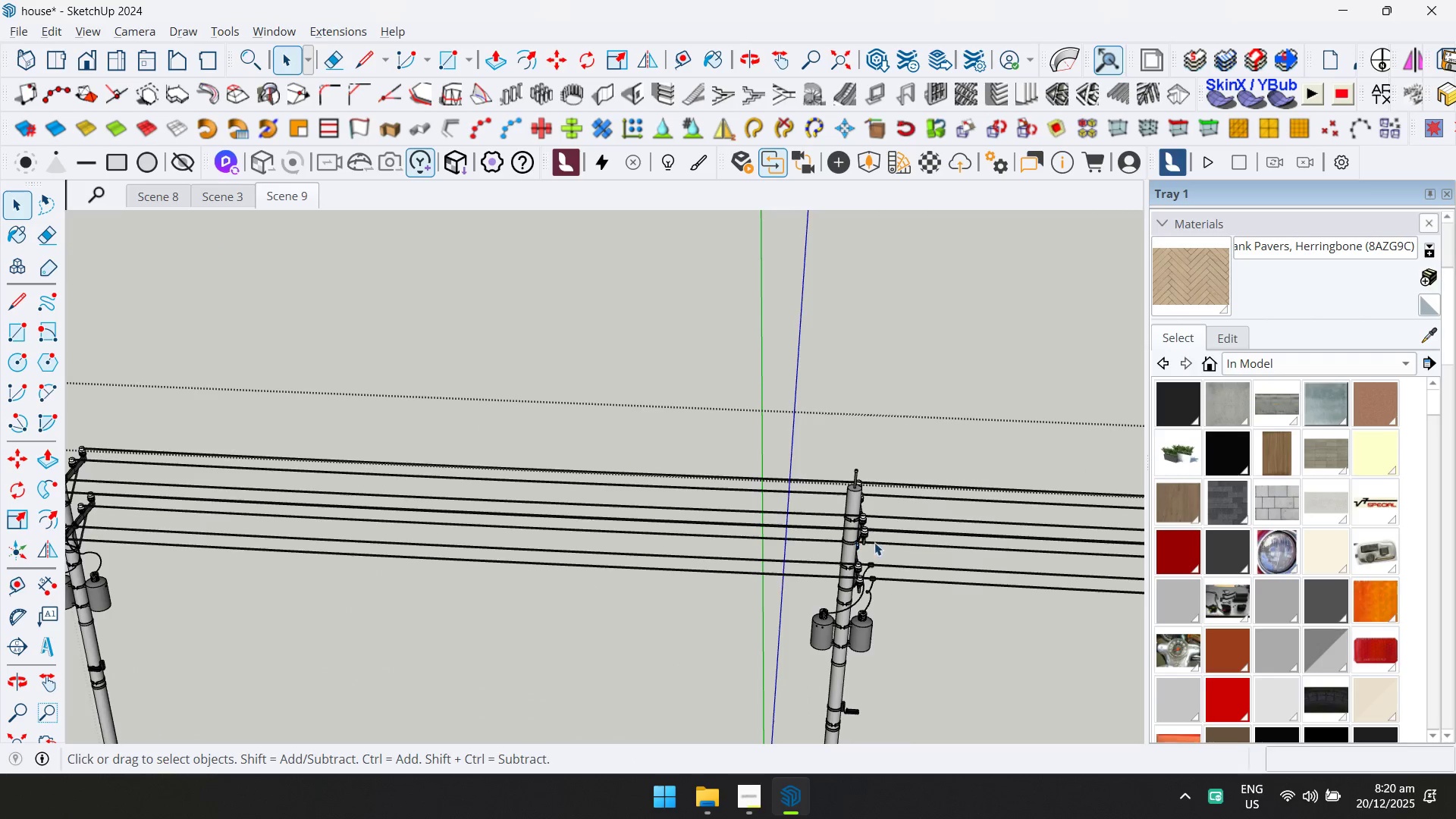 
scroll: coordinate [851, 538], scroll_direction: up, amount: 9.0
 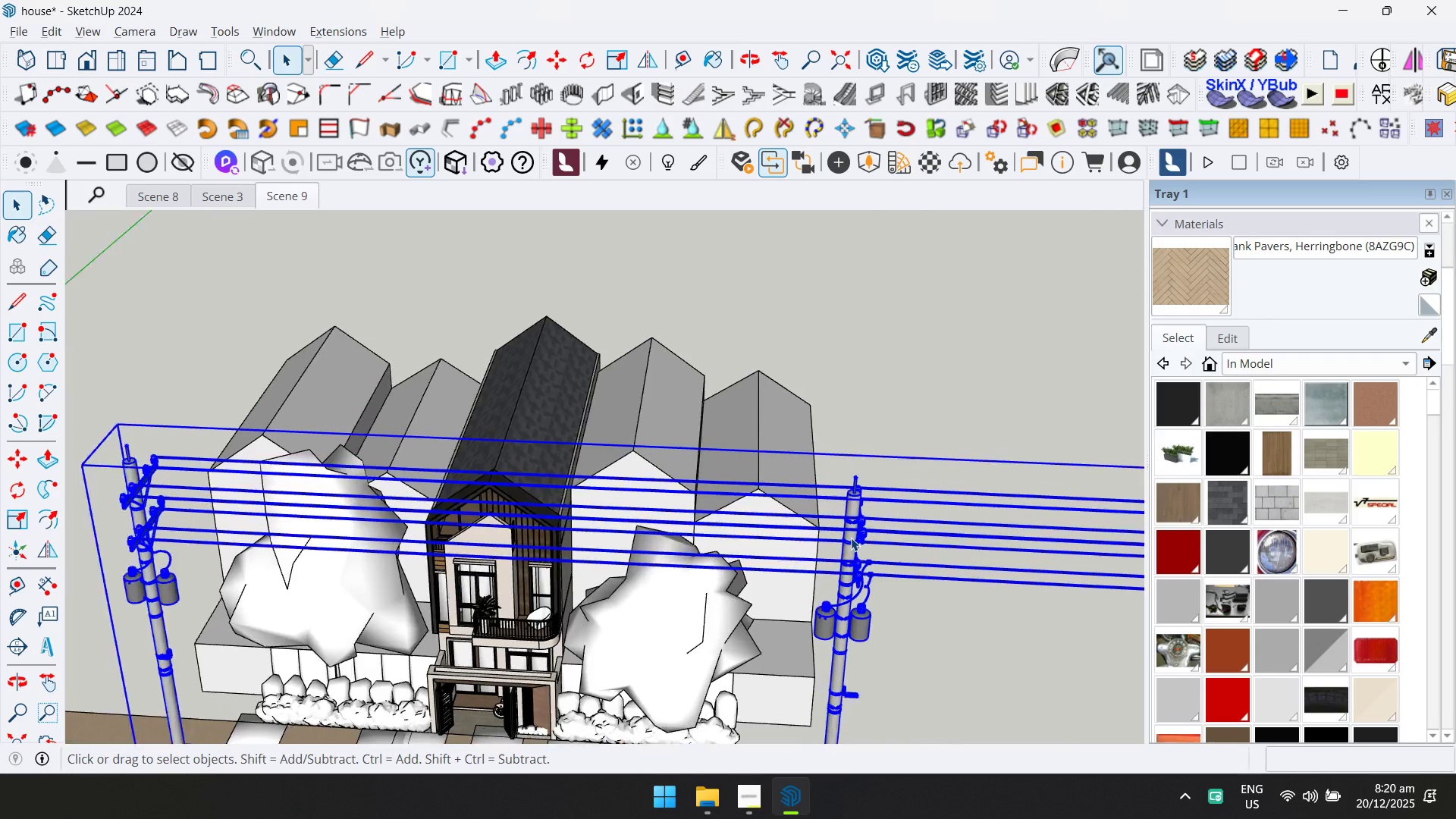 
left_click_drag(start_coordinate=[999, 624], to_coordinate=[982, 417])
 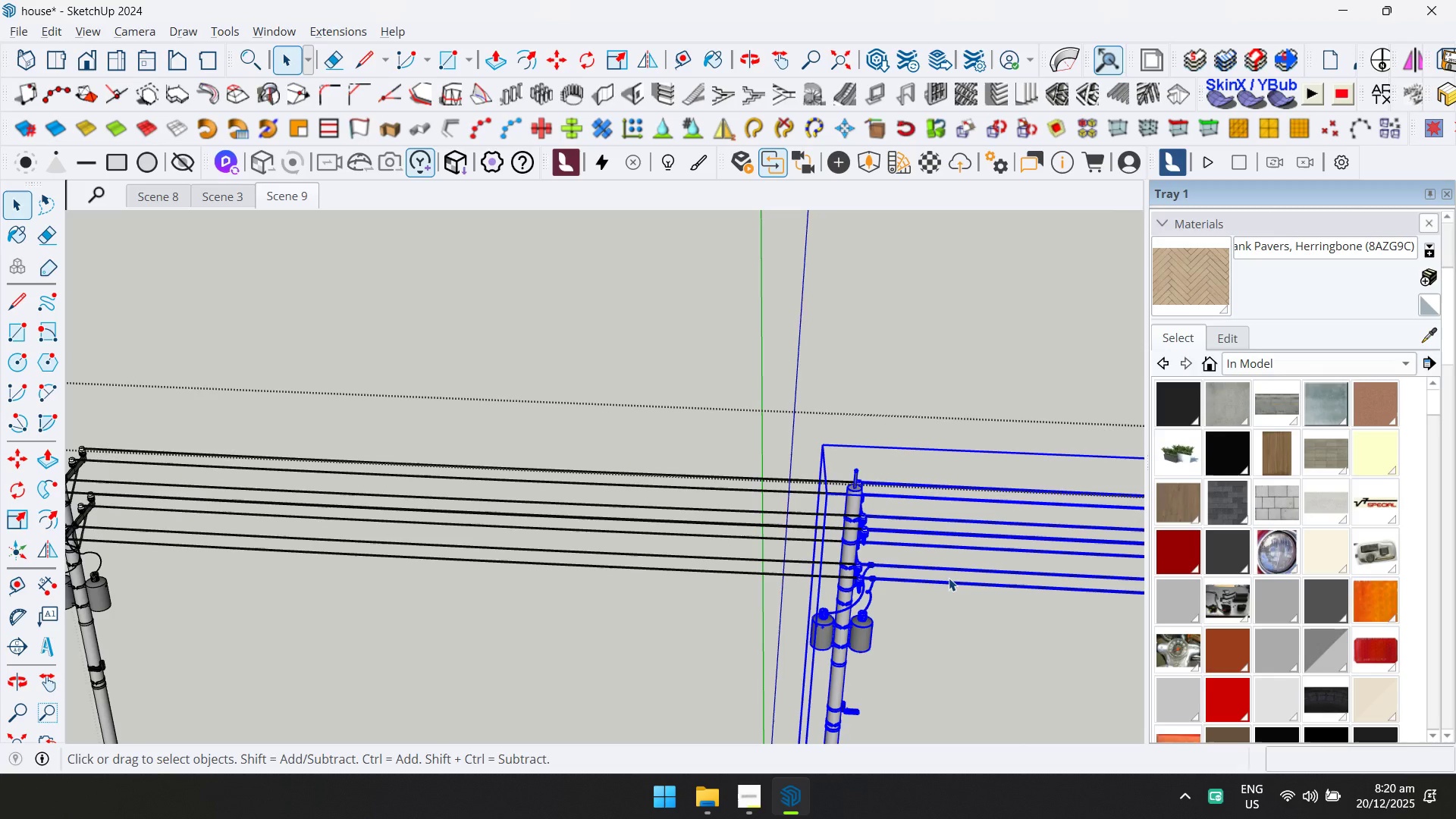 
double_click([949, 584])
 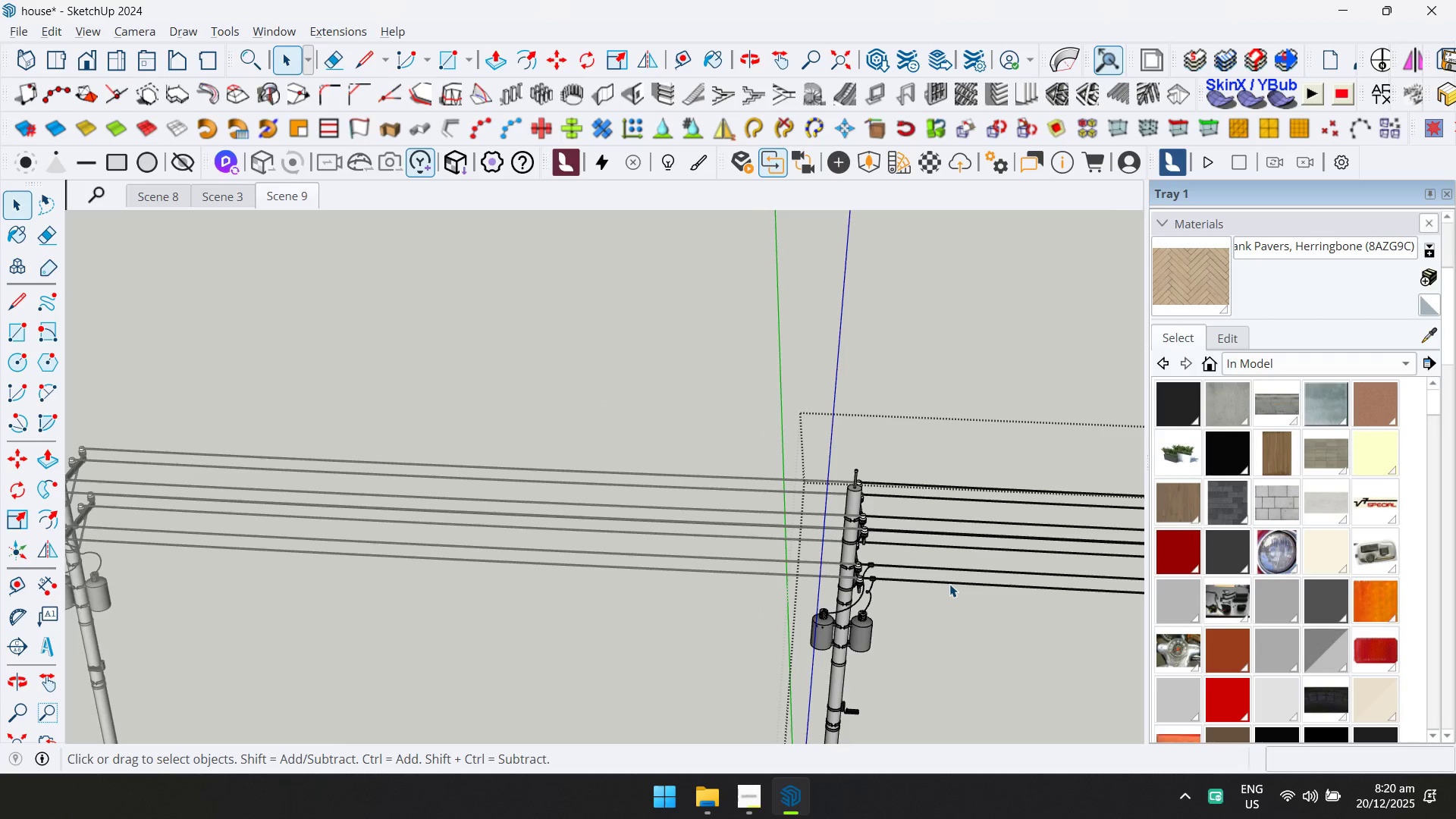 
left_click_drag(start_coordinate=[966, 604], to_coordinate=[941, 427])
 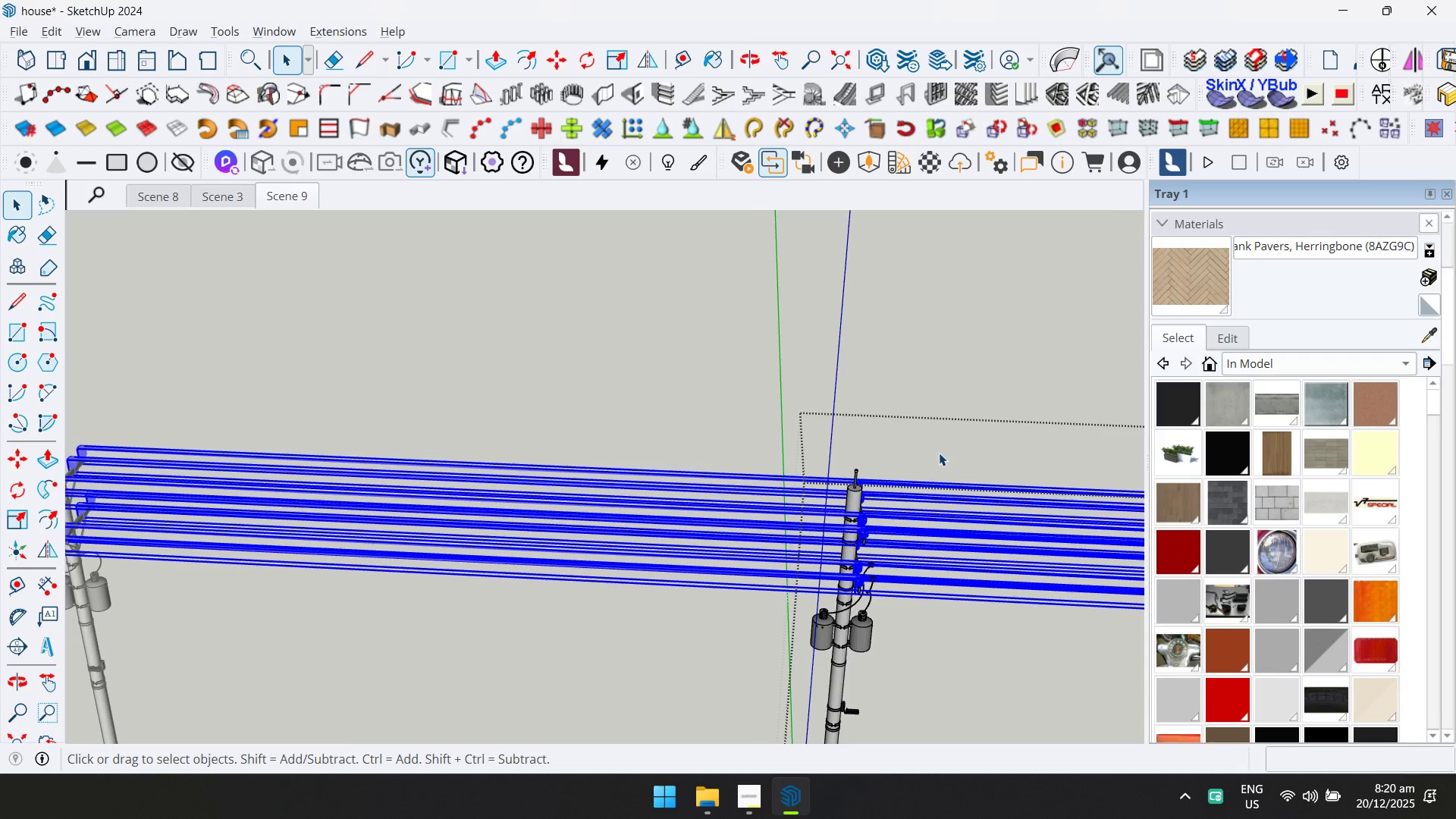 
scroll: coordinate [933, 468], scroll_direction: down, amount: 7.0
 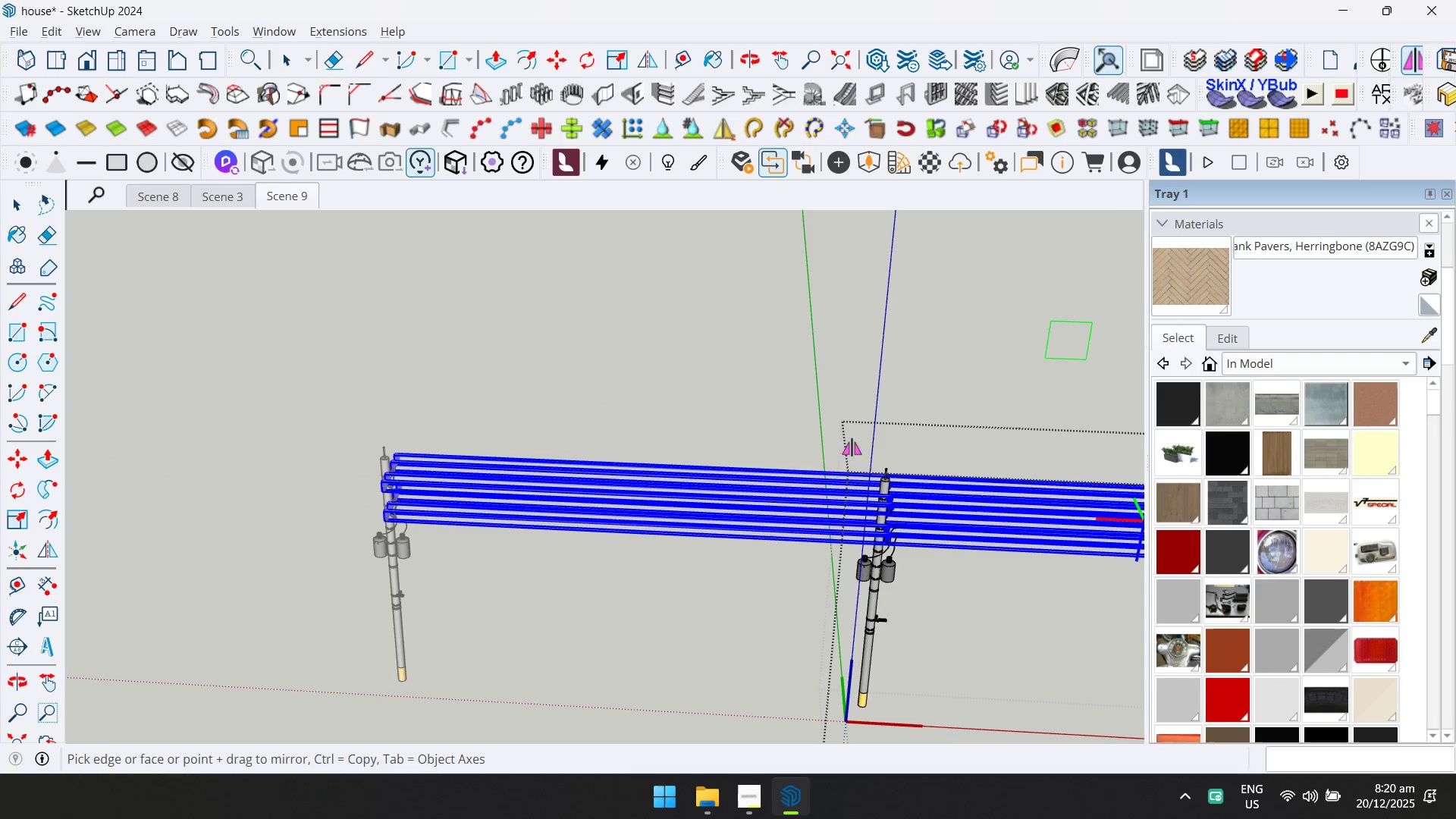 
key(D)
 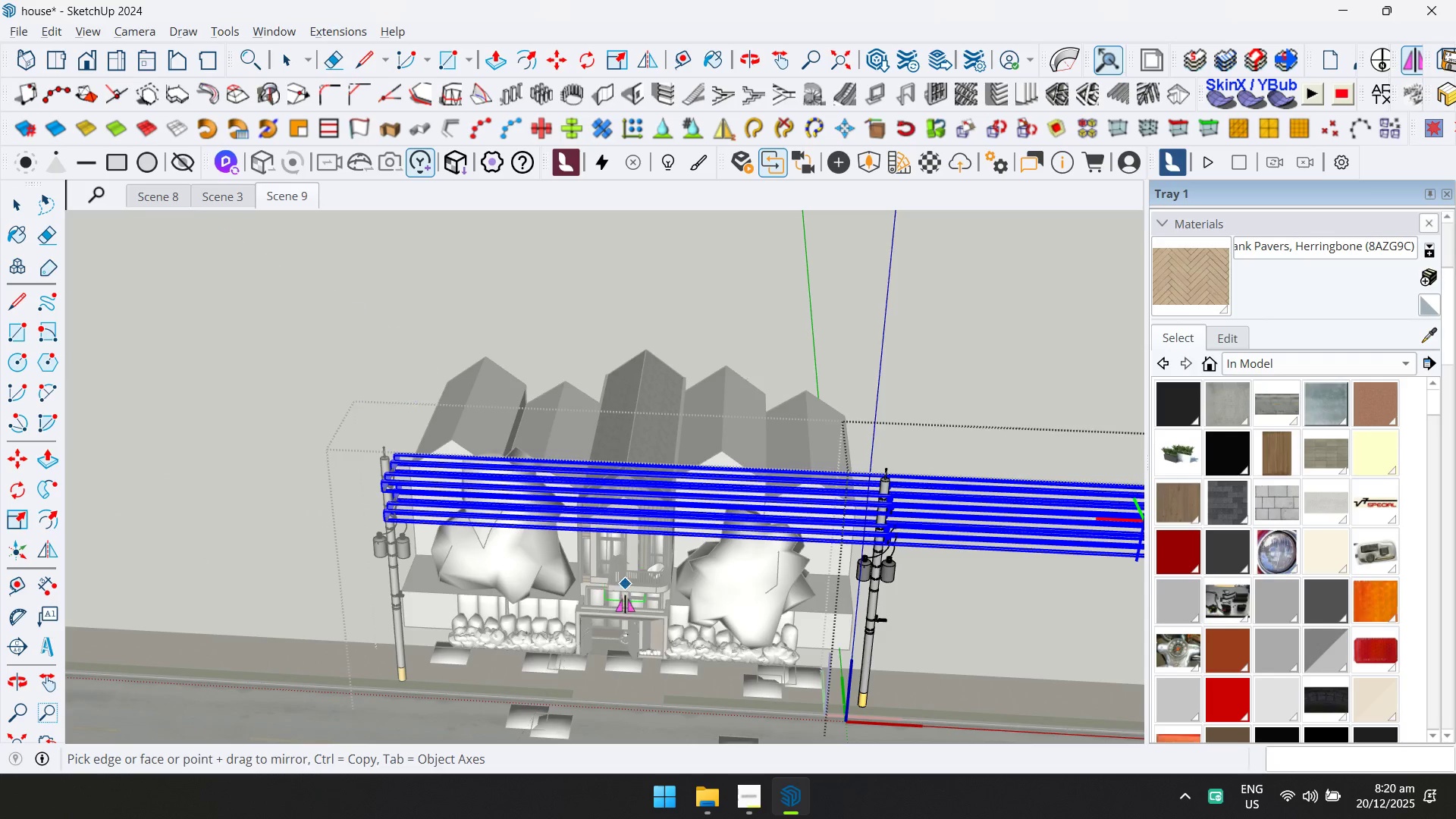 
scroll: coordinate [618, 616], scroll_direction: up, amount: 4.0
 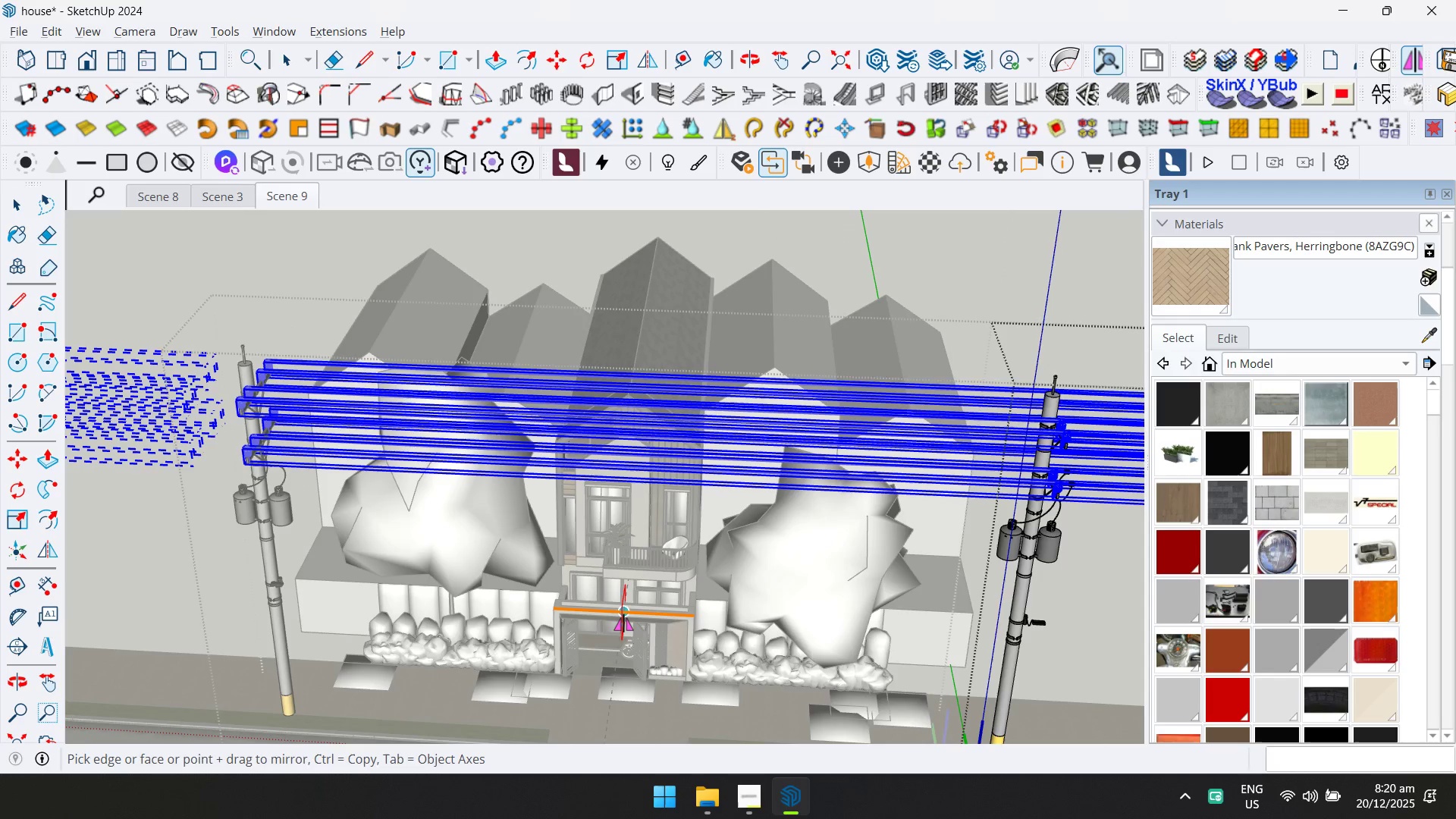 
key(Control+ControlLeft)
 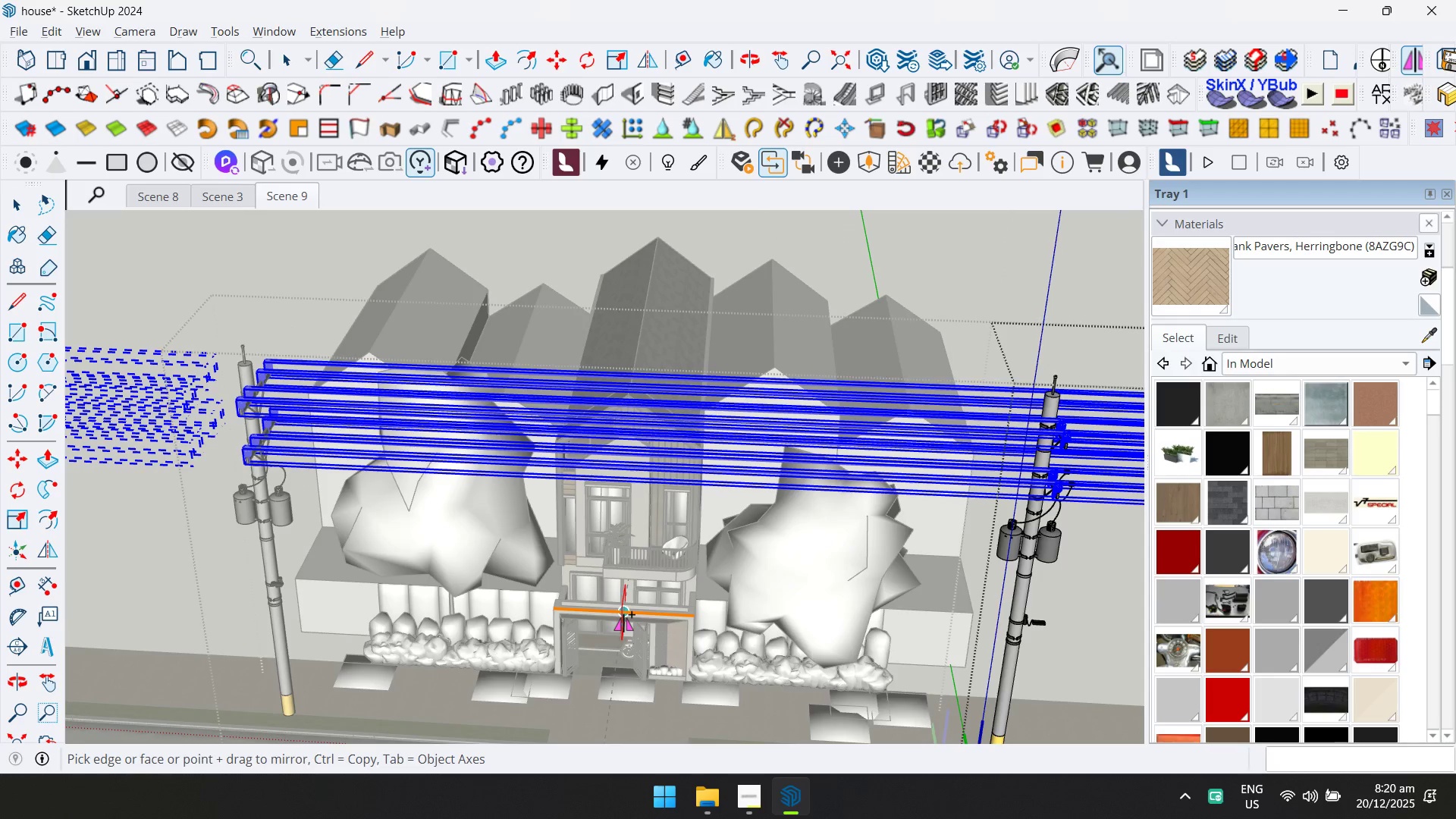 
left_click([623, 615])
 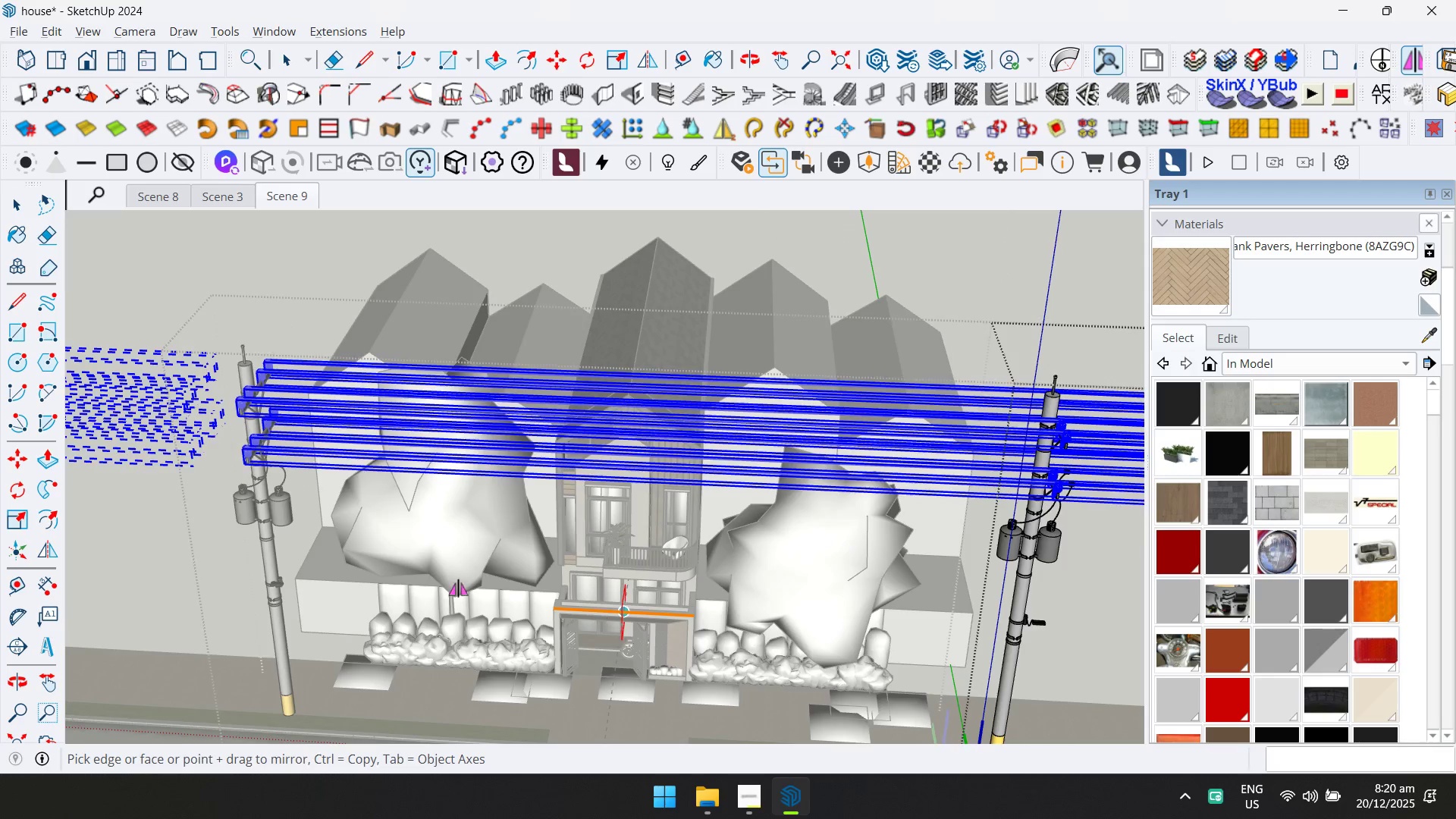 
hold_key(key=ShiftLeft, duration=0.61)
 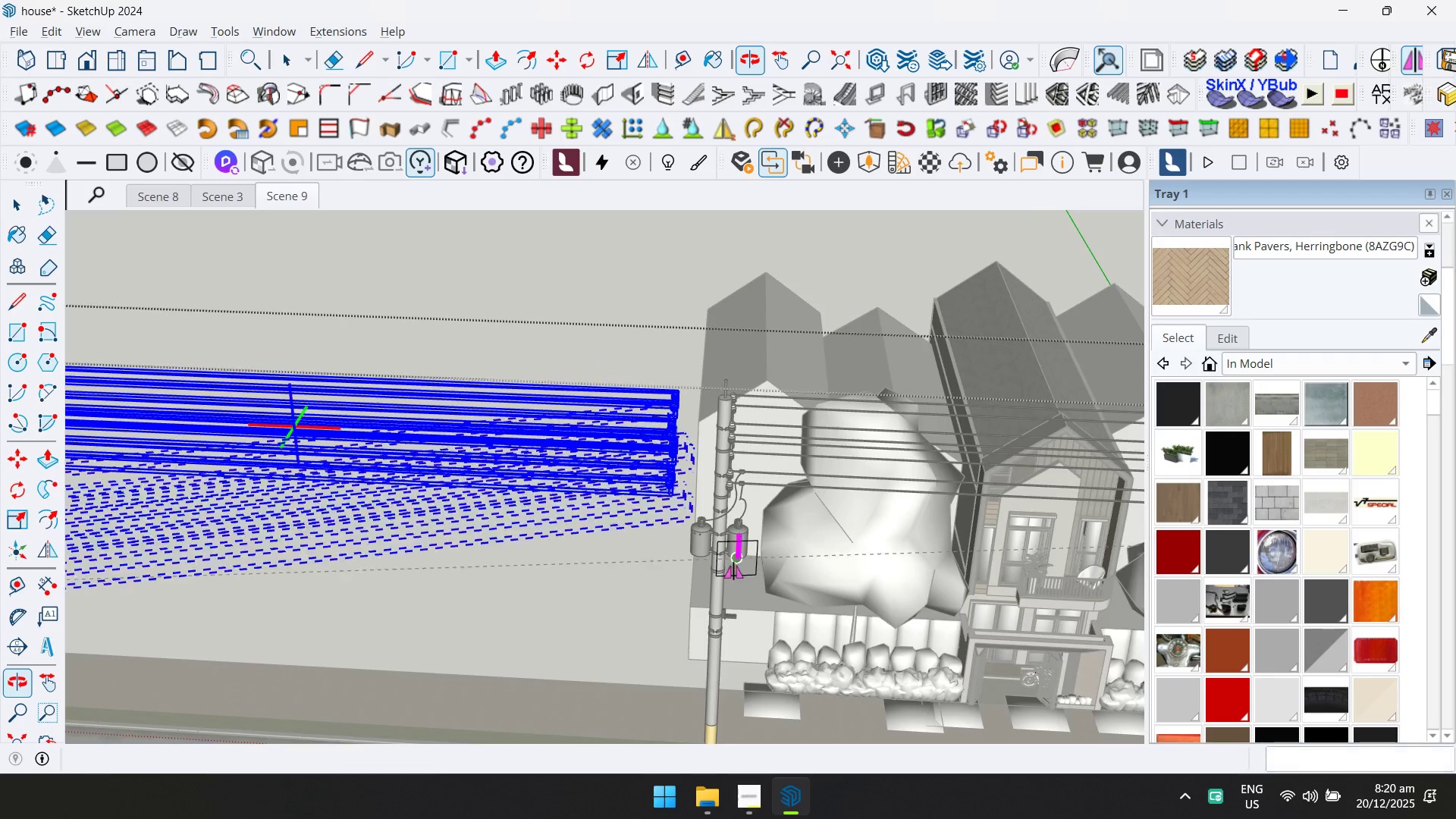 
key(M)
 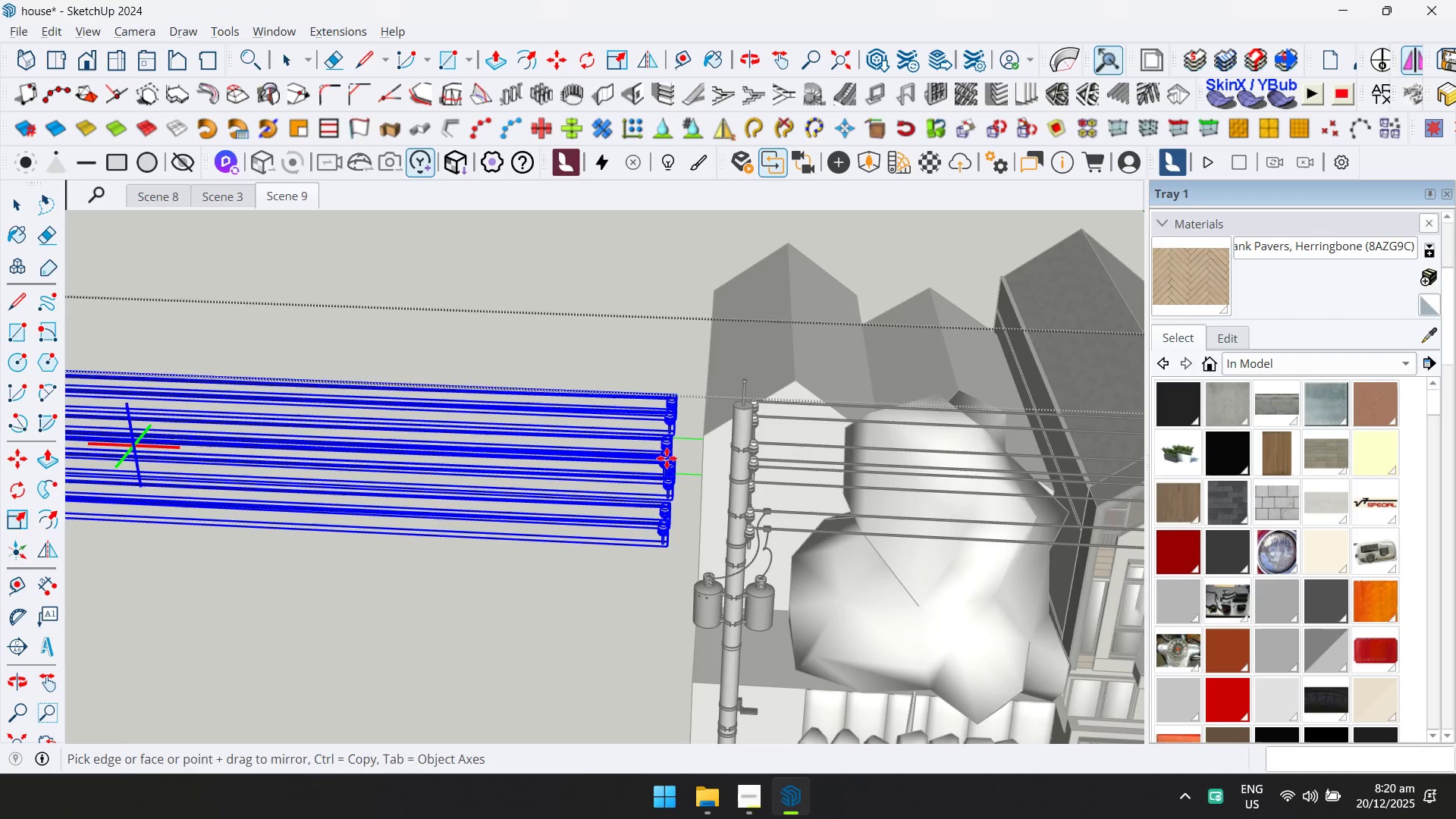 
scroll: coordinate [445, 498], scroll_direction: up, amount: 24.0
 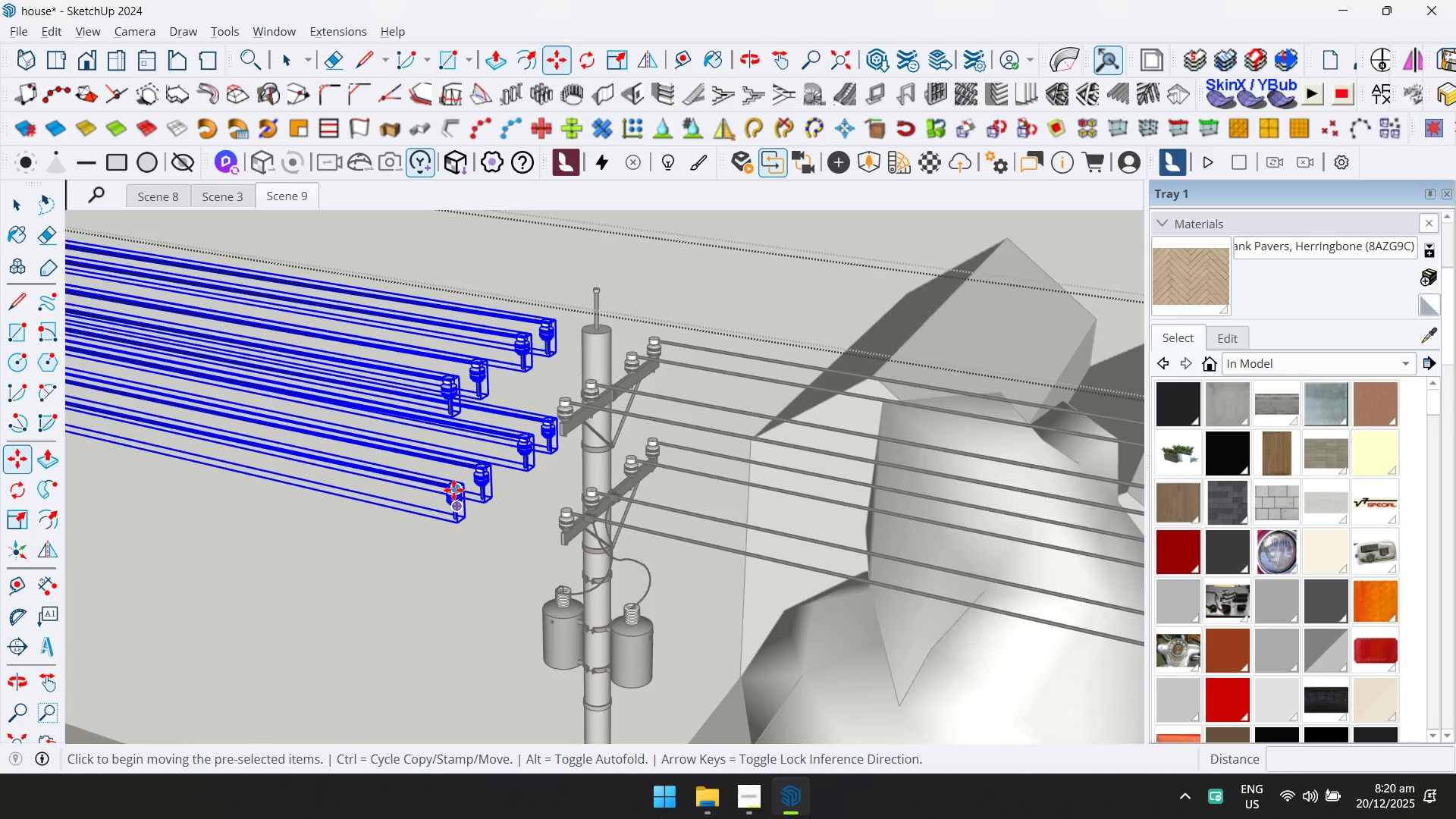 
left_click([453, 490])
 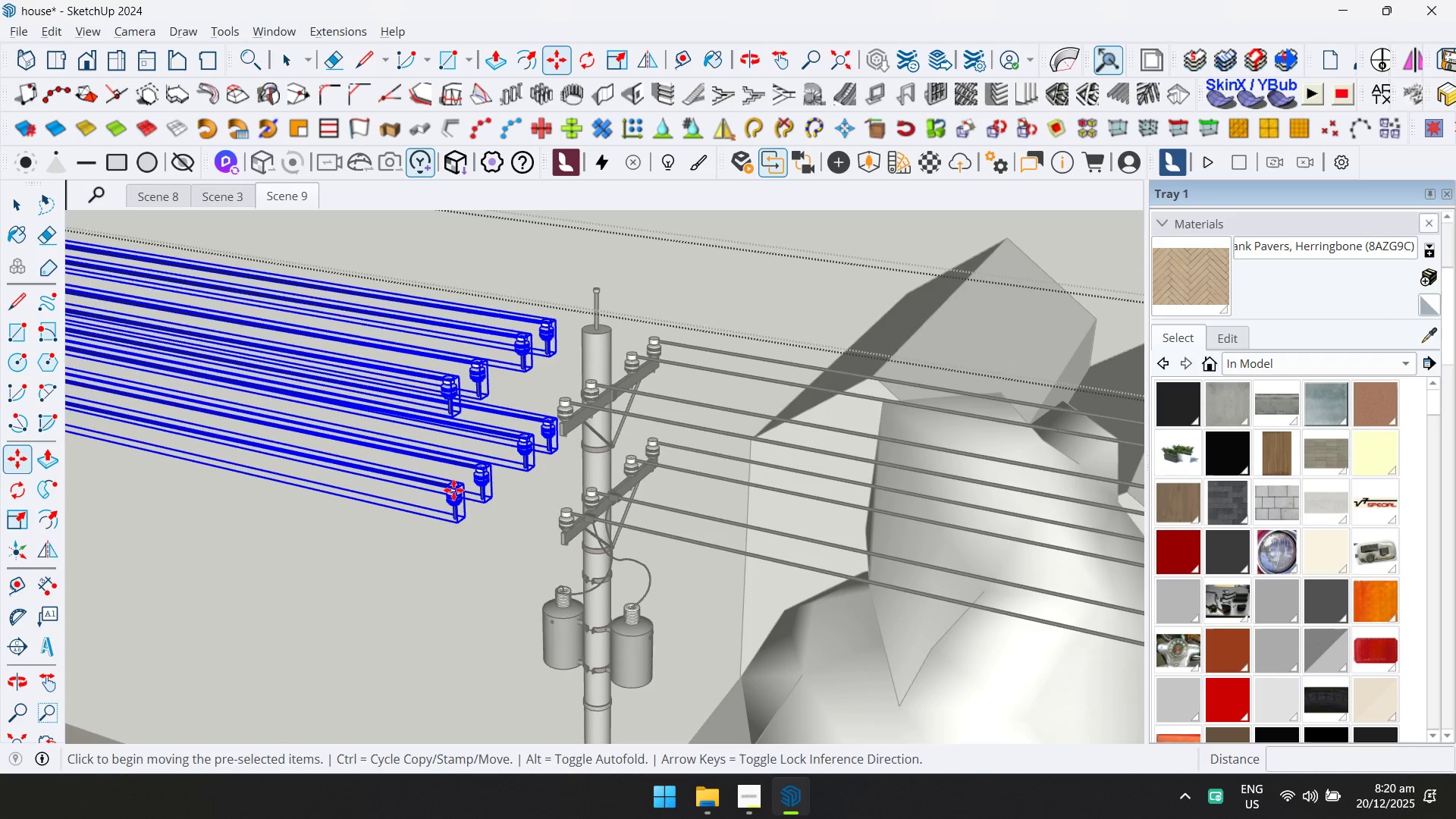 
key(ArrowLeft)
 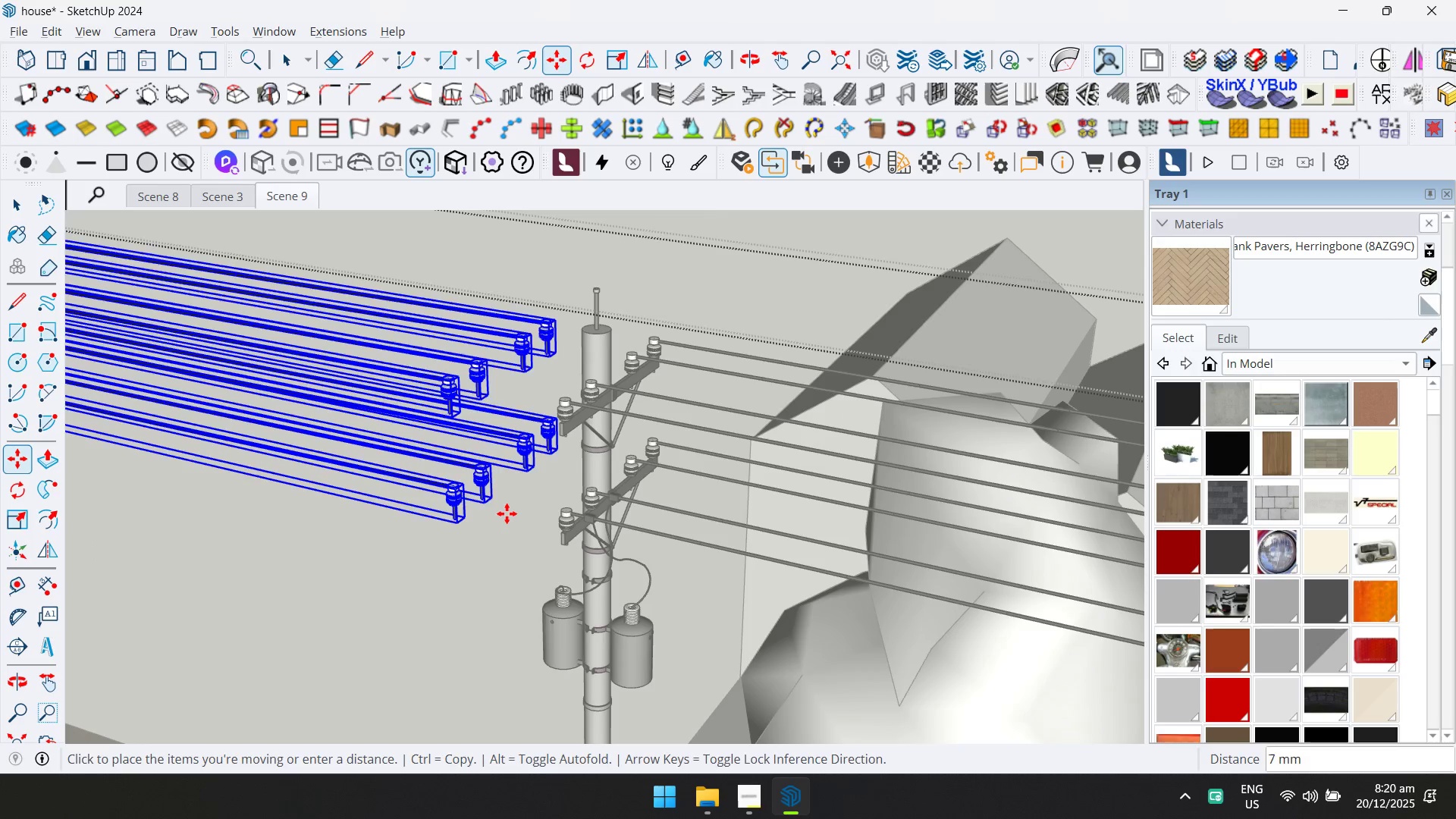 
key(ArrowRight)
 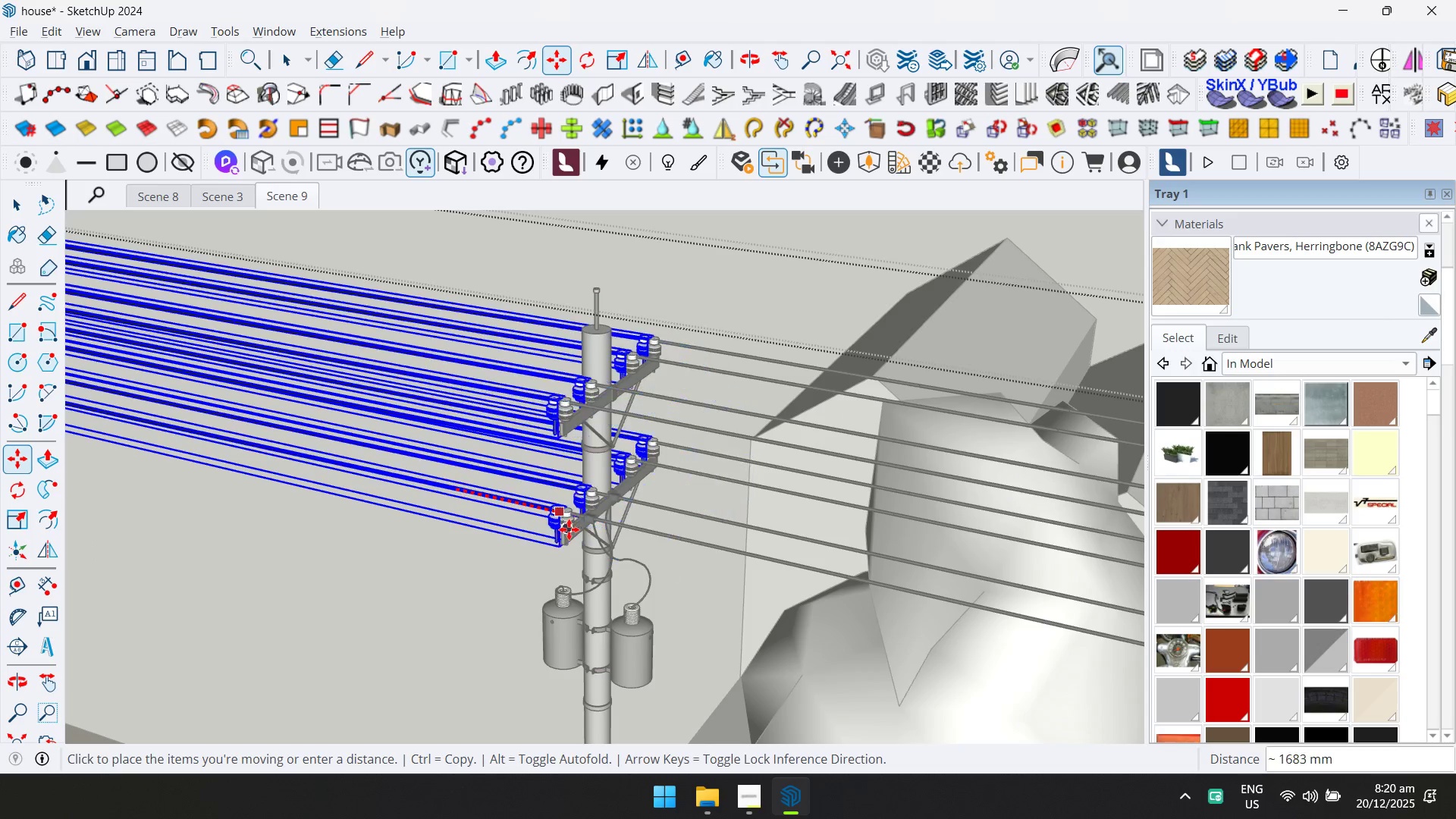 
scroll: coordinate [573, 529], scroll_direction: up, amount: 11.0
 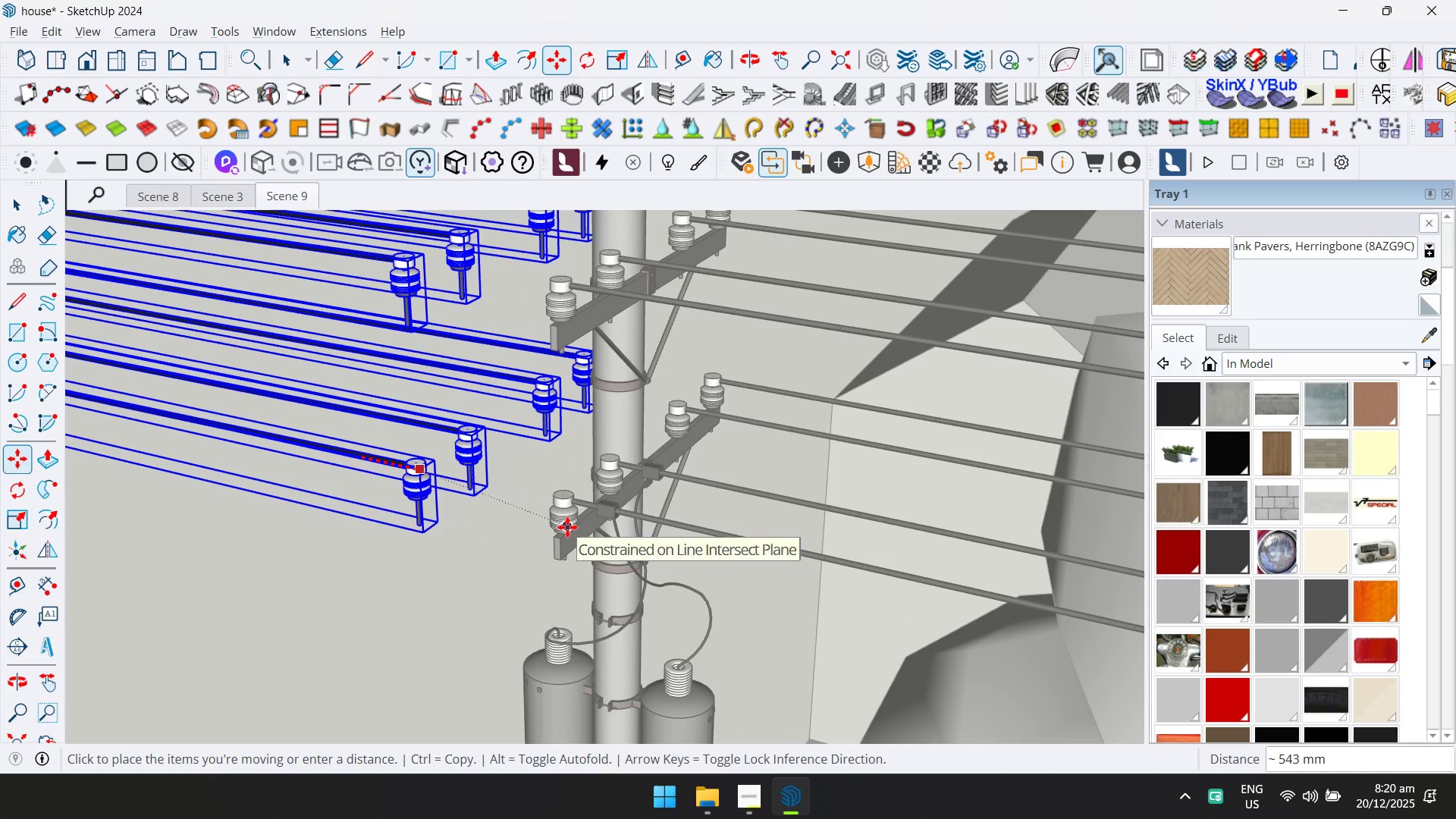 
left_click([569, 527])
 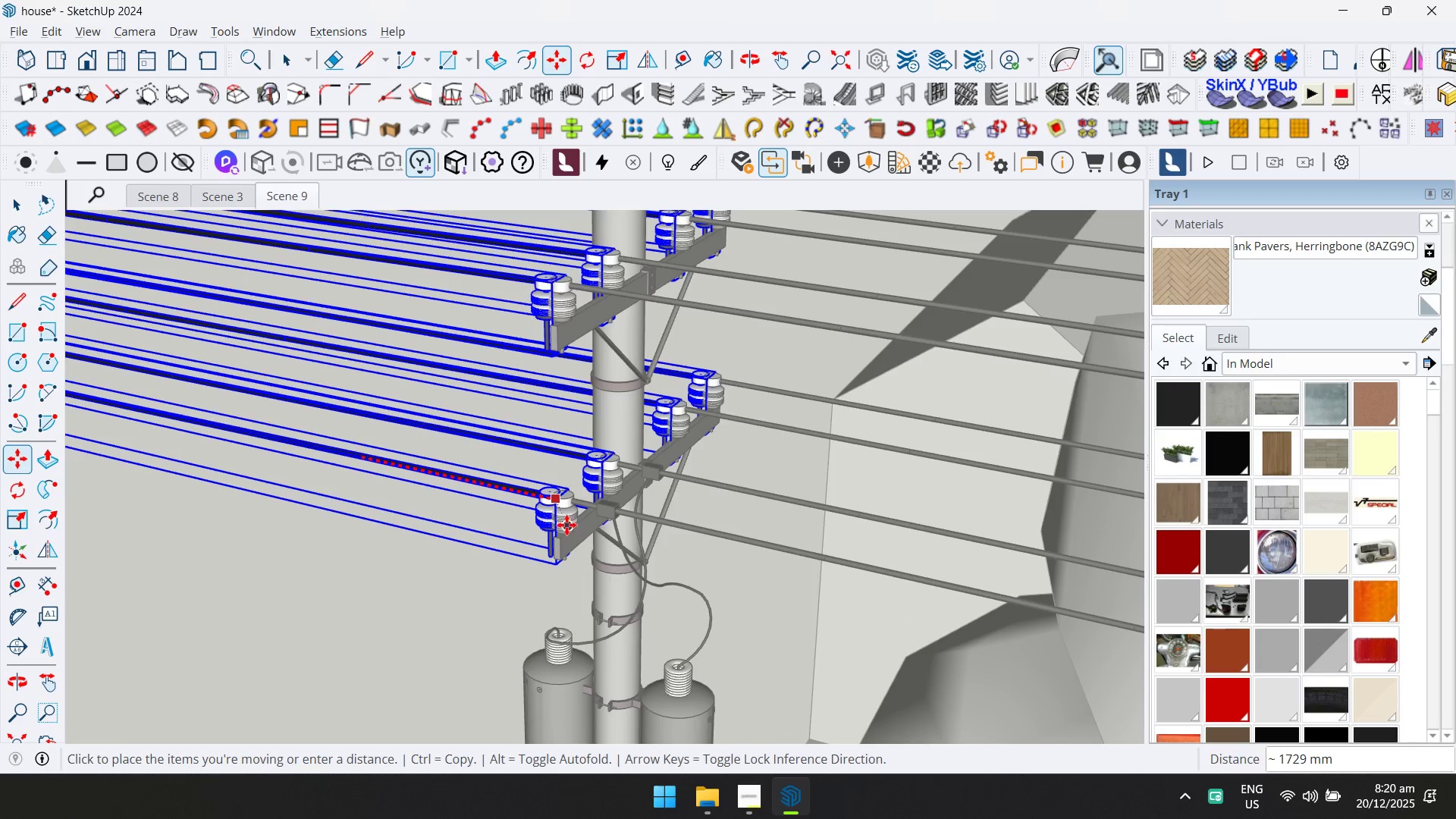 
scroll: coordinate [522, 595], scroll_direction: up, amount: 16.0
 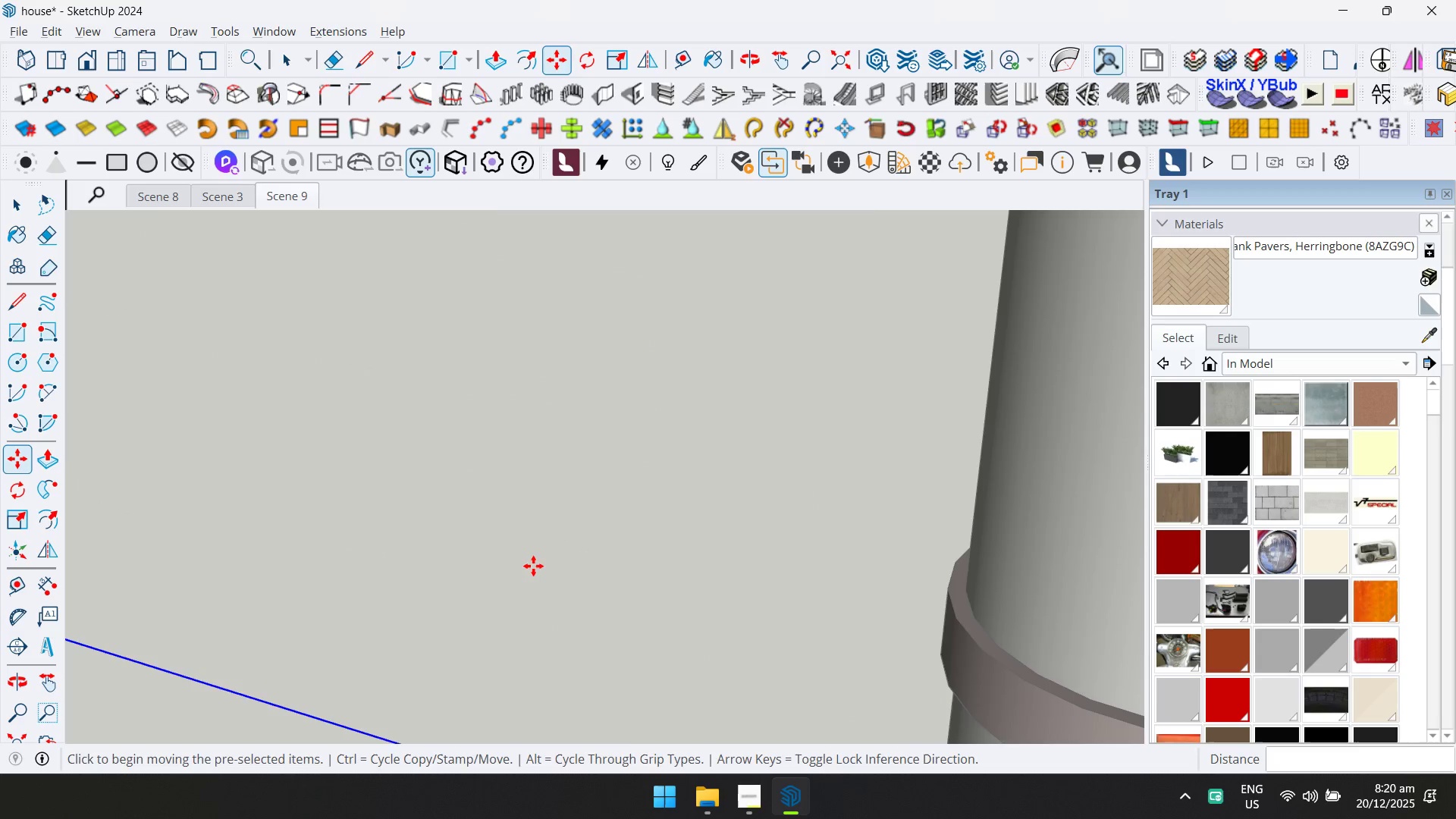 
scroll: coordinate [535, 562], scroll_direction: down, amount: 4.0
 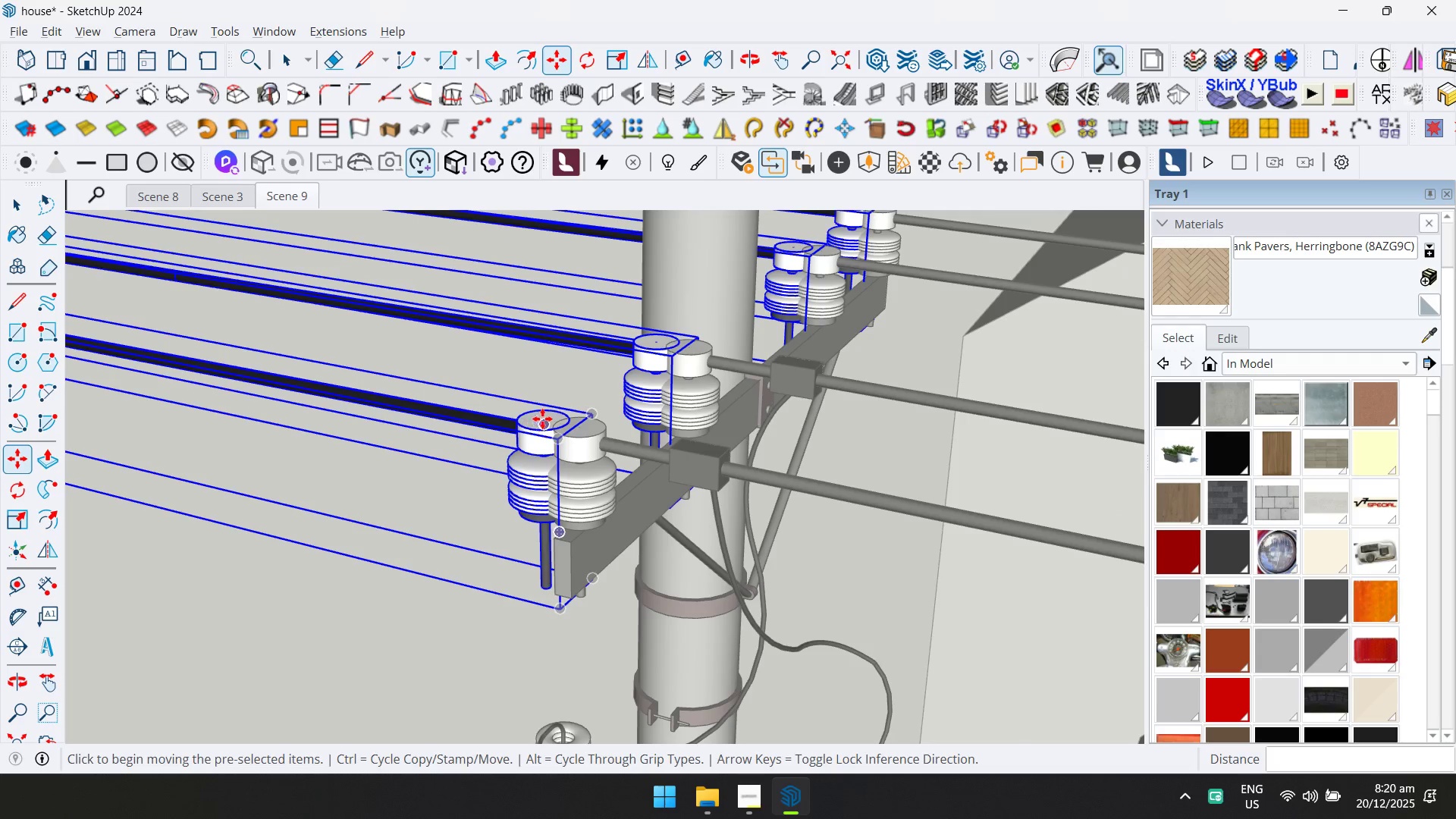 
left_click([544, 417])
 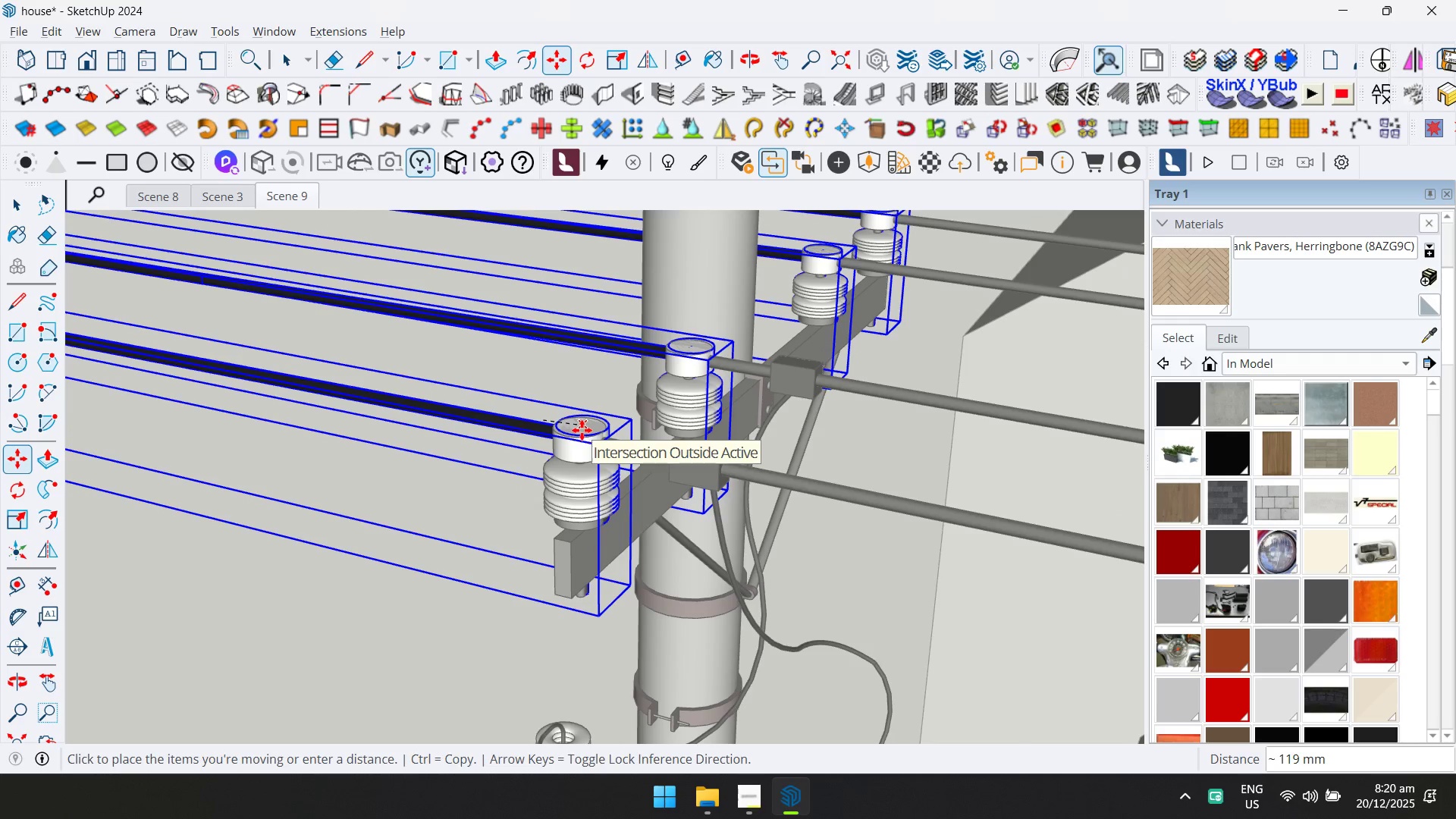 
left_click([577, 431])
 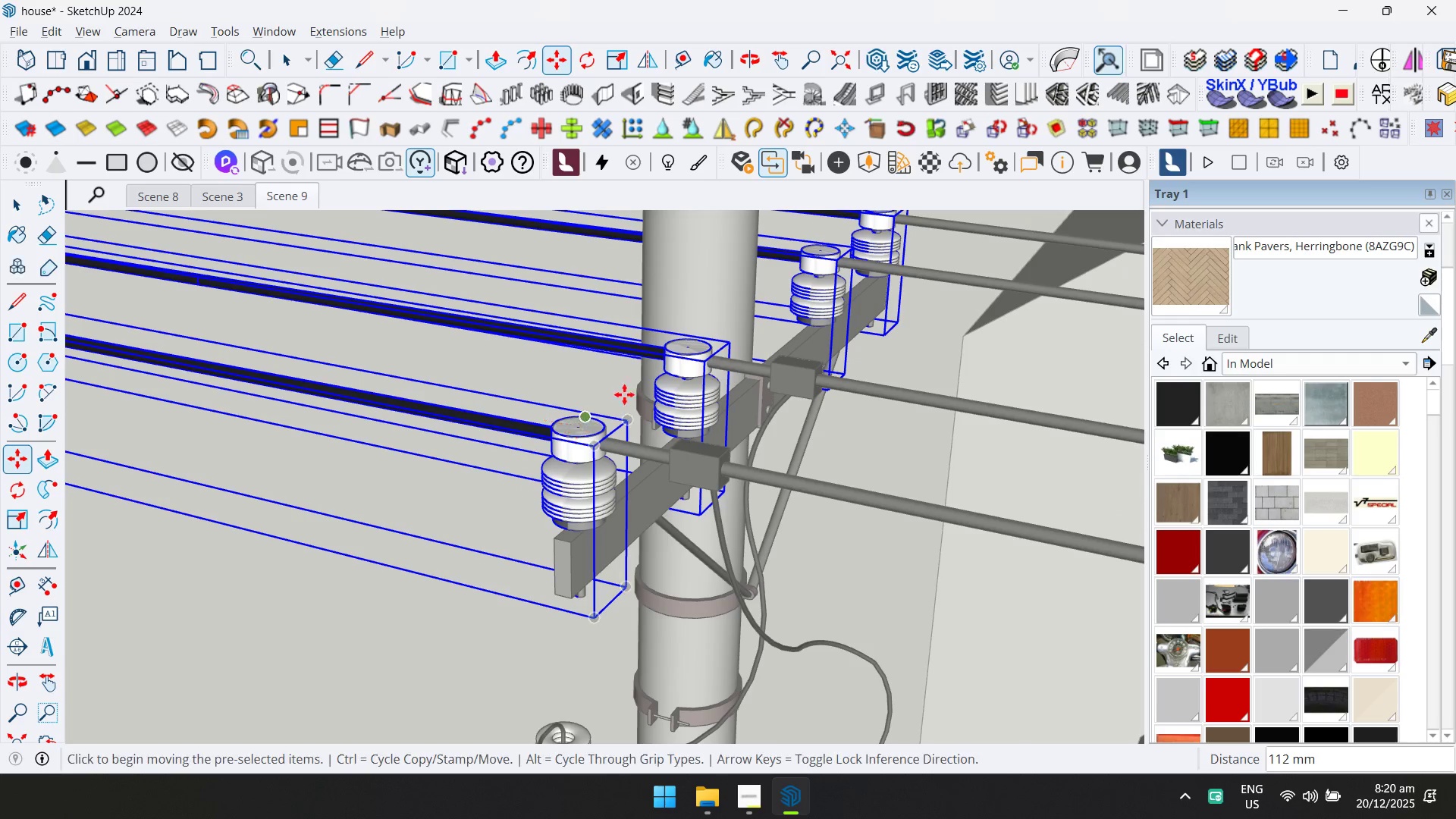 
key(Space)
 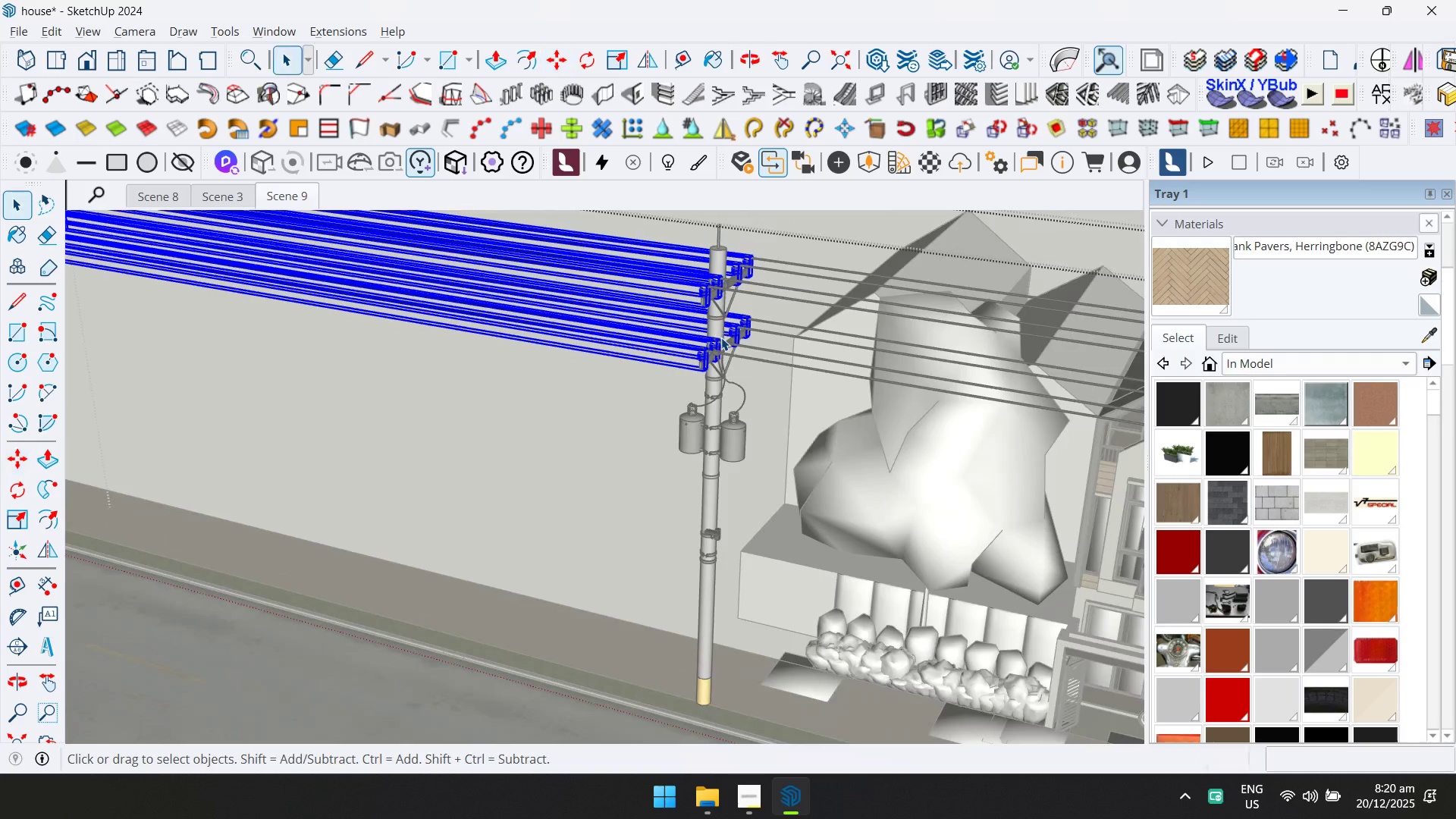 
key(Escape)
 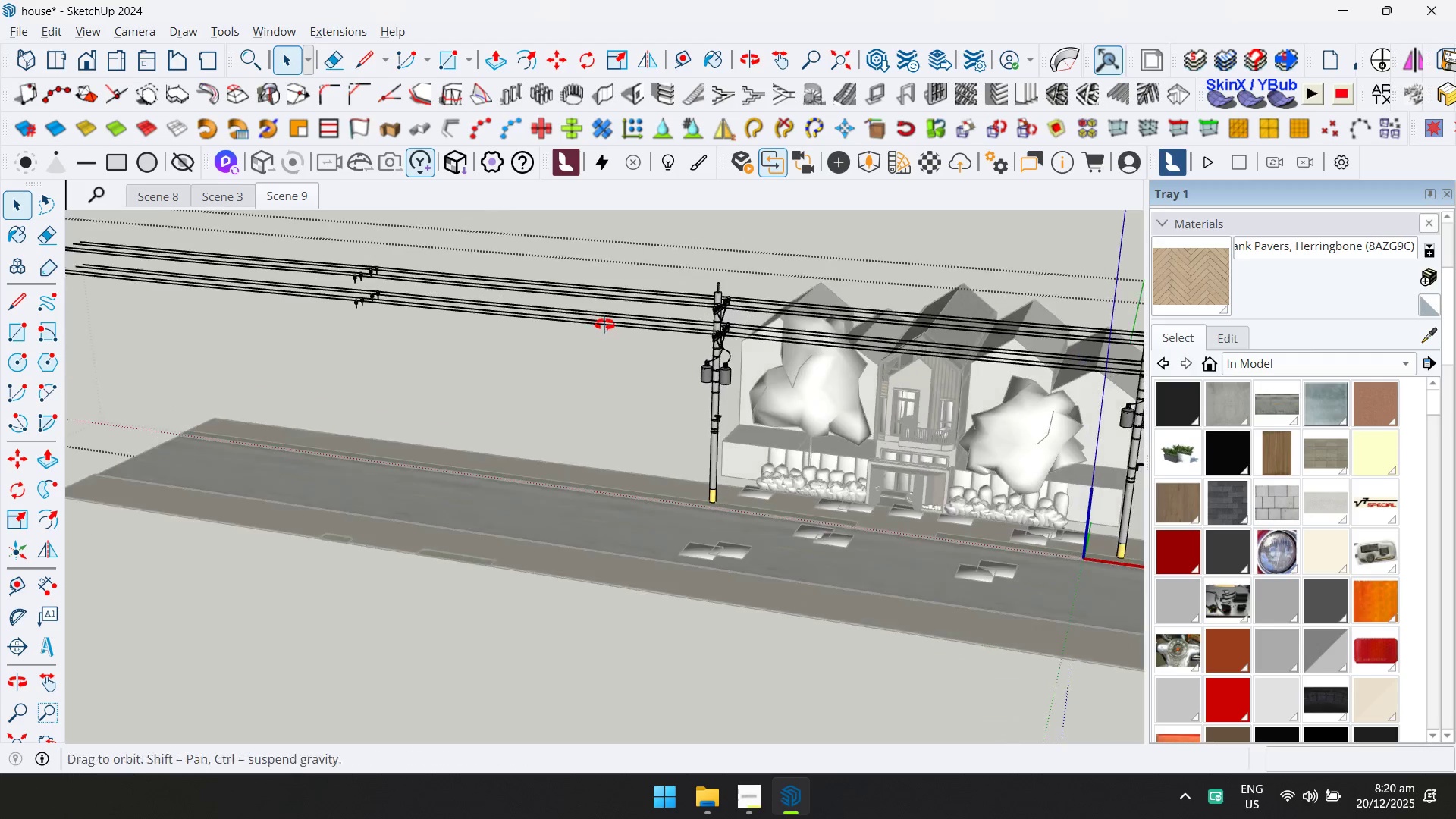 
scroll: coordinate [724, 334], scroll_direction: down, amount: 84.0
 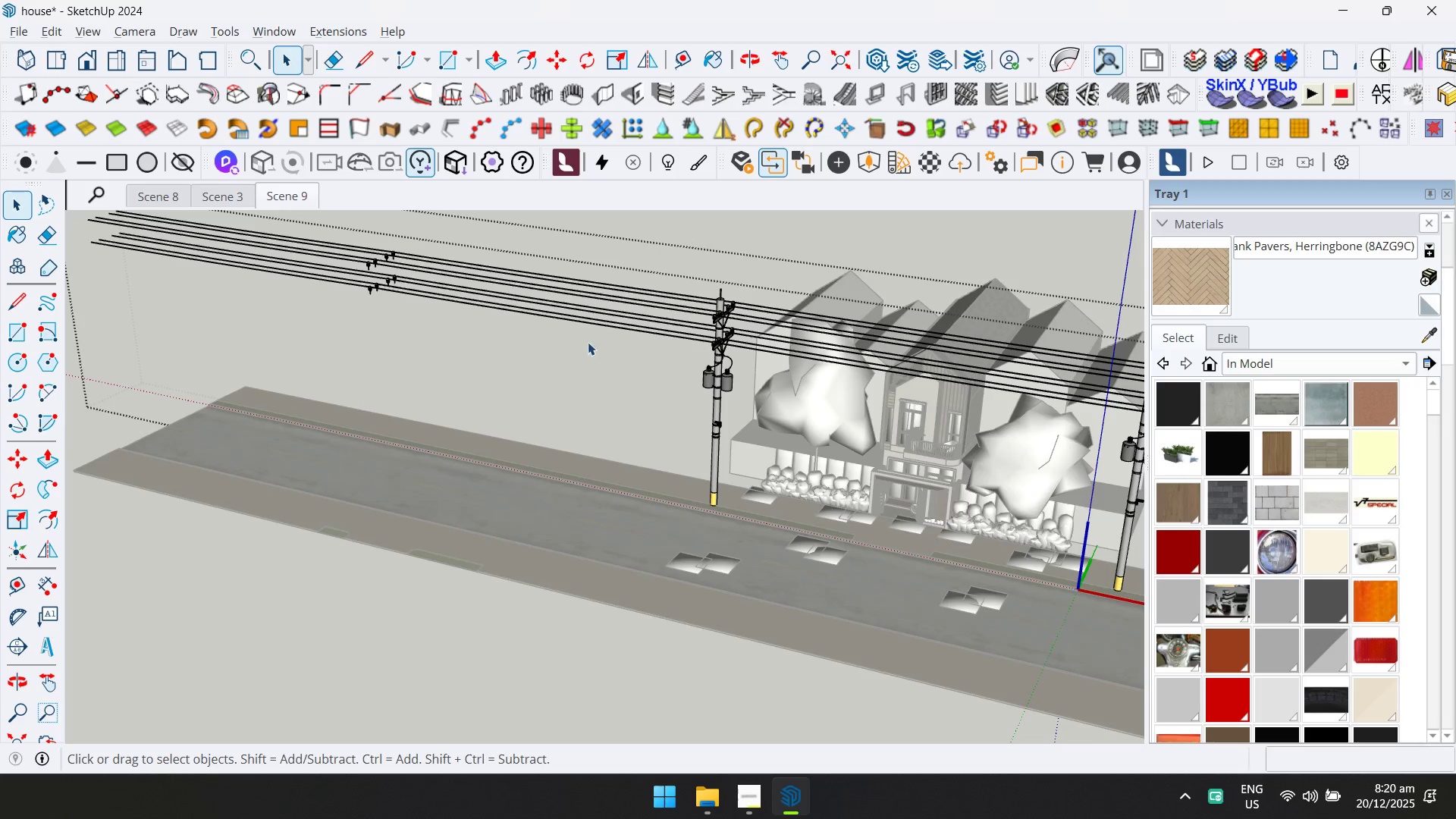 
left_click_drag(start_coordinate=[323, 246], to_coordinate=[429, 388])
 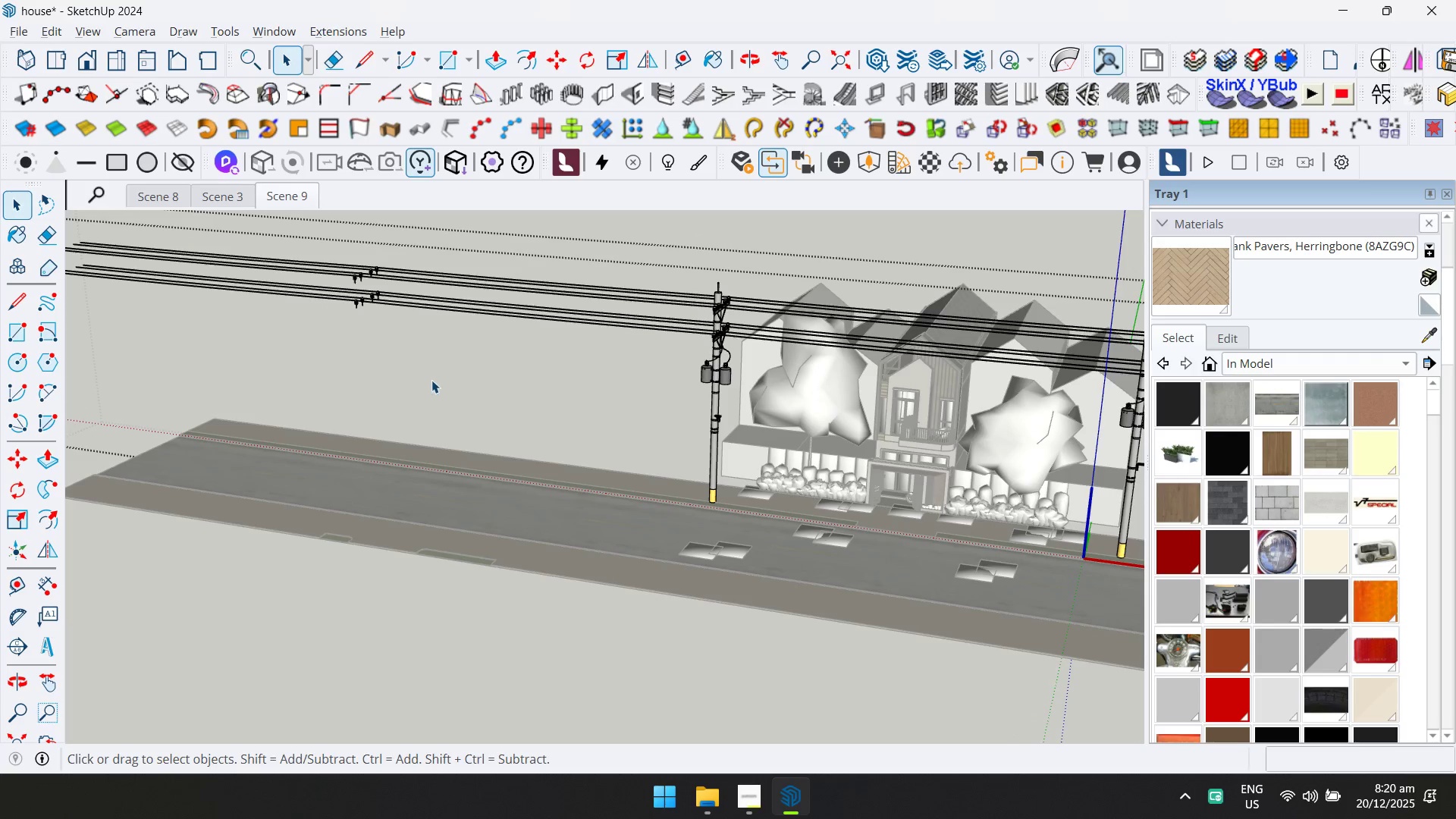 
key(Escape)
 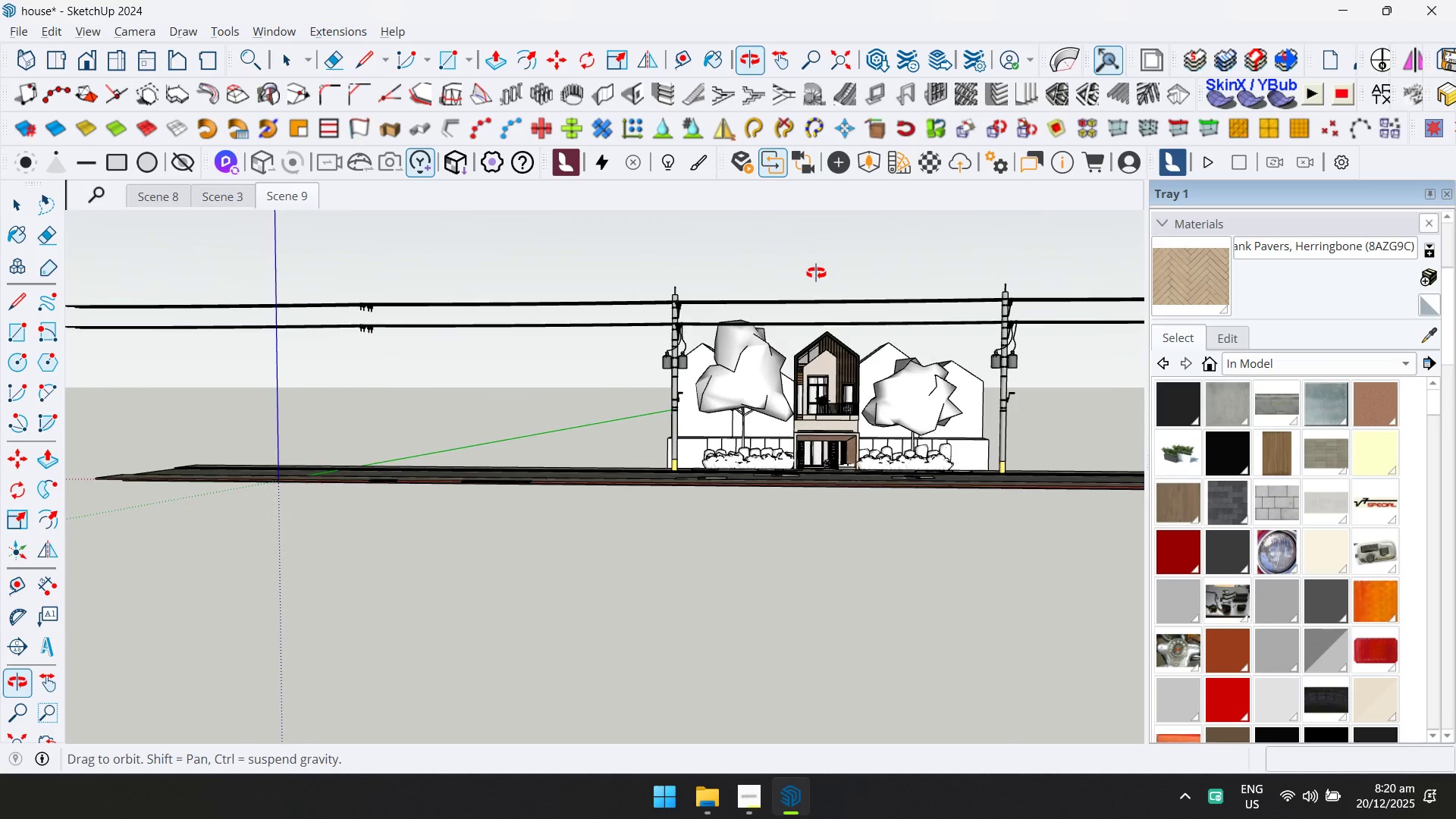 
scroll: coordinate [496, 337], scroll_direction: down, amount: 3.0
 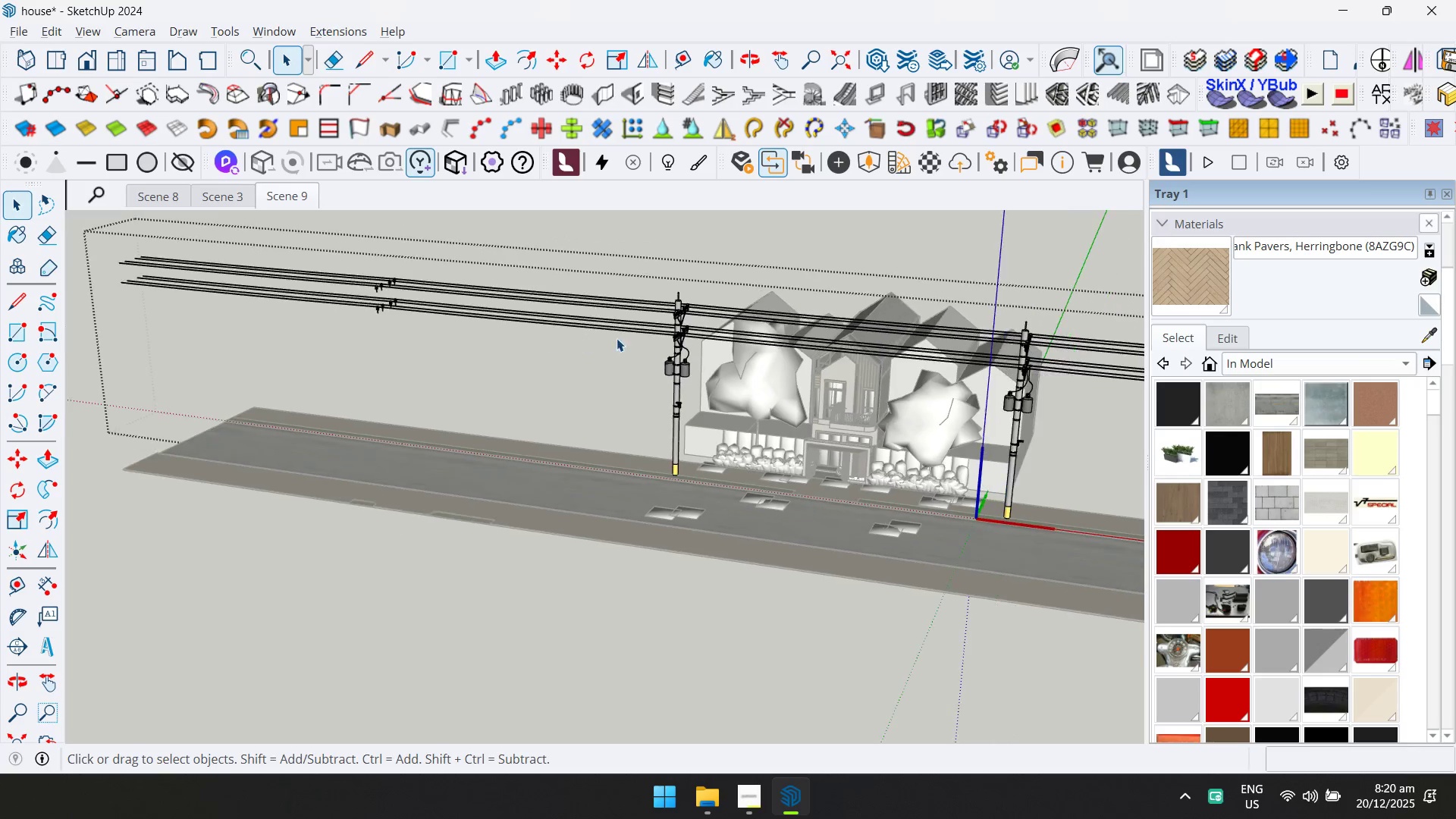 
scroll: coordinate [791, 428], scroll_direction: up, amount: 20.0
 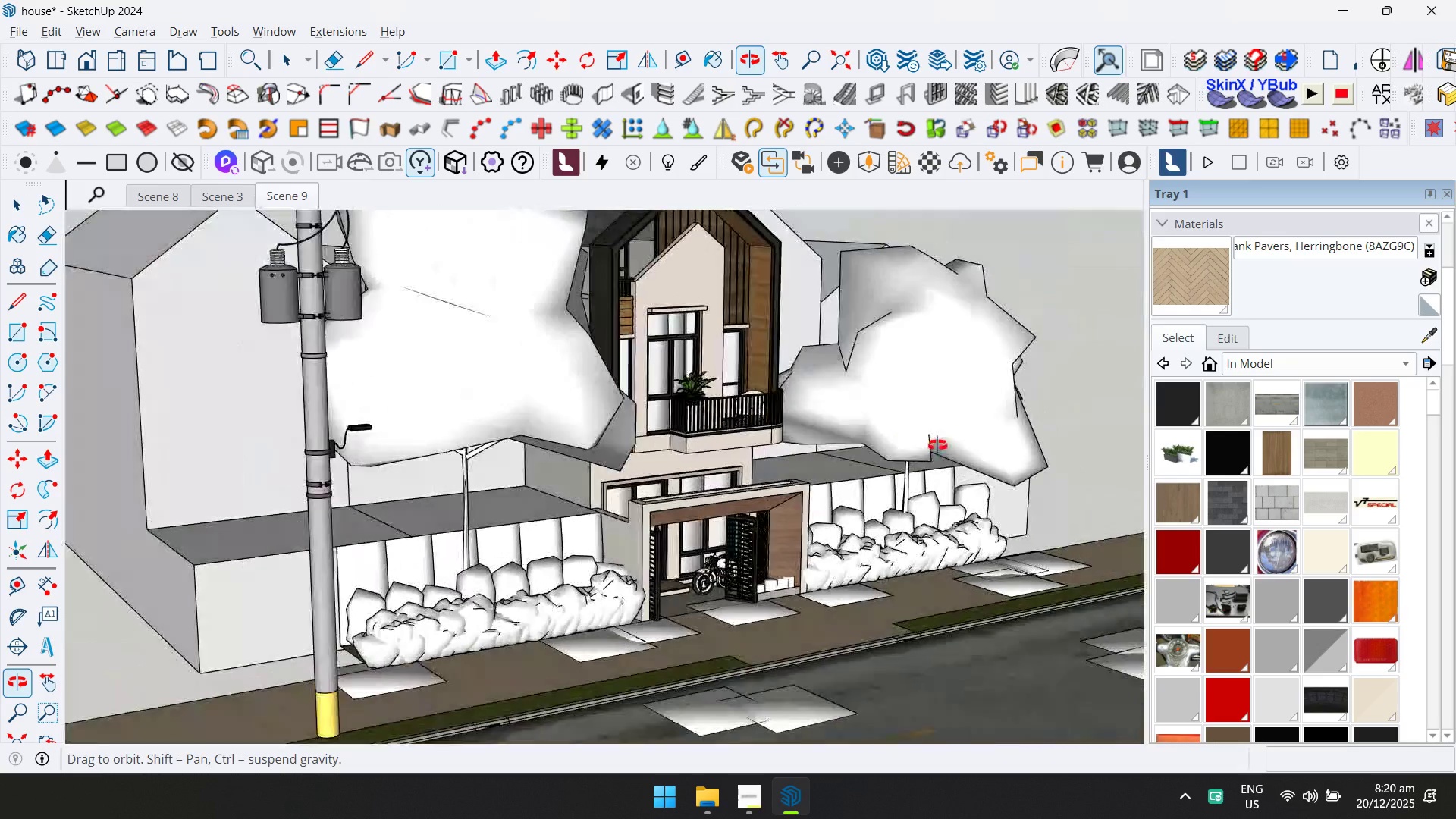 
scroll: coordinate [783, 560], scroll_direction: down, amount: 10.0
 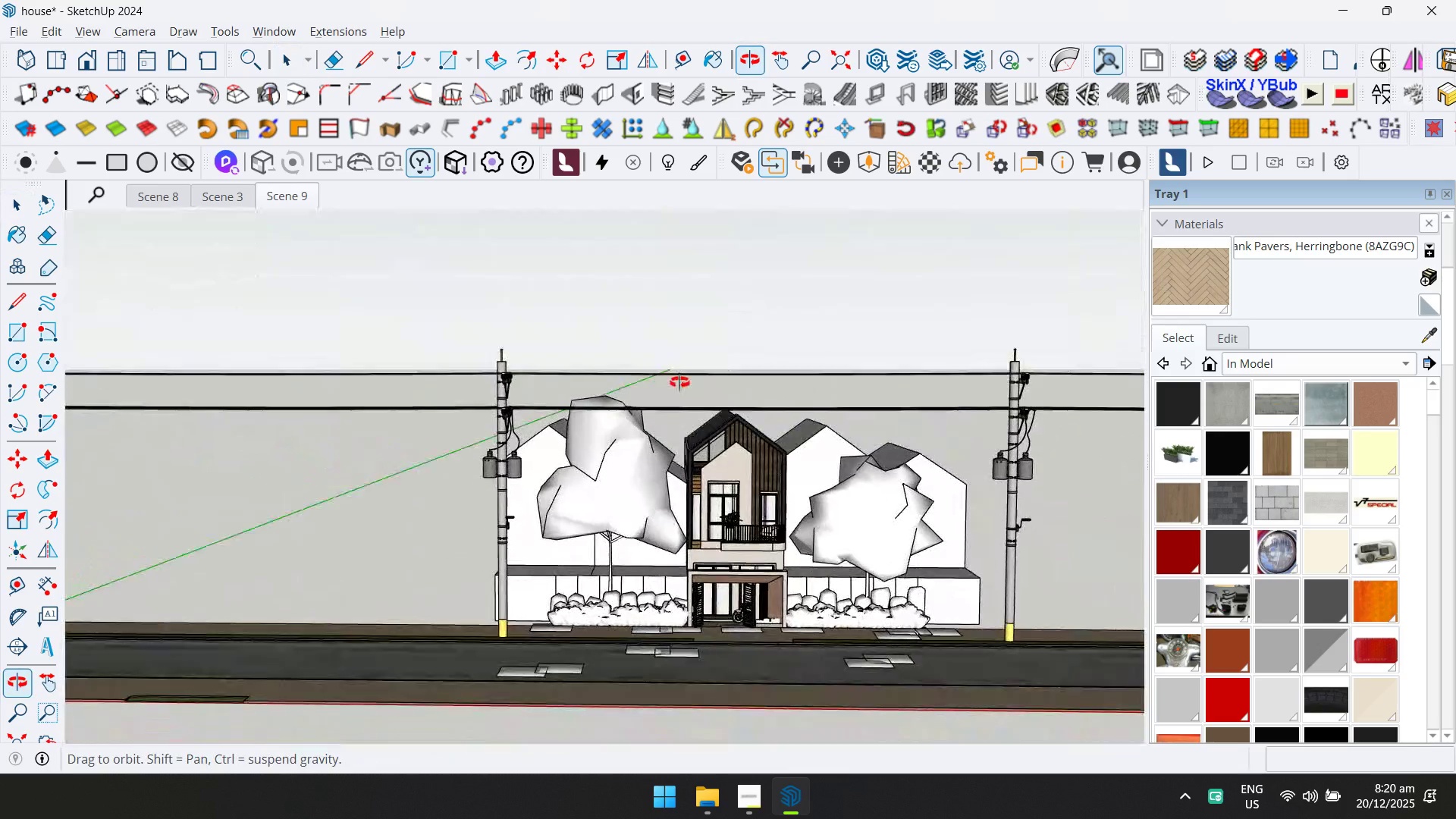 
hold_key(key=ShiftLeft, duration=0.48)
 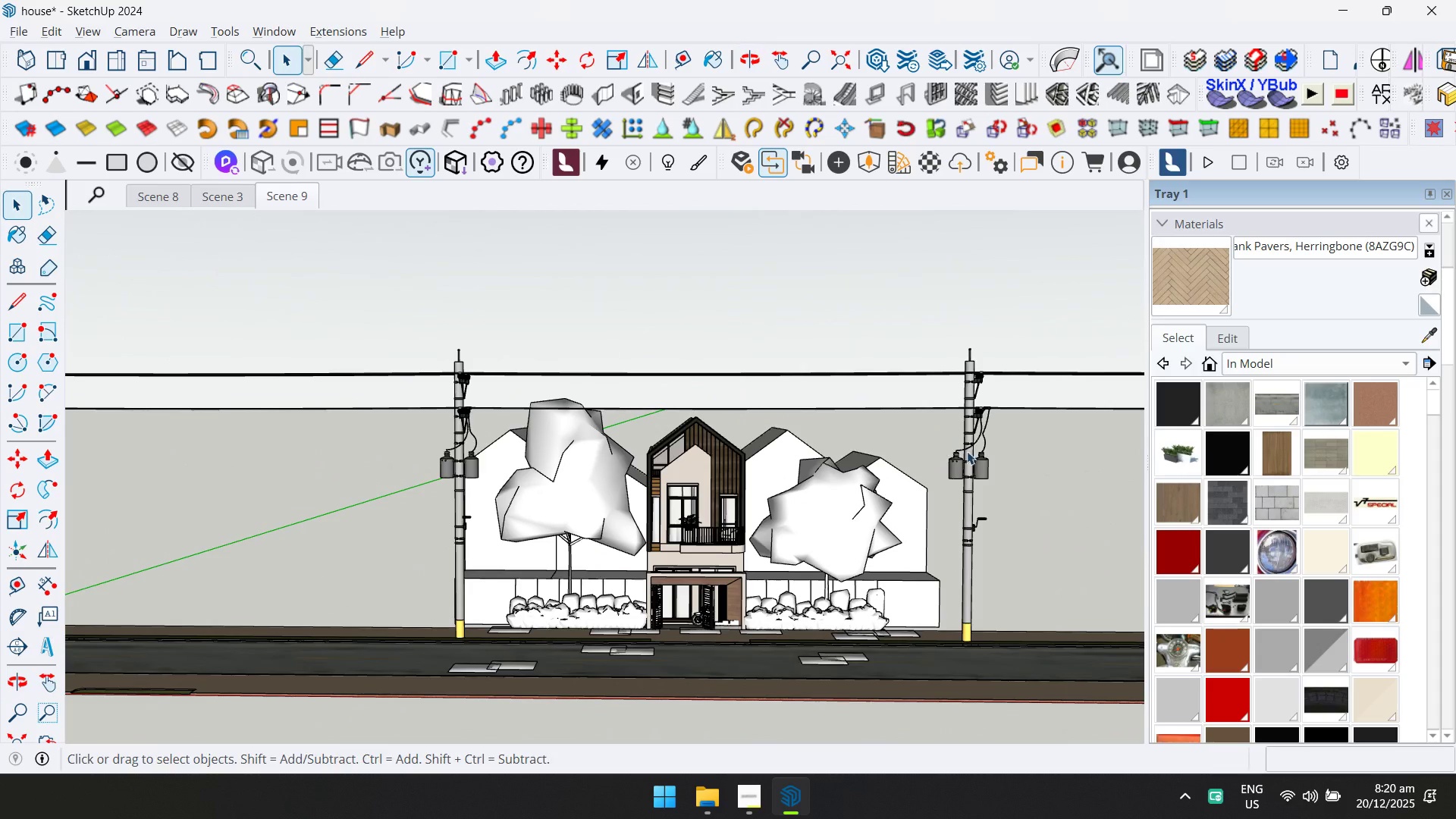 
left_click([976, 453])
 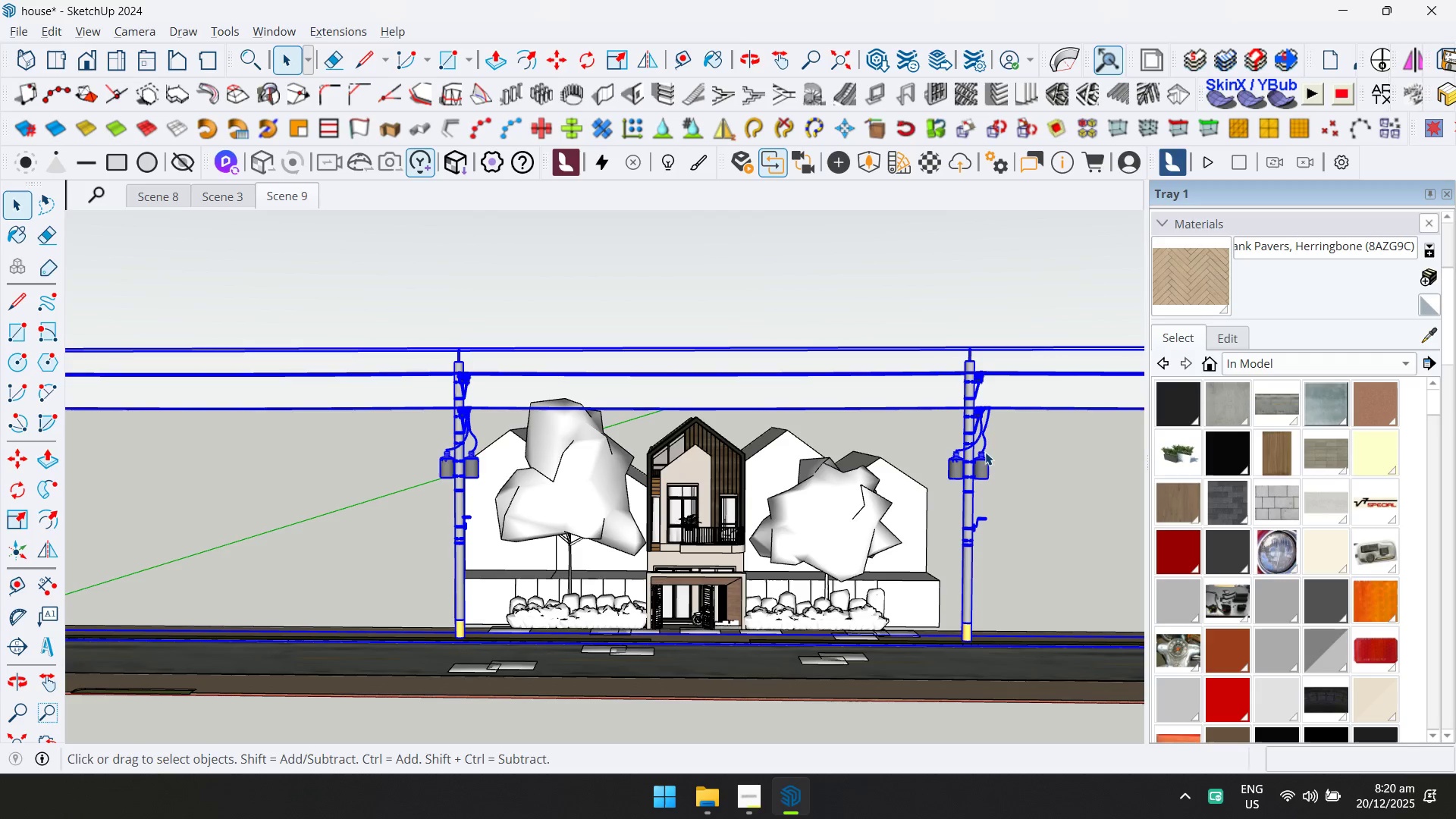 
key(M)
 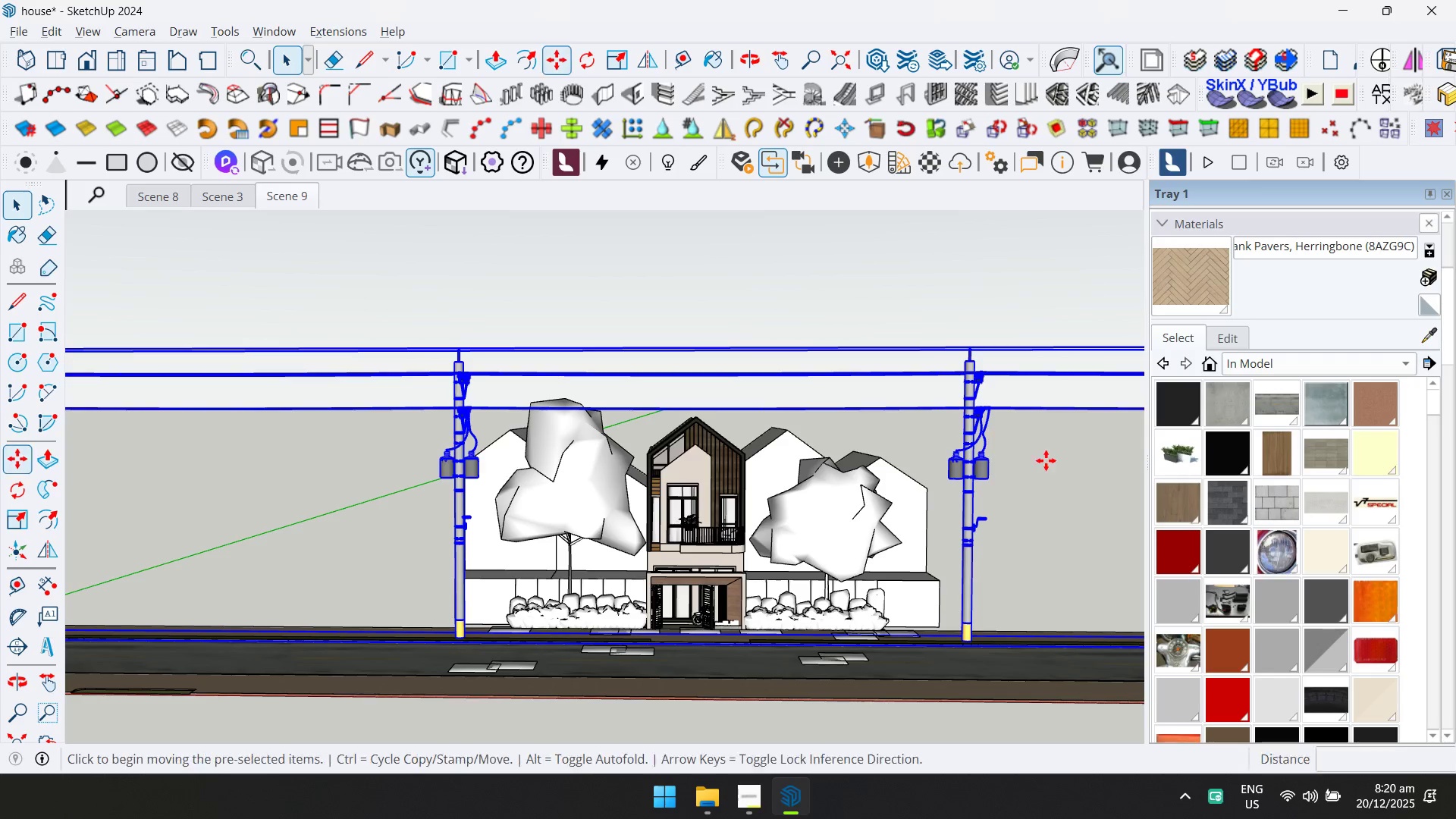 
left_click([1050, 463])
 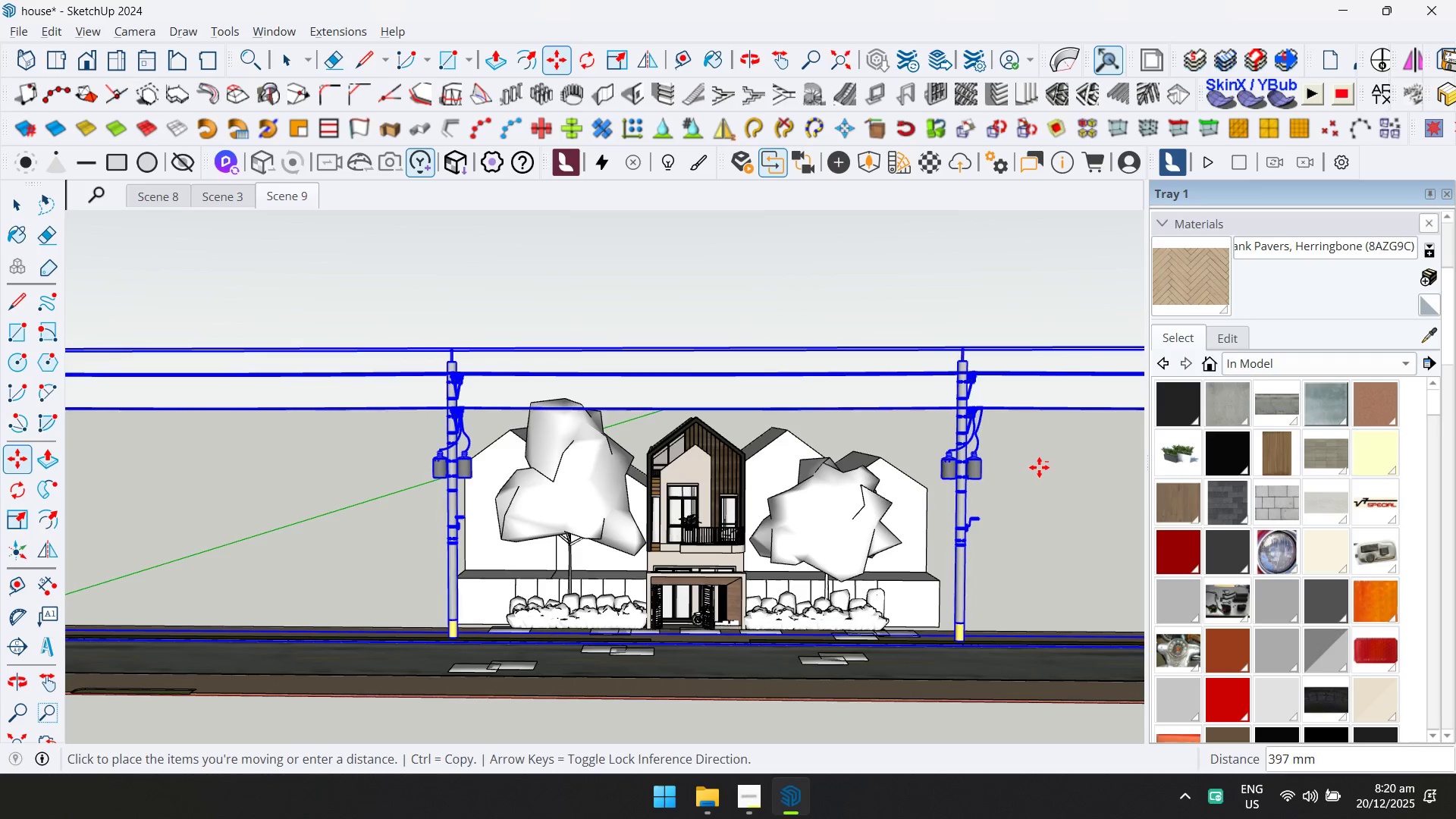 
left_click([1036, 467])
 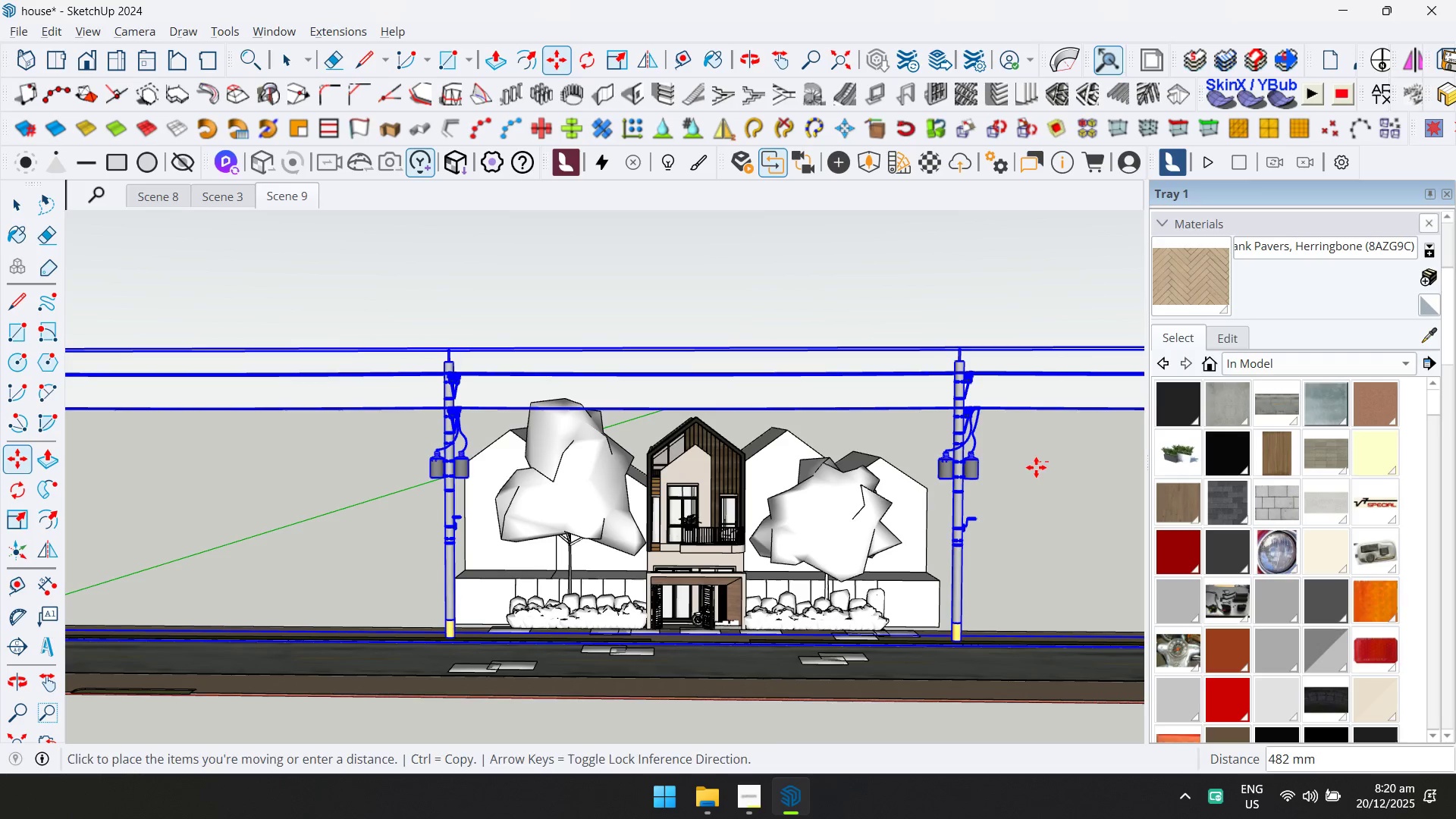 
key(Space)
 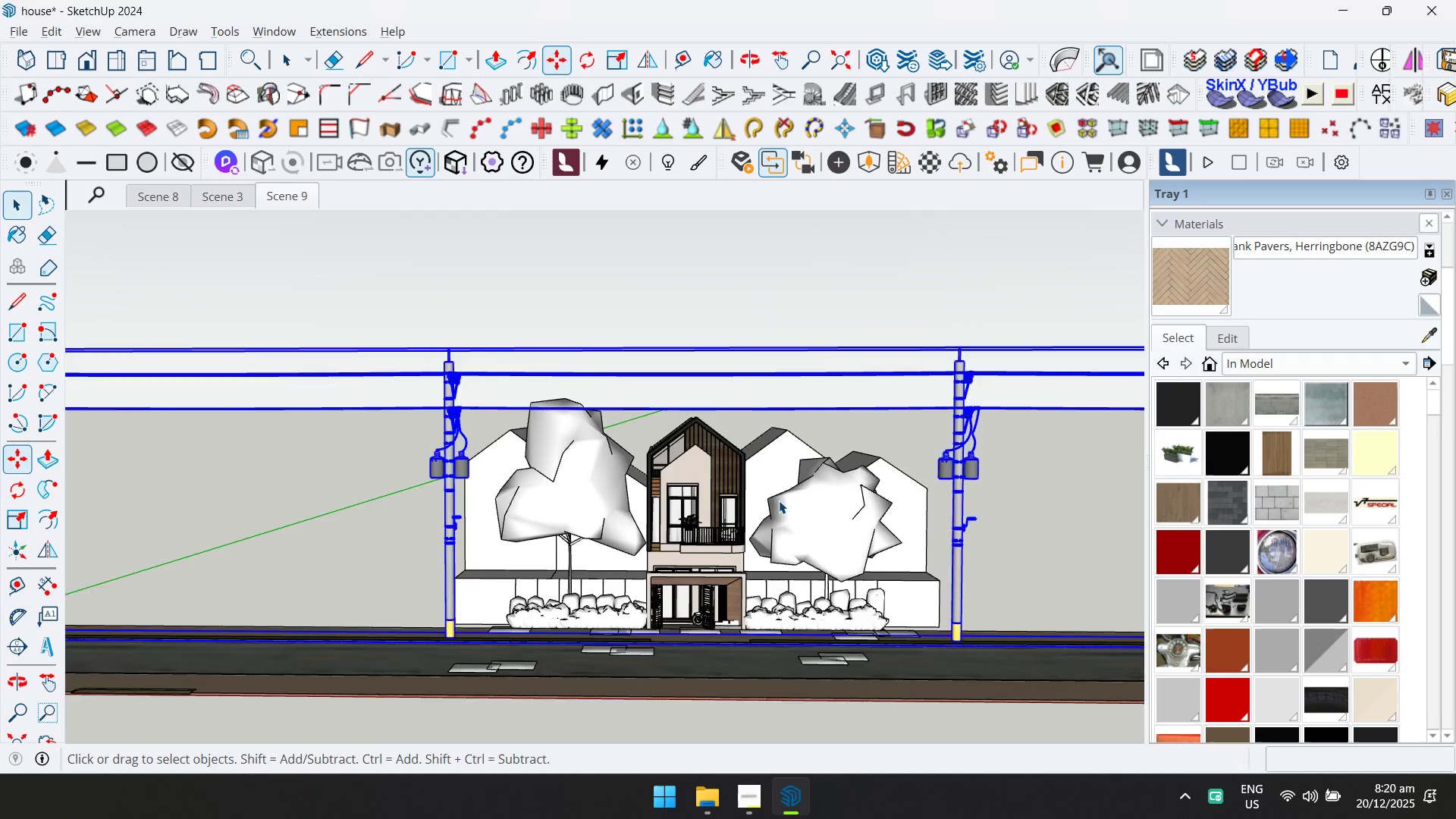 
key(Escape)
 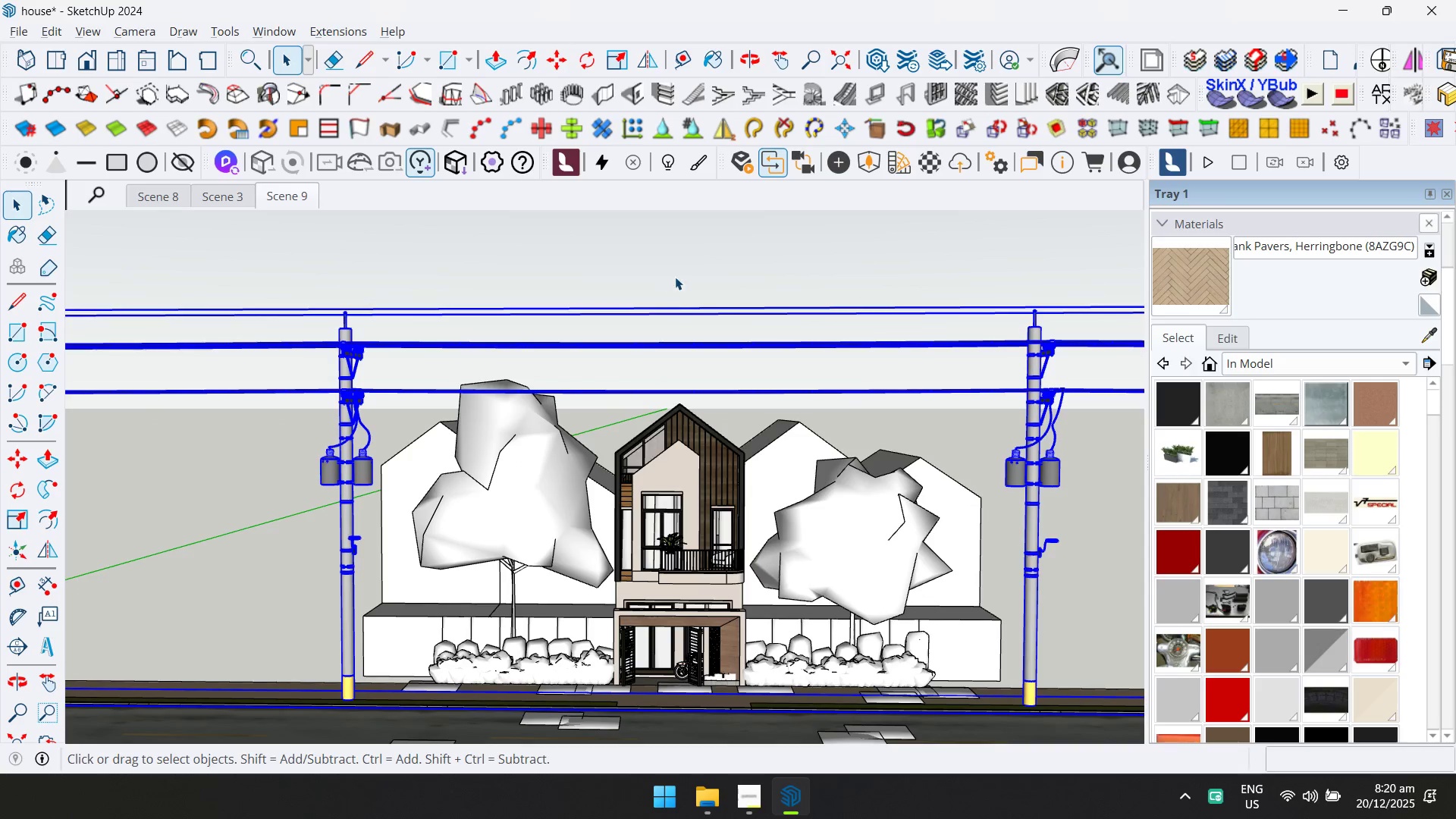 
scroll: coordinate [667, 523], scroll_direction: up, amount: 9.0
 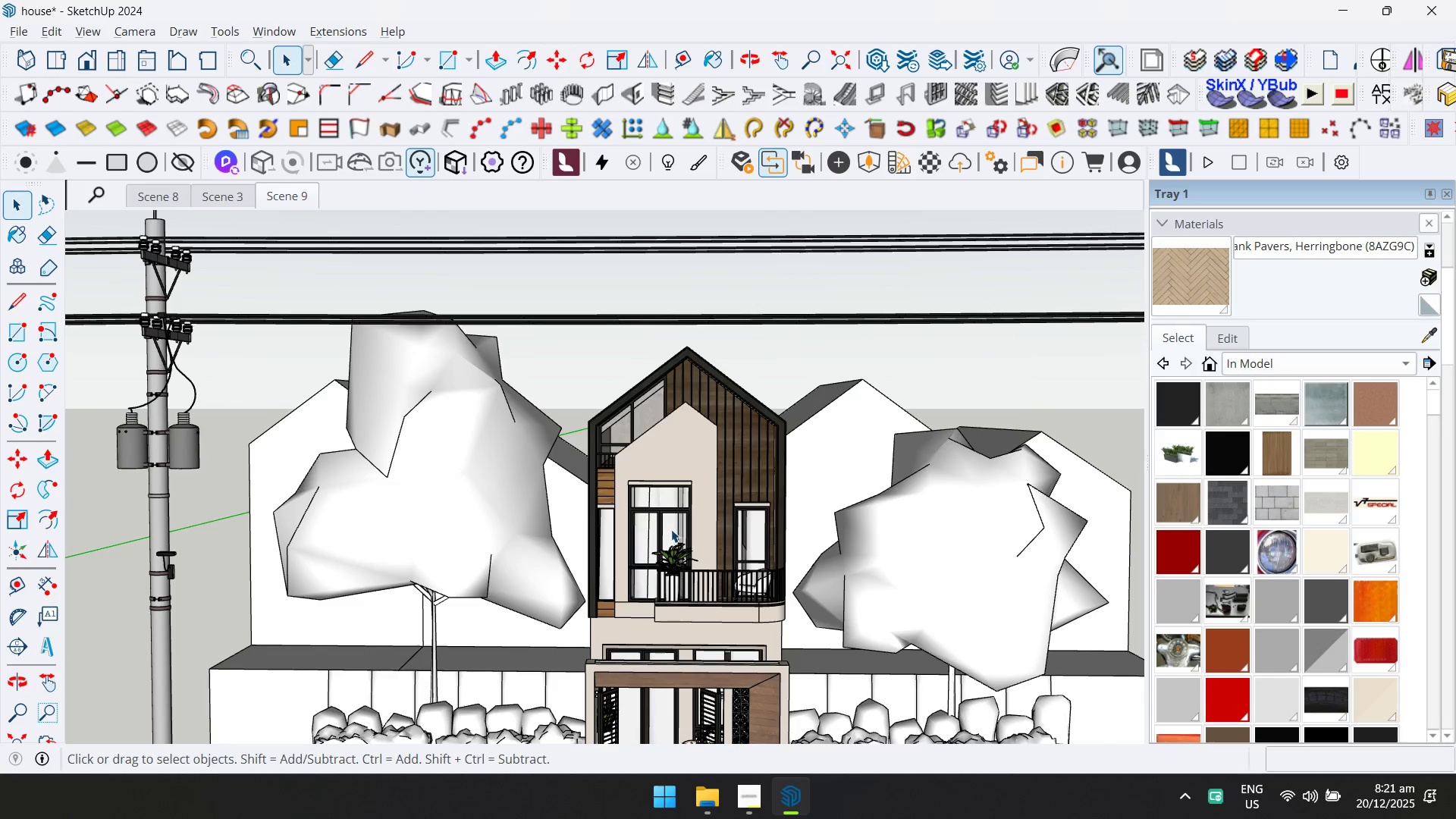 
key(Shift+ShiftLeft)
 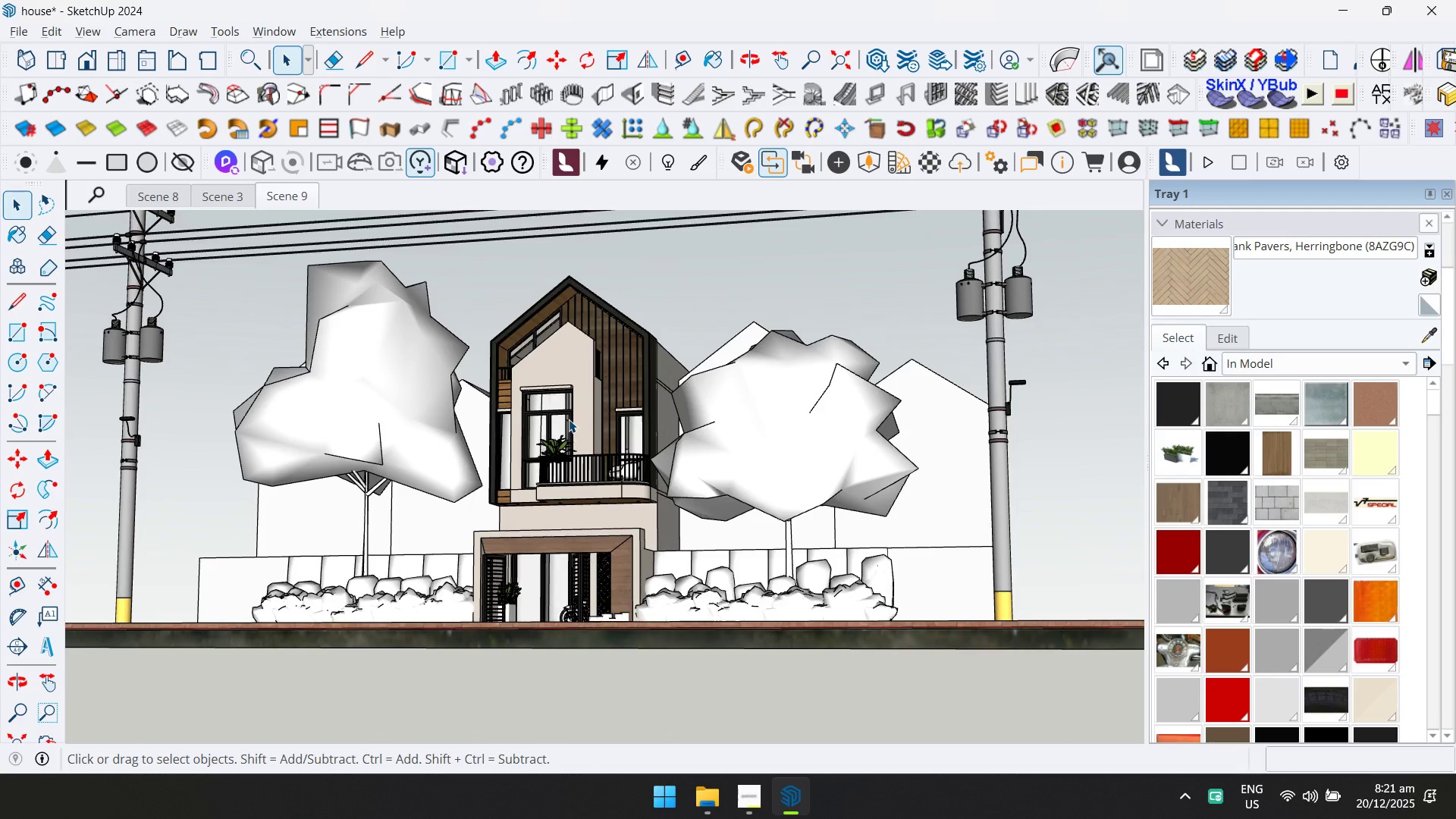 
scroll: coordinate [569, 414], scroll_direction: down, amount: 1.0
 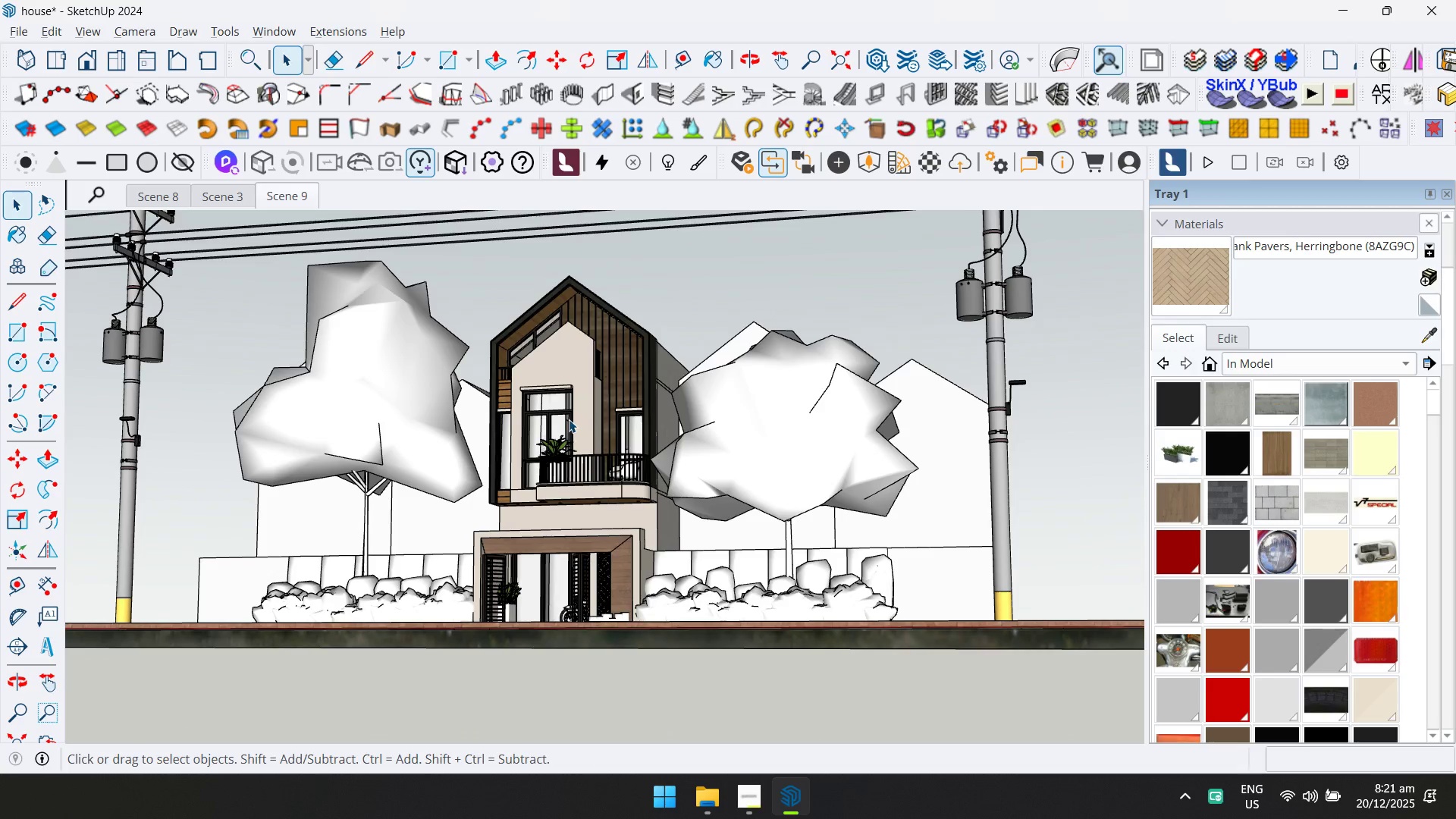 
key(Control+ControlLeft)
 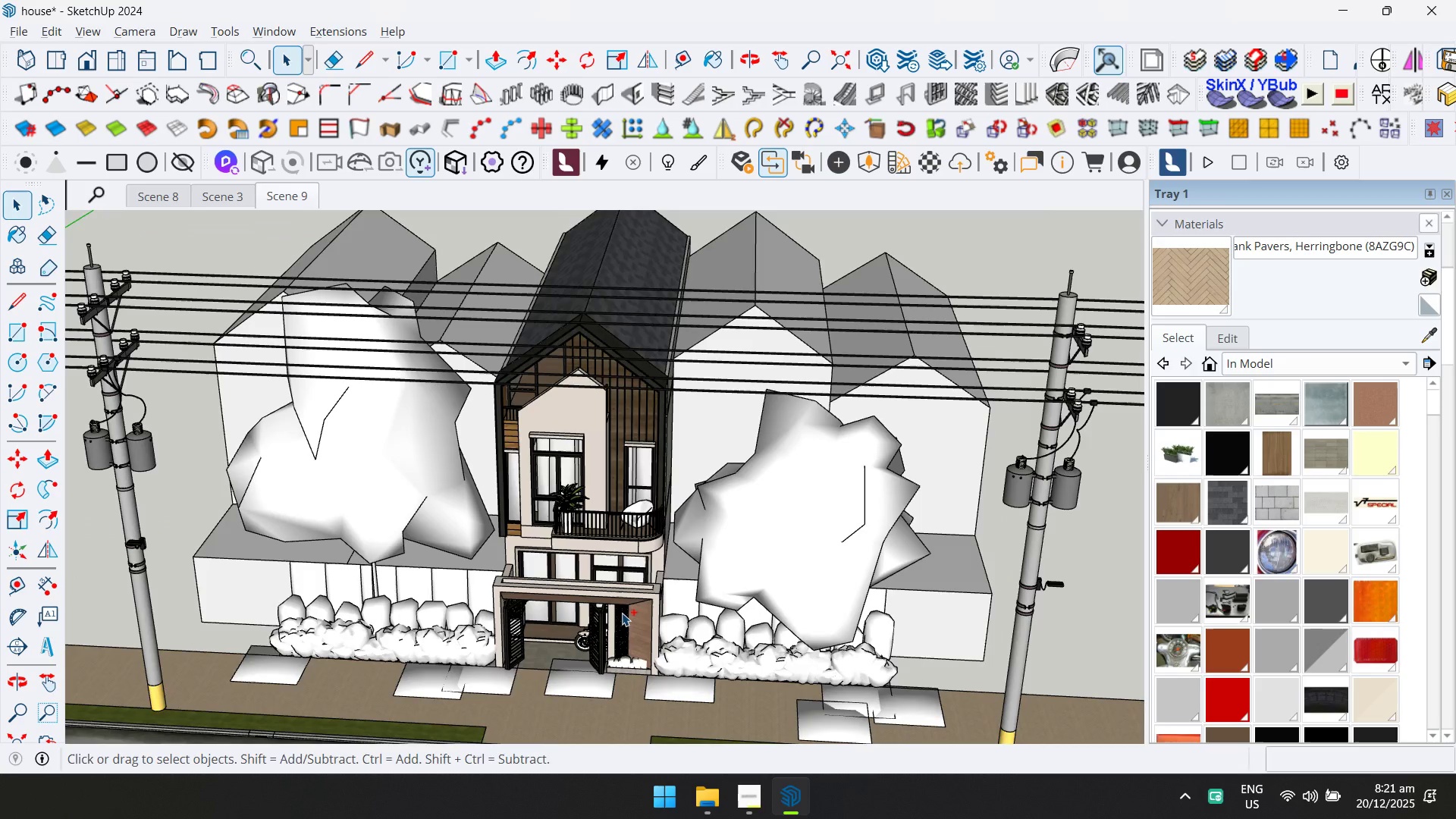 
key(Control+S)
 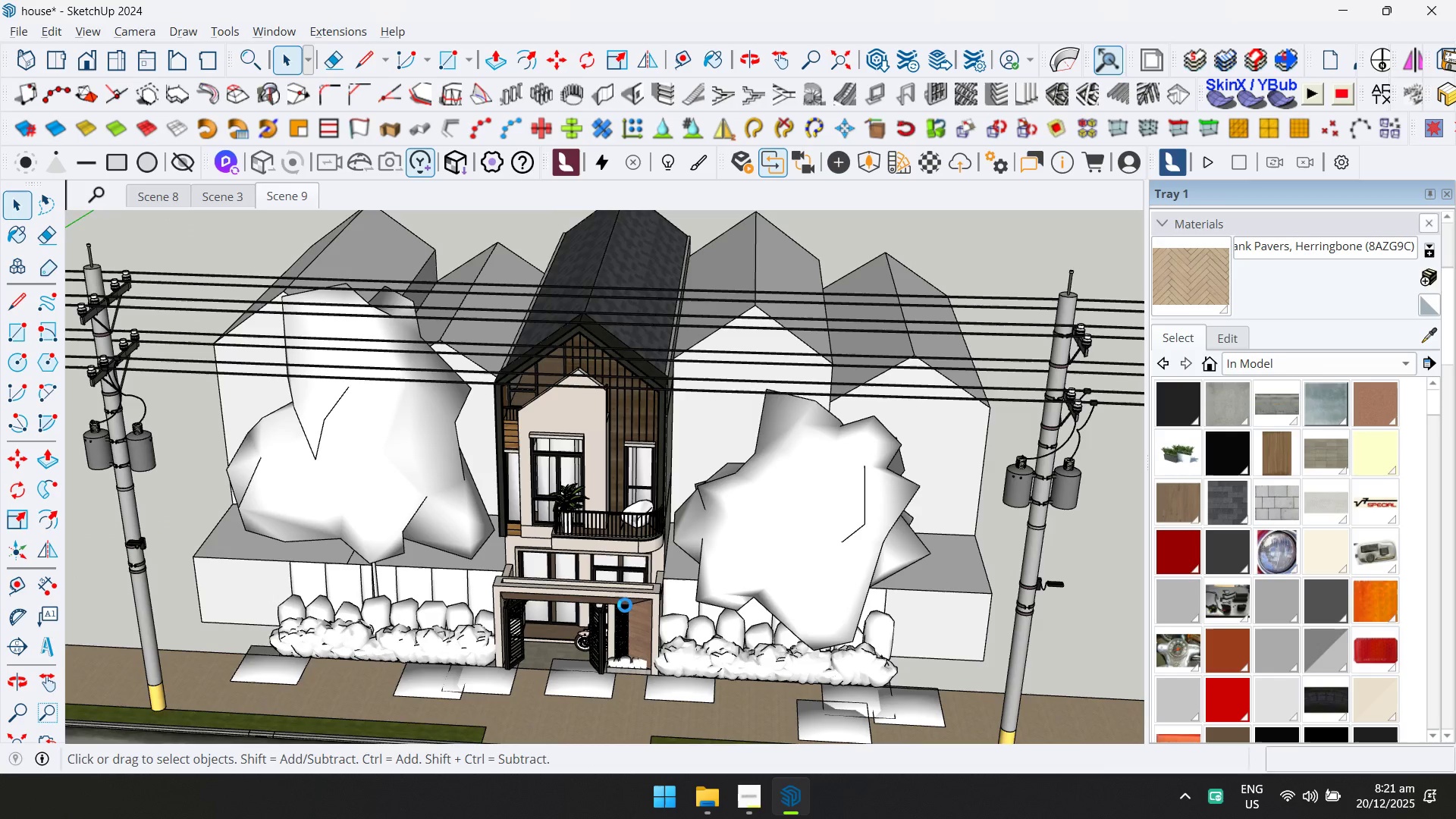 
scroll: coordinate [709, 472], scroll_direction: down, amount: 13.0
 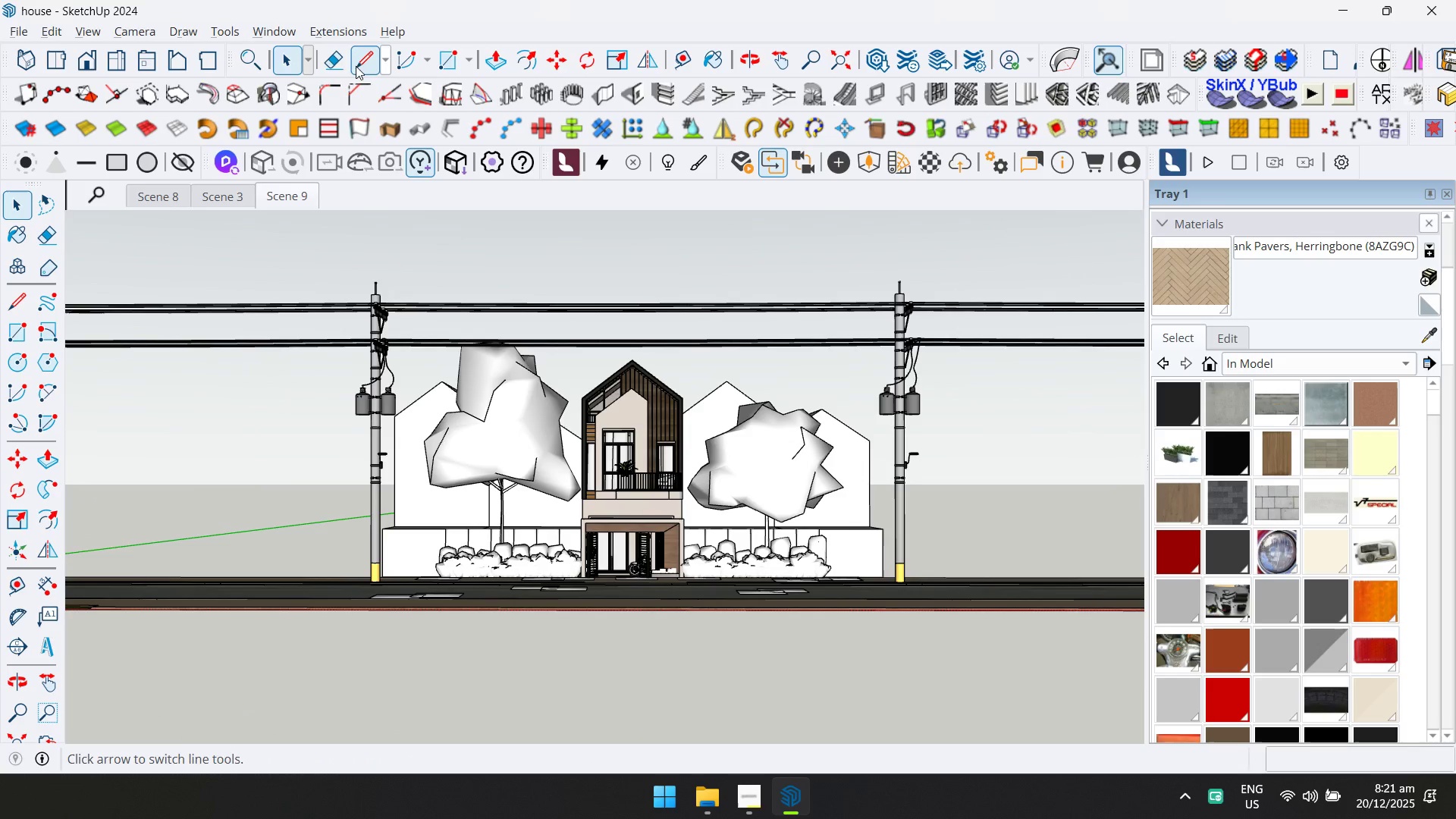 
key(Control+S)
 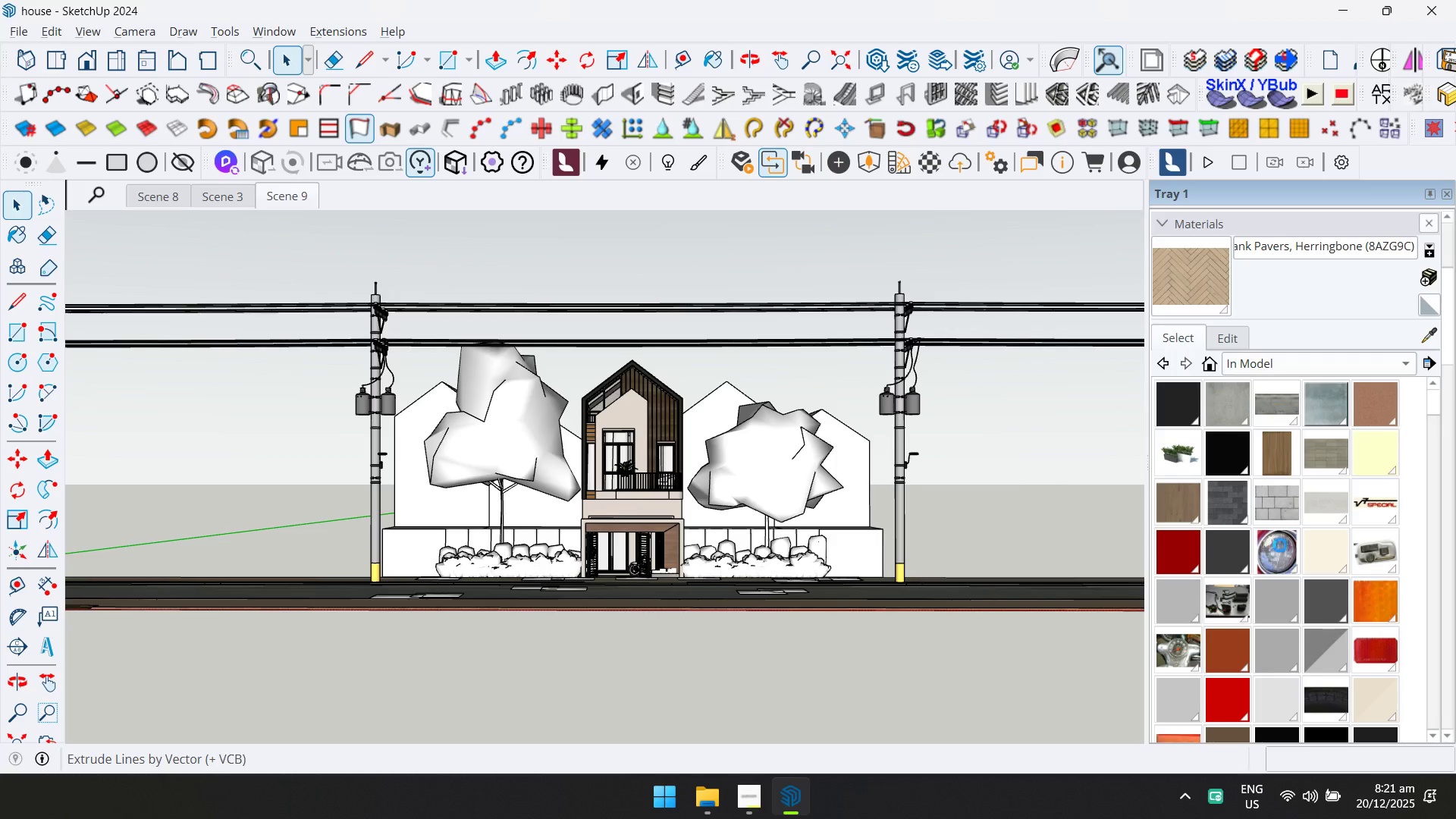 
scroll: coordinate [1439, 608], scroll_direction: down, amount: 25.0
 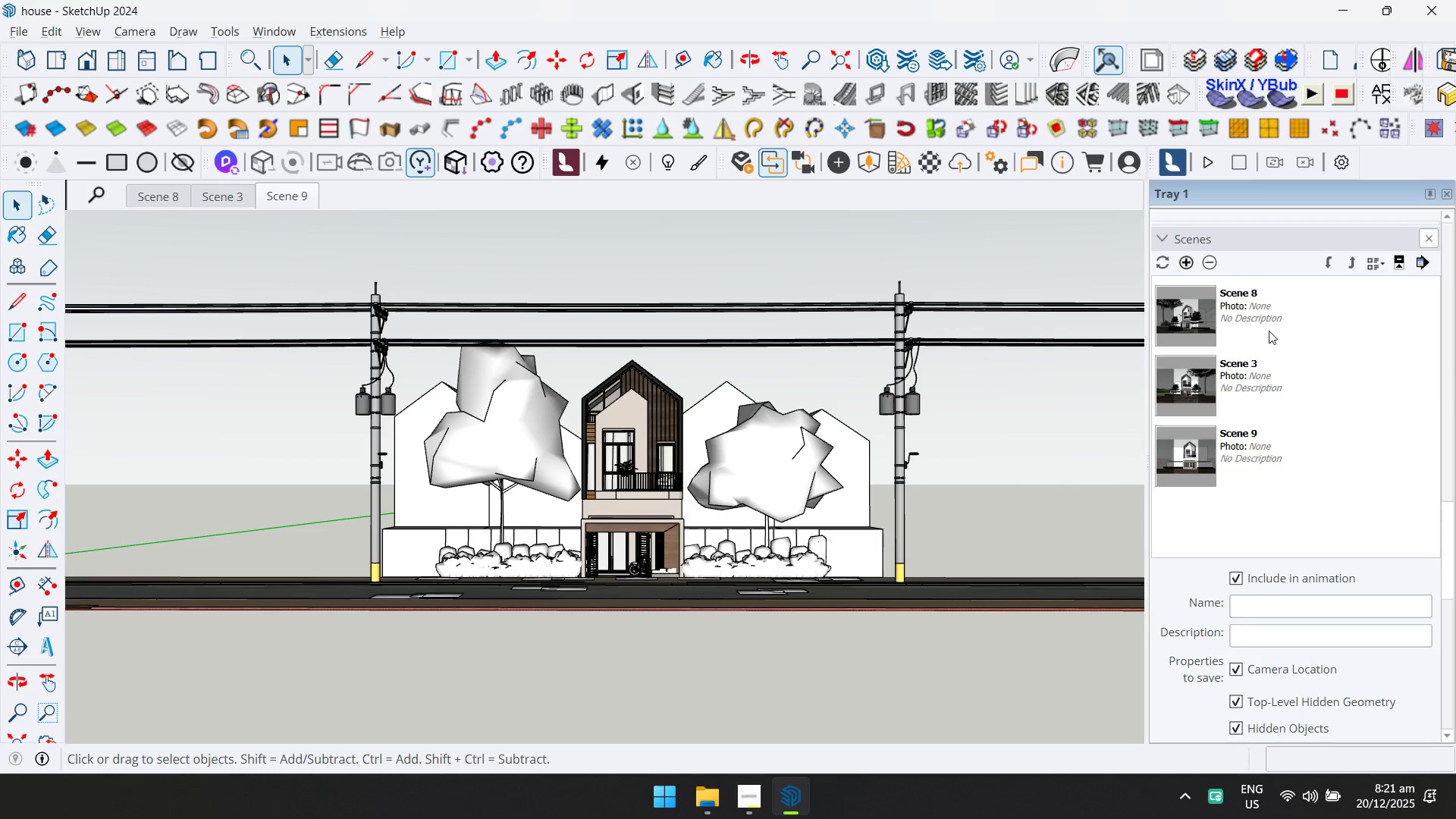 
hold_key(key=ShiftLeft, duration=0.78)
double_click([1264, 475])
 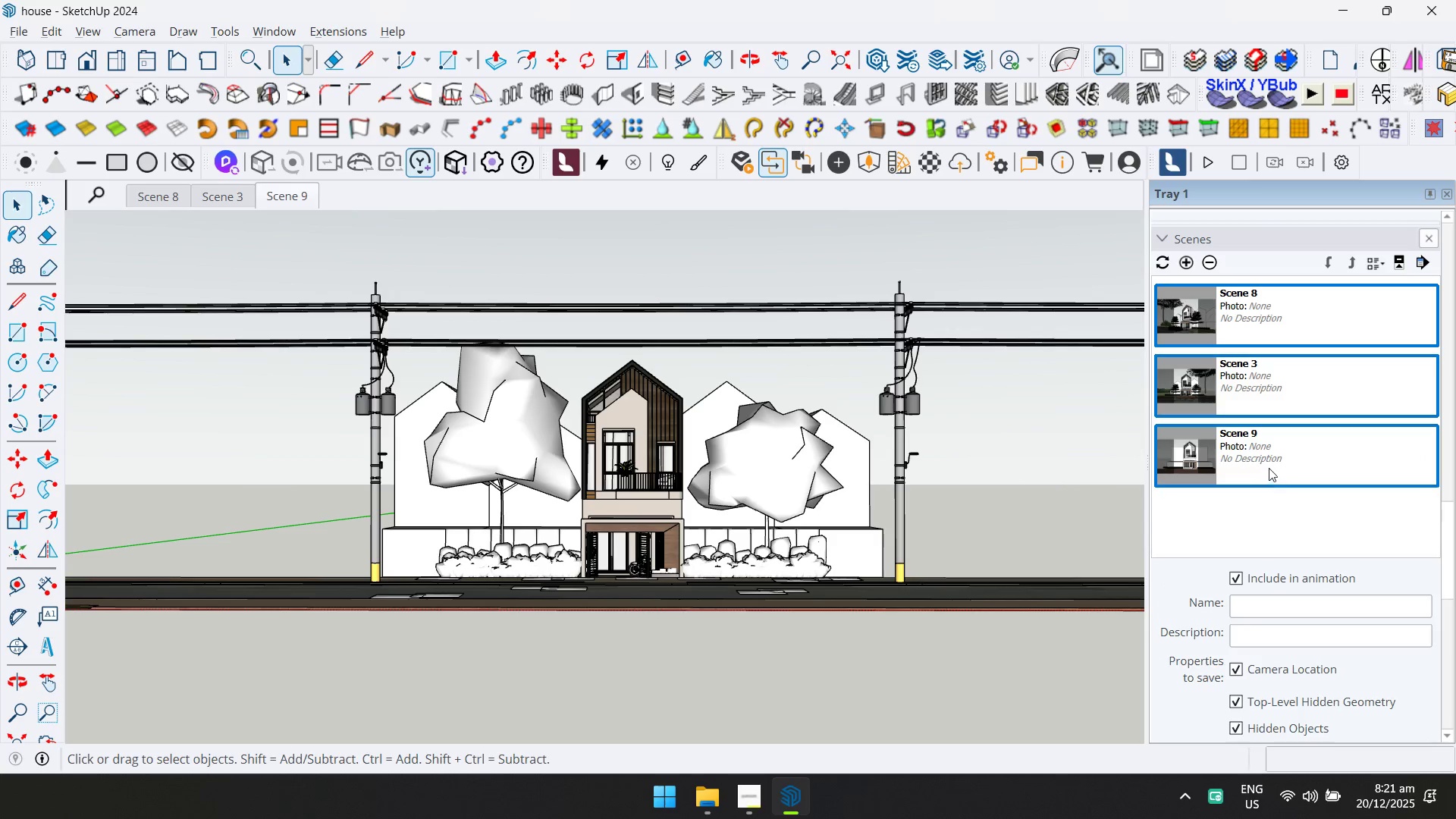 
right_click([1270, 466])
 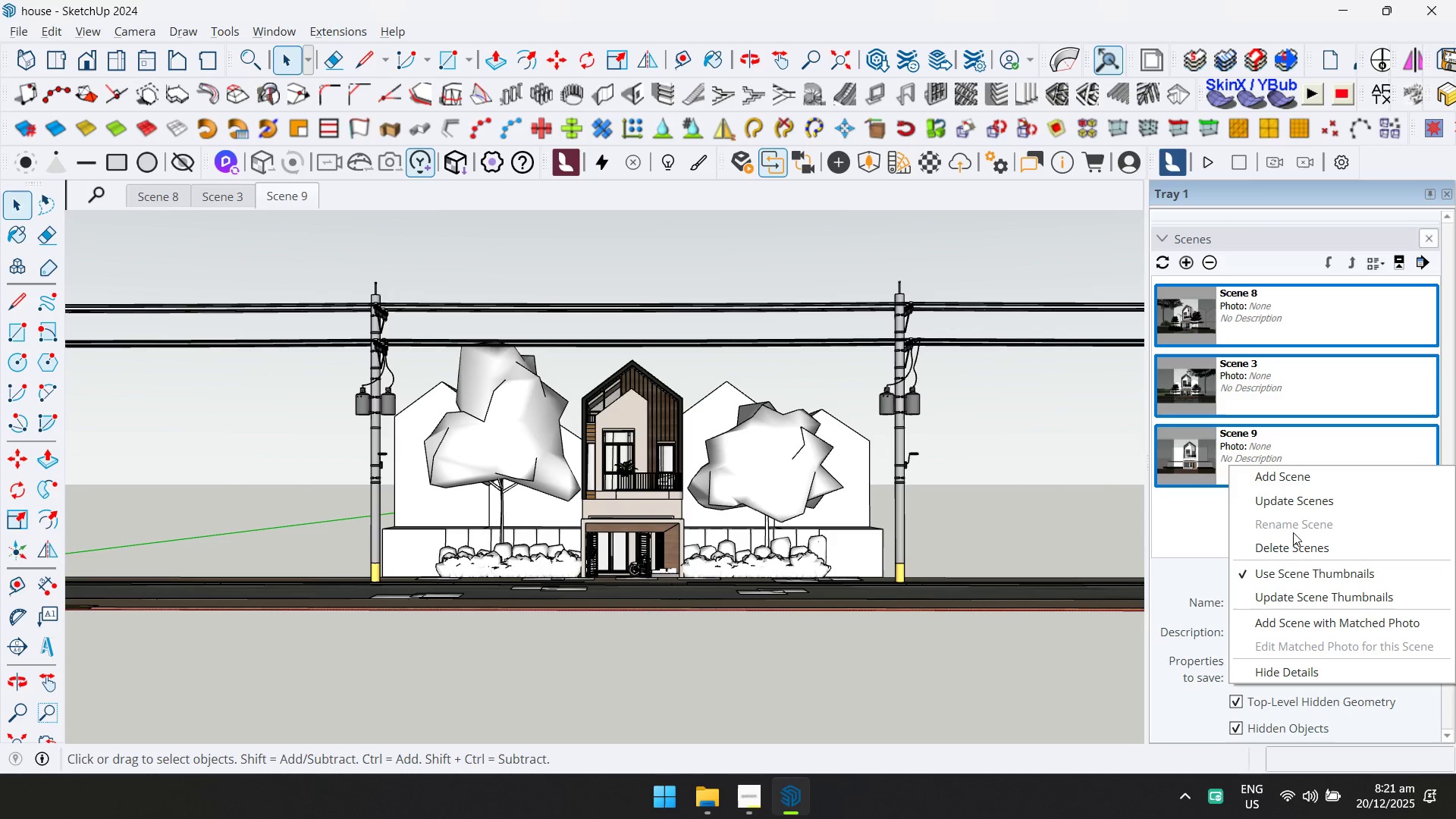 
left_click([1294, 543])
 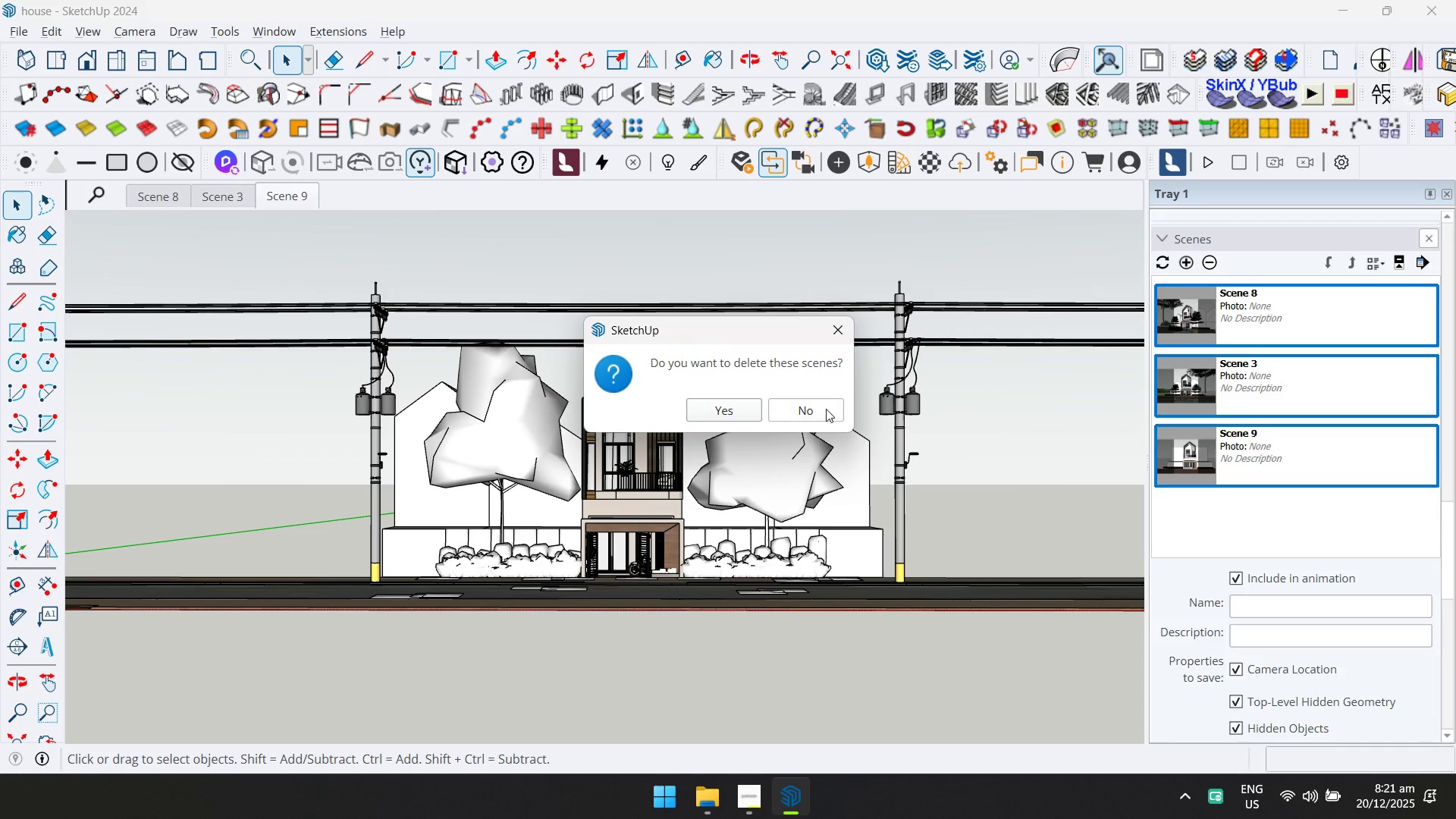 
left_click([755, 403])
 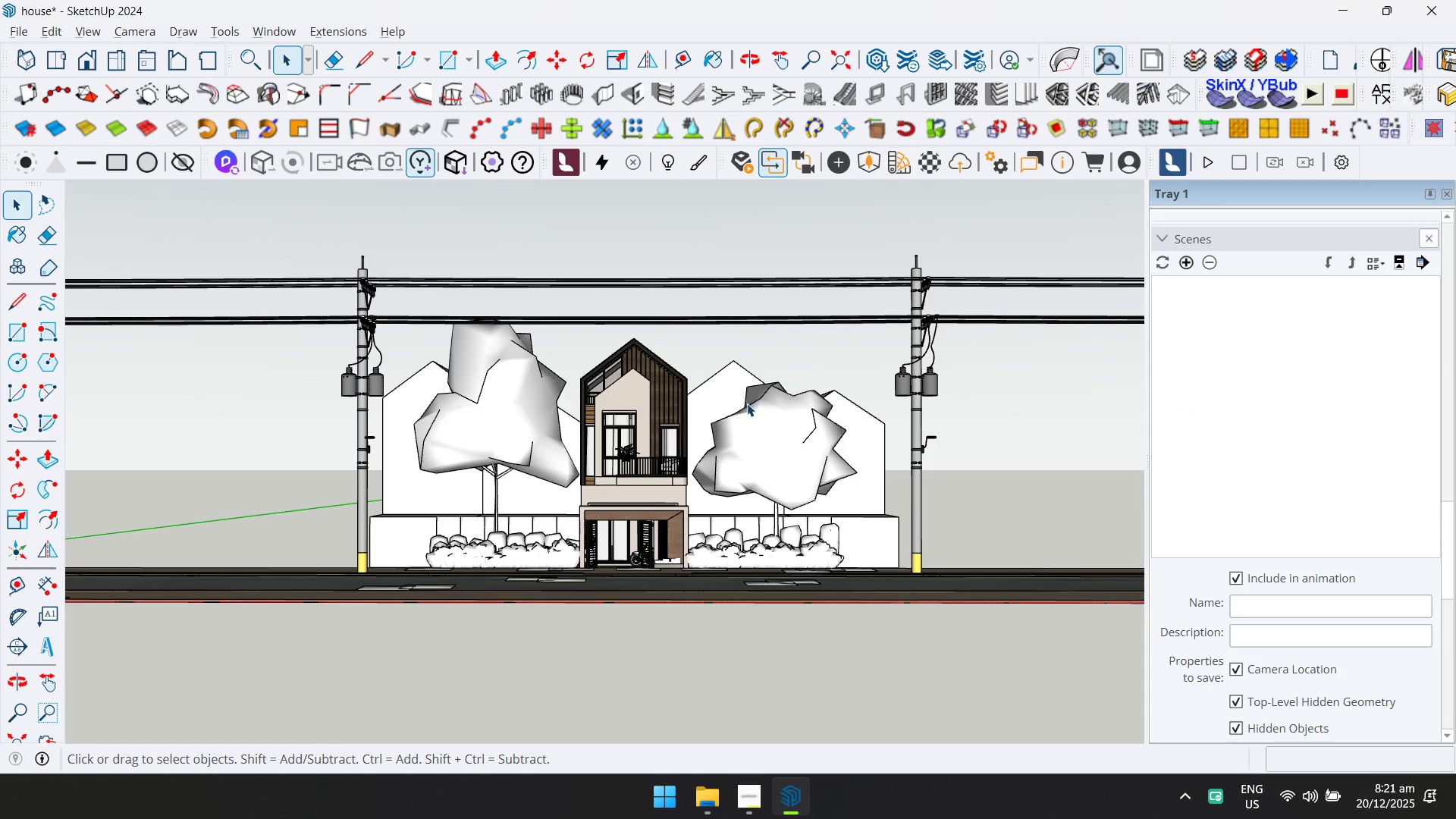 
scroll: coordinate [588, 371], scroll_direction: down, amount: 1.0
 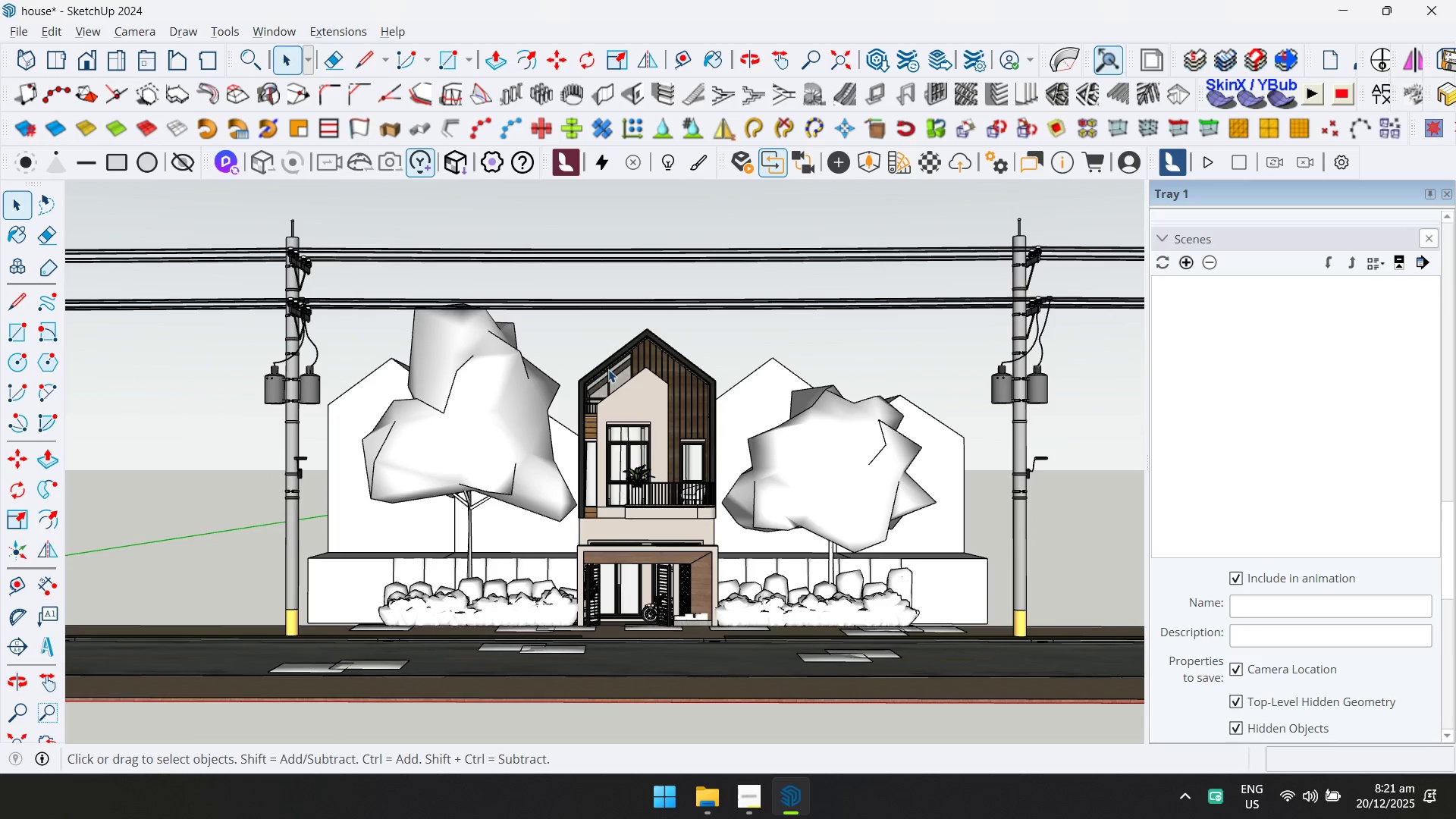 
scroll: coordinate [621, 369], scroll_direction: up, amount: 5.0
 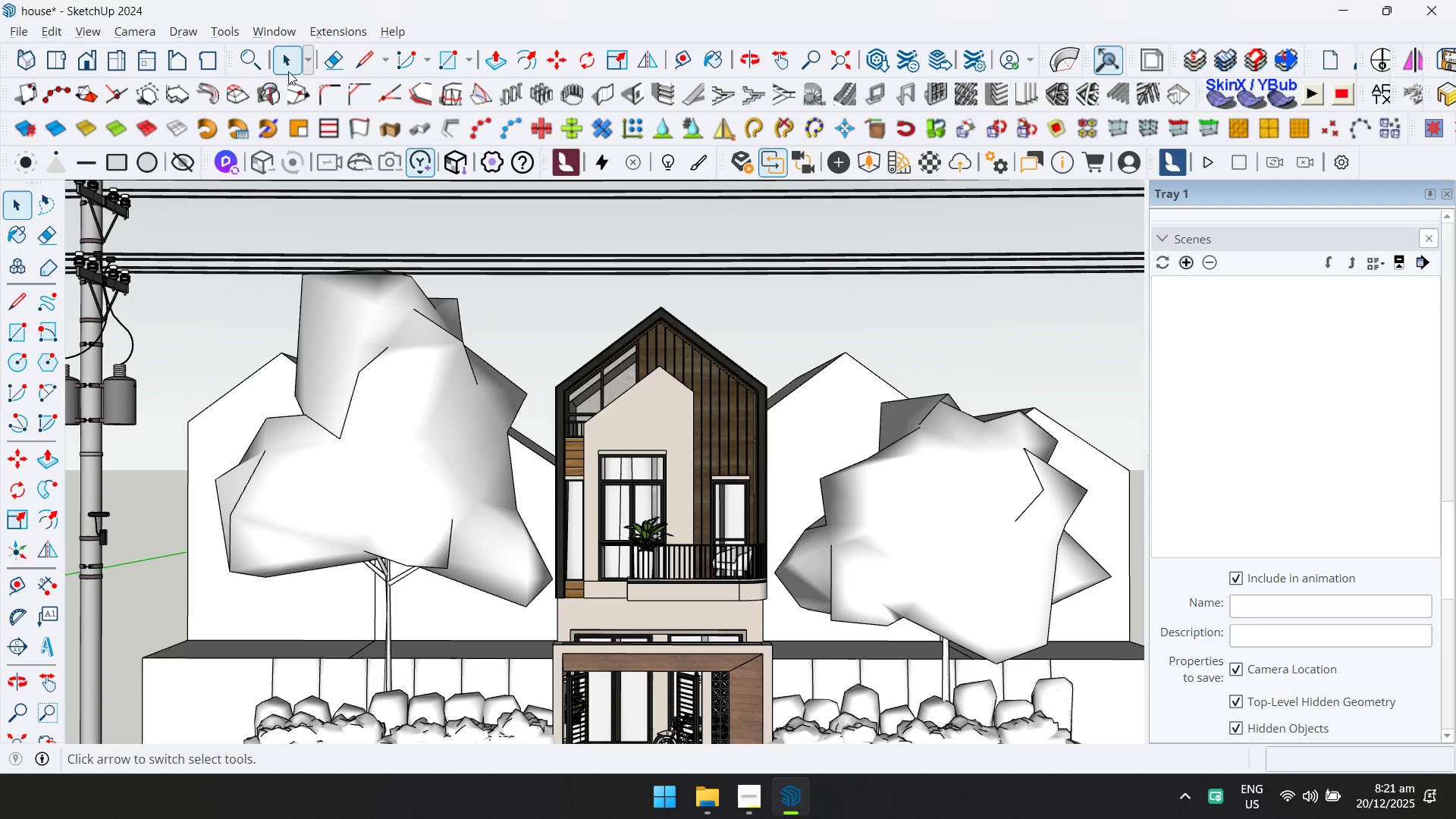 
left_click([279, 27])
 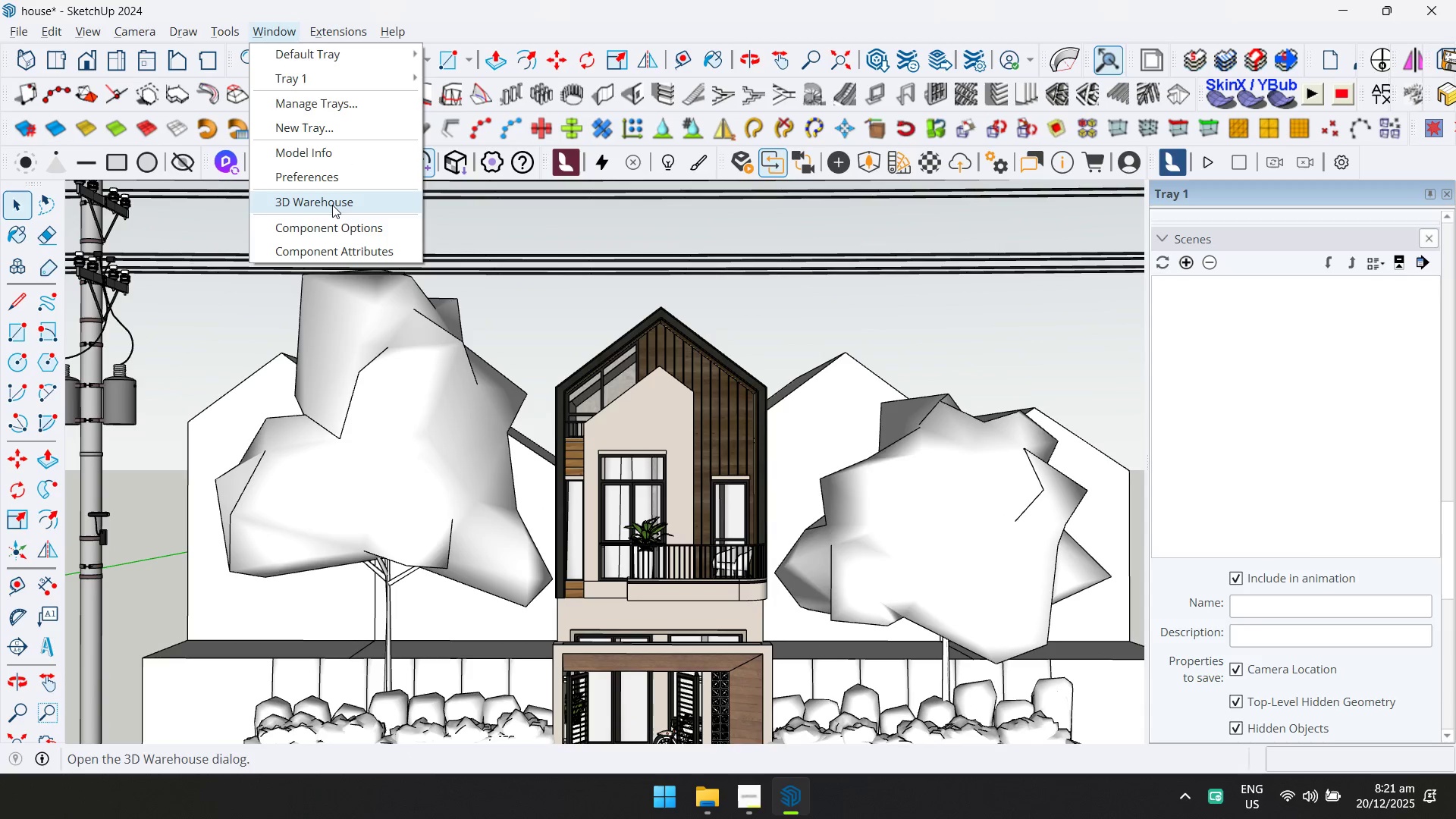 
left_click([842, 342])
 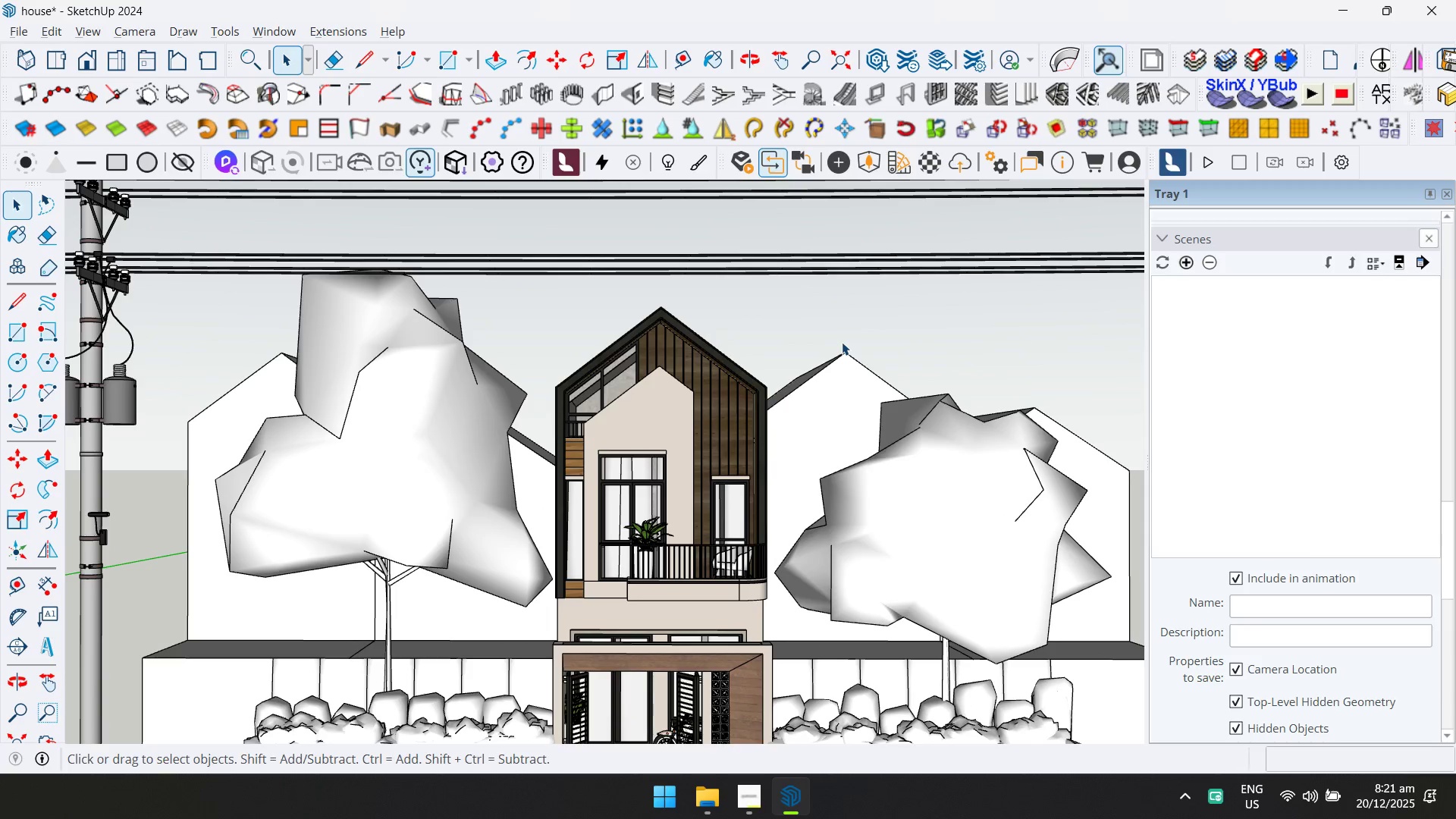 
key(Shift+ShiftLeft)
 